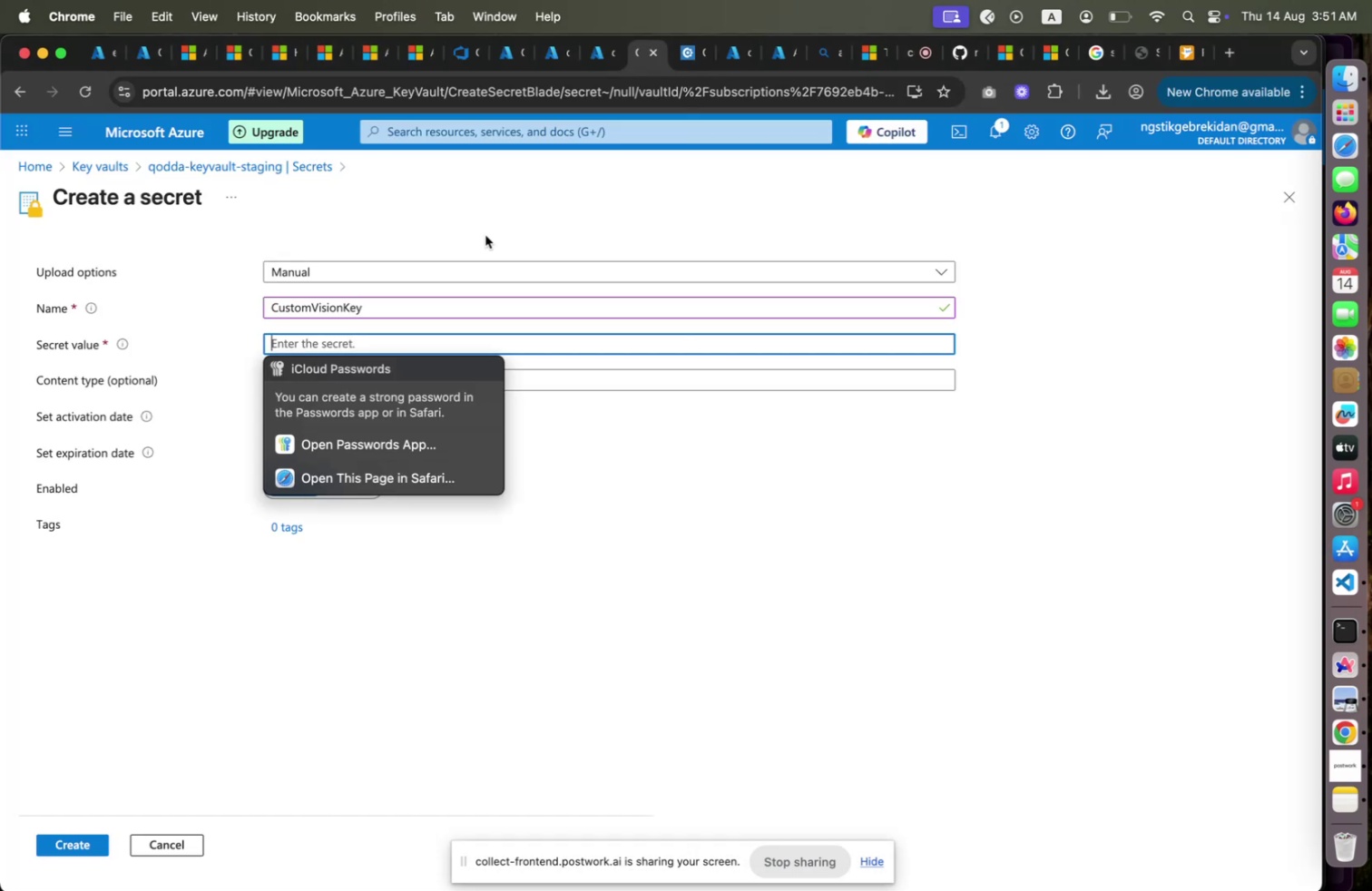 
key(Meta+CommandLeft)
 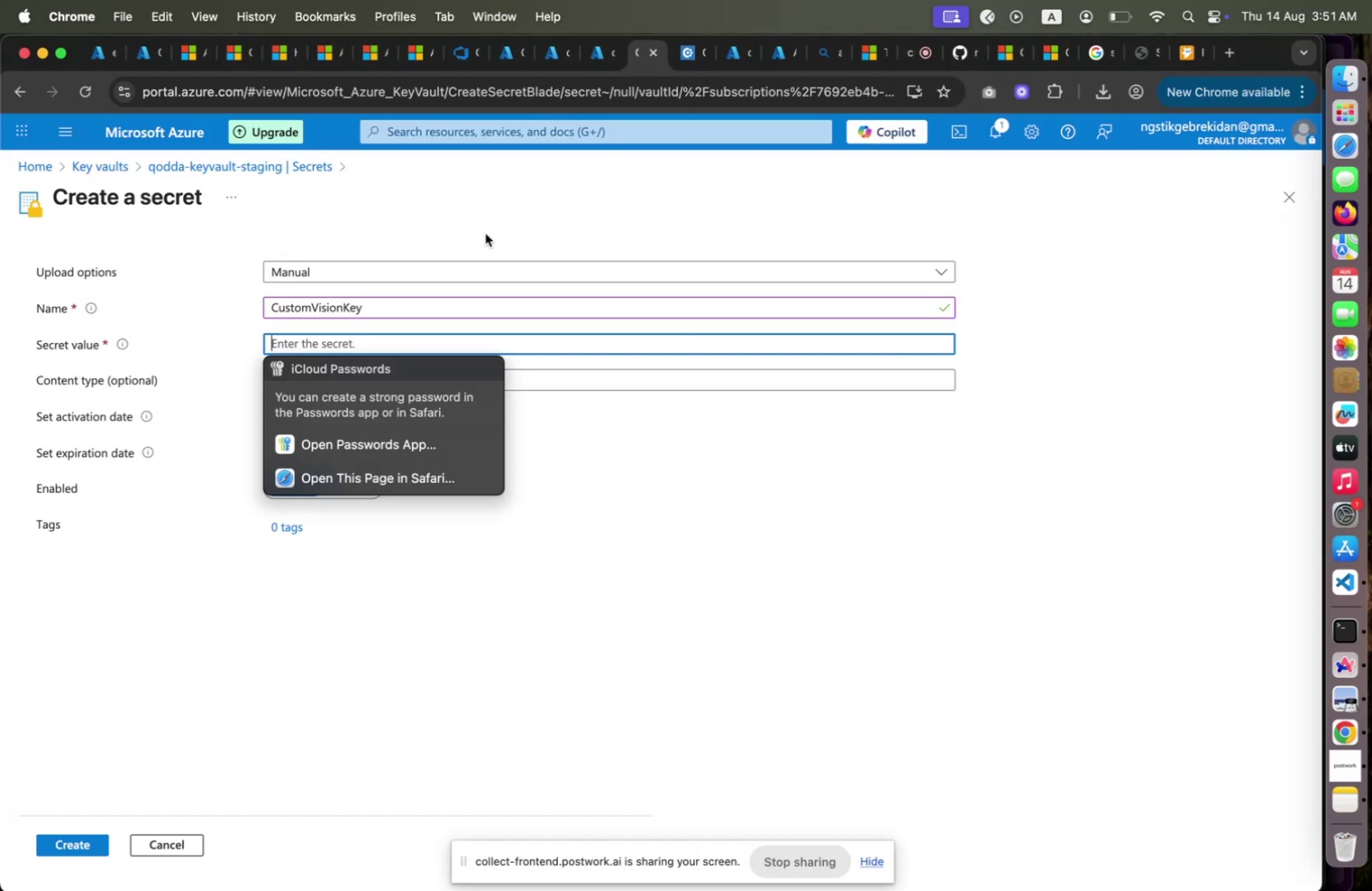 
hold_key(key=CommandLeft, duration=0.57)
 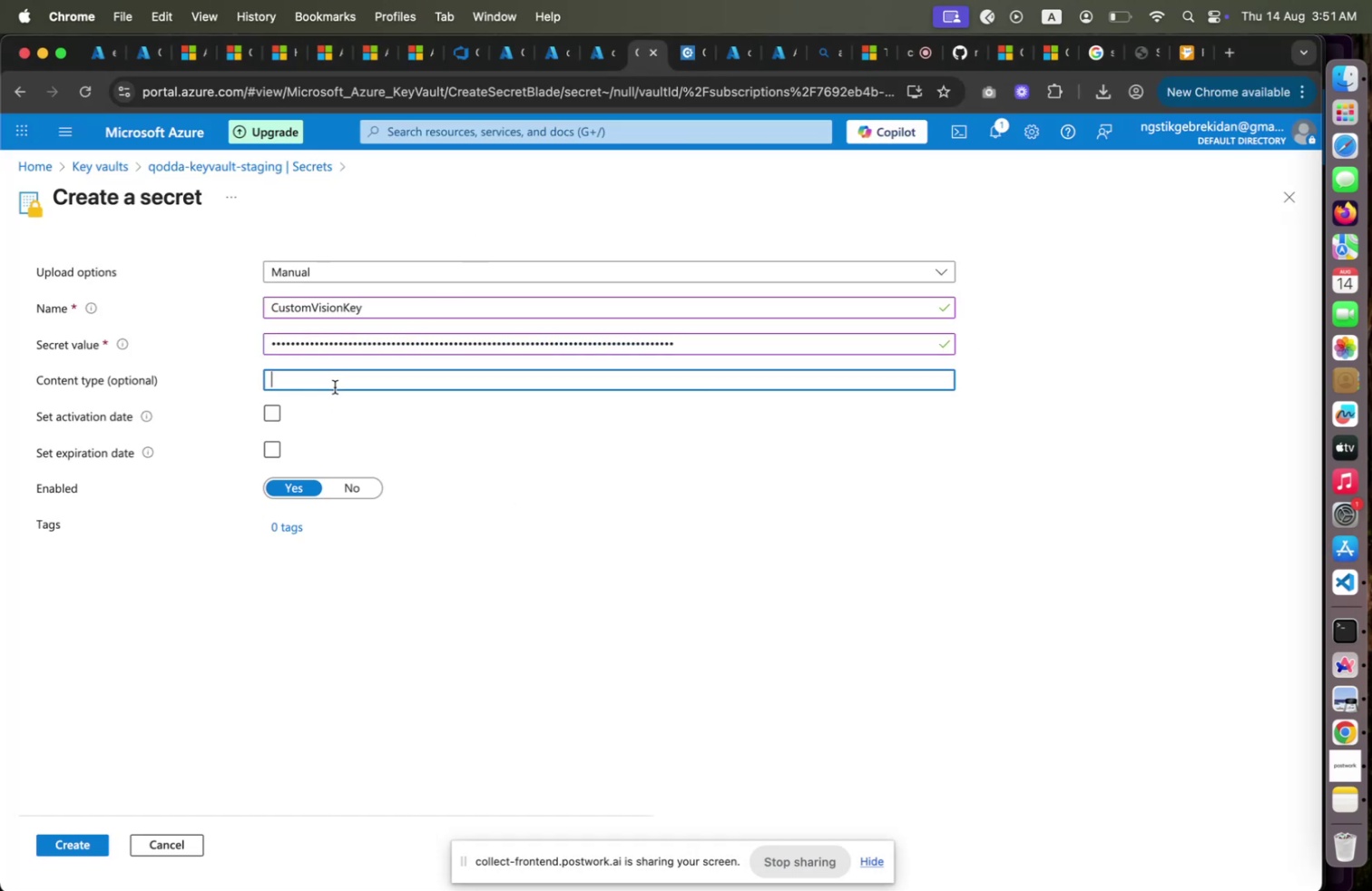 
left_click([335, 387])
 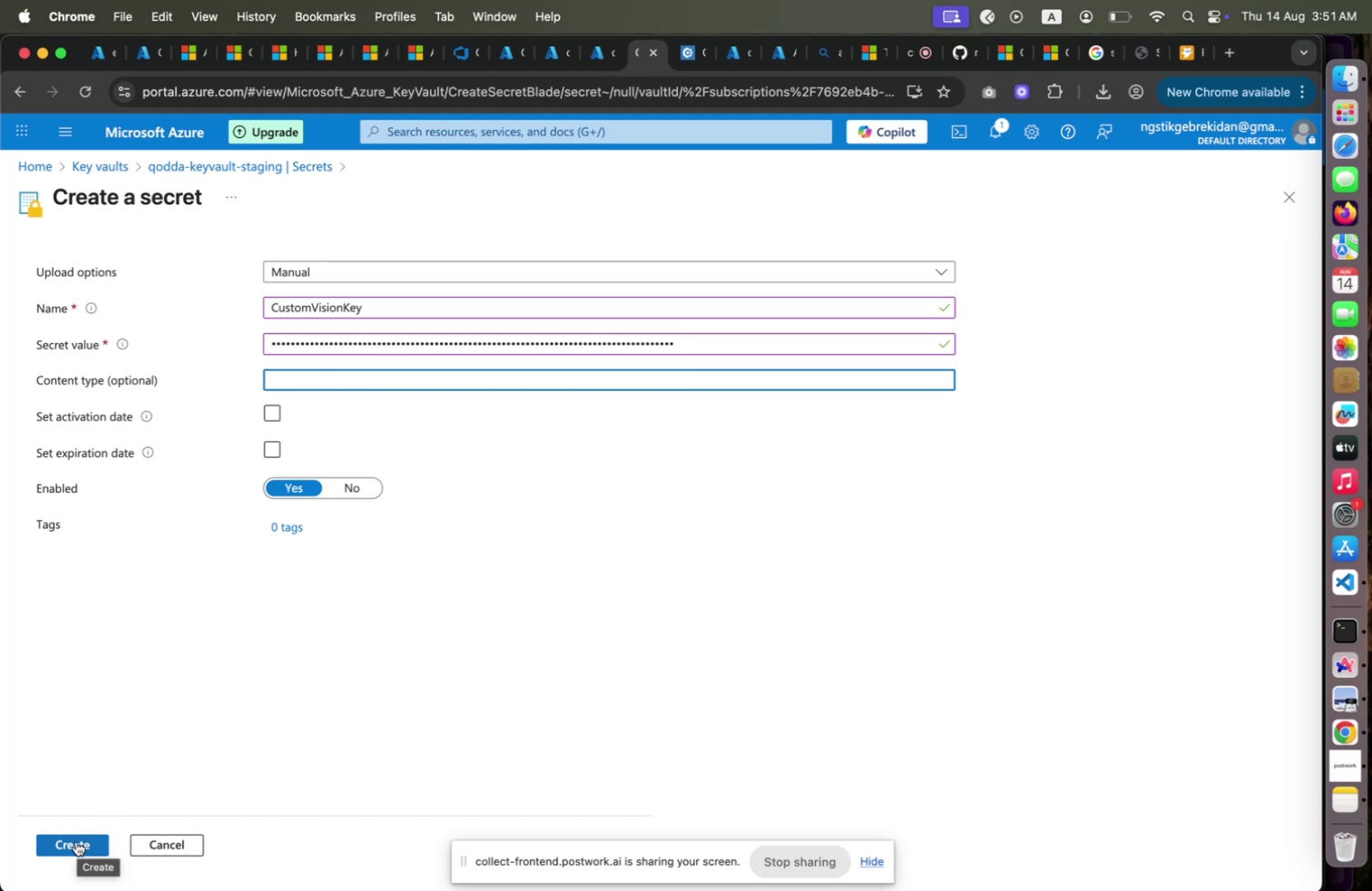 
wait(7.12)
 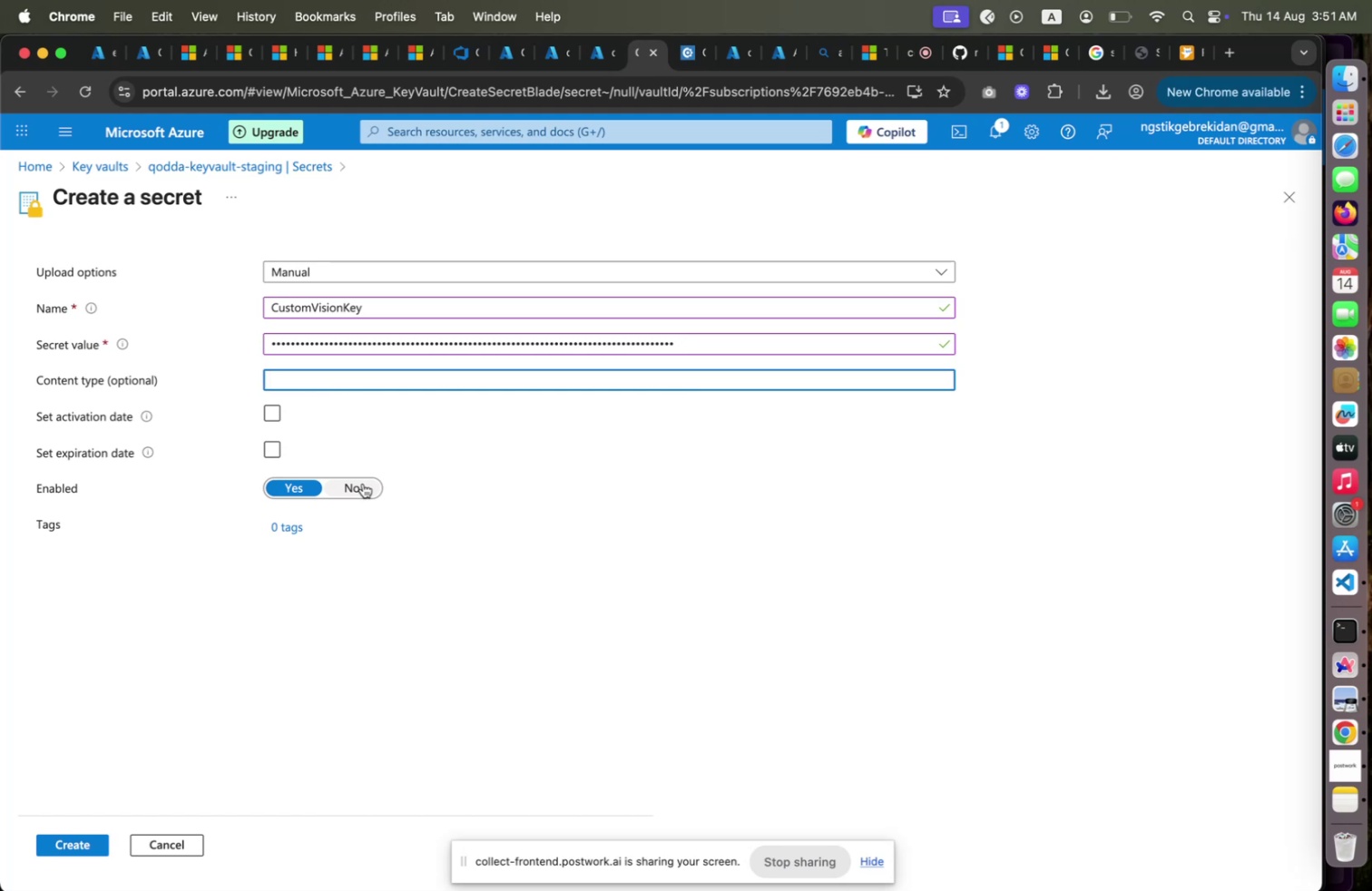 
left_click([76, 840])
 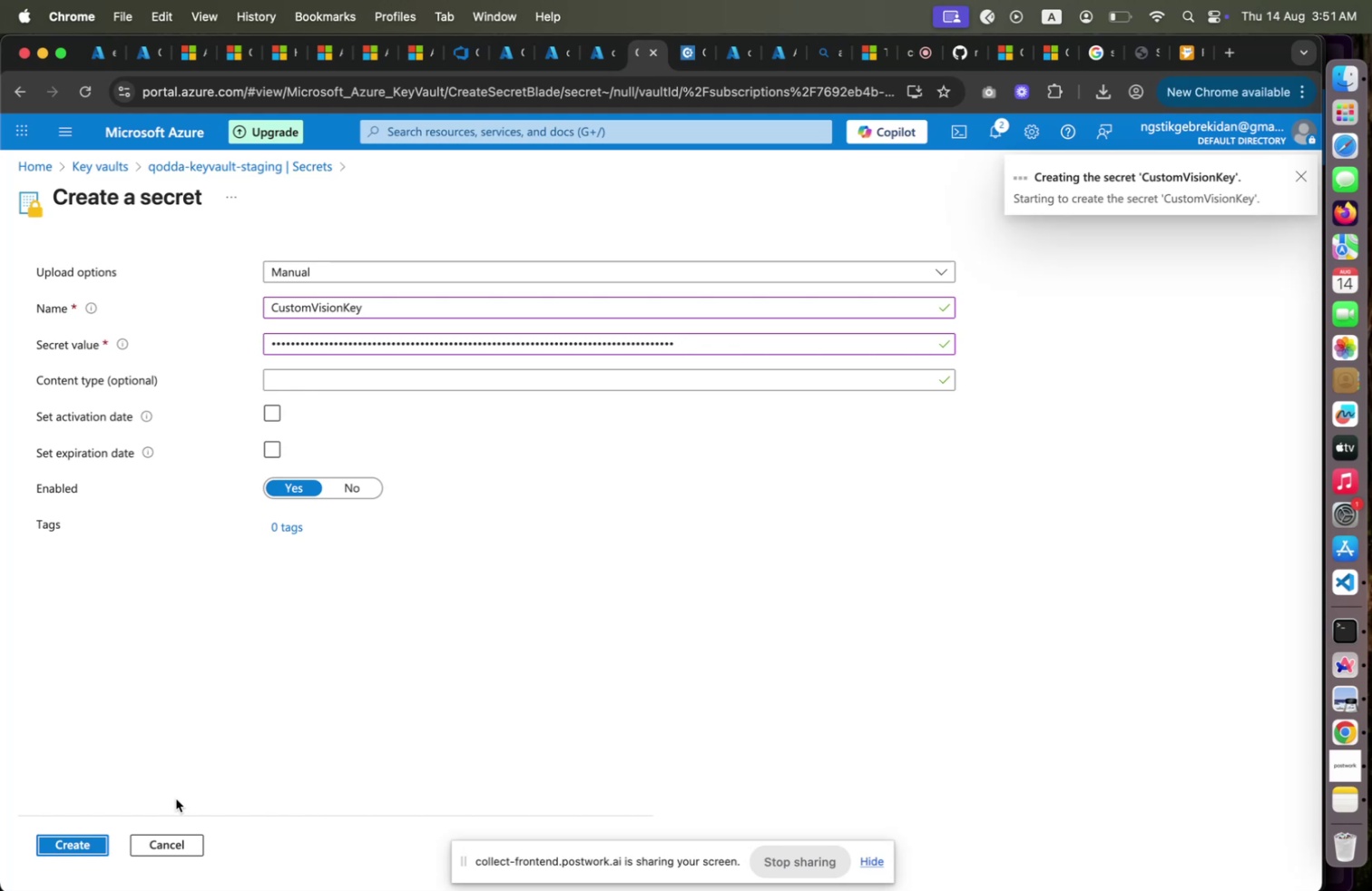 
wait(9.84)
 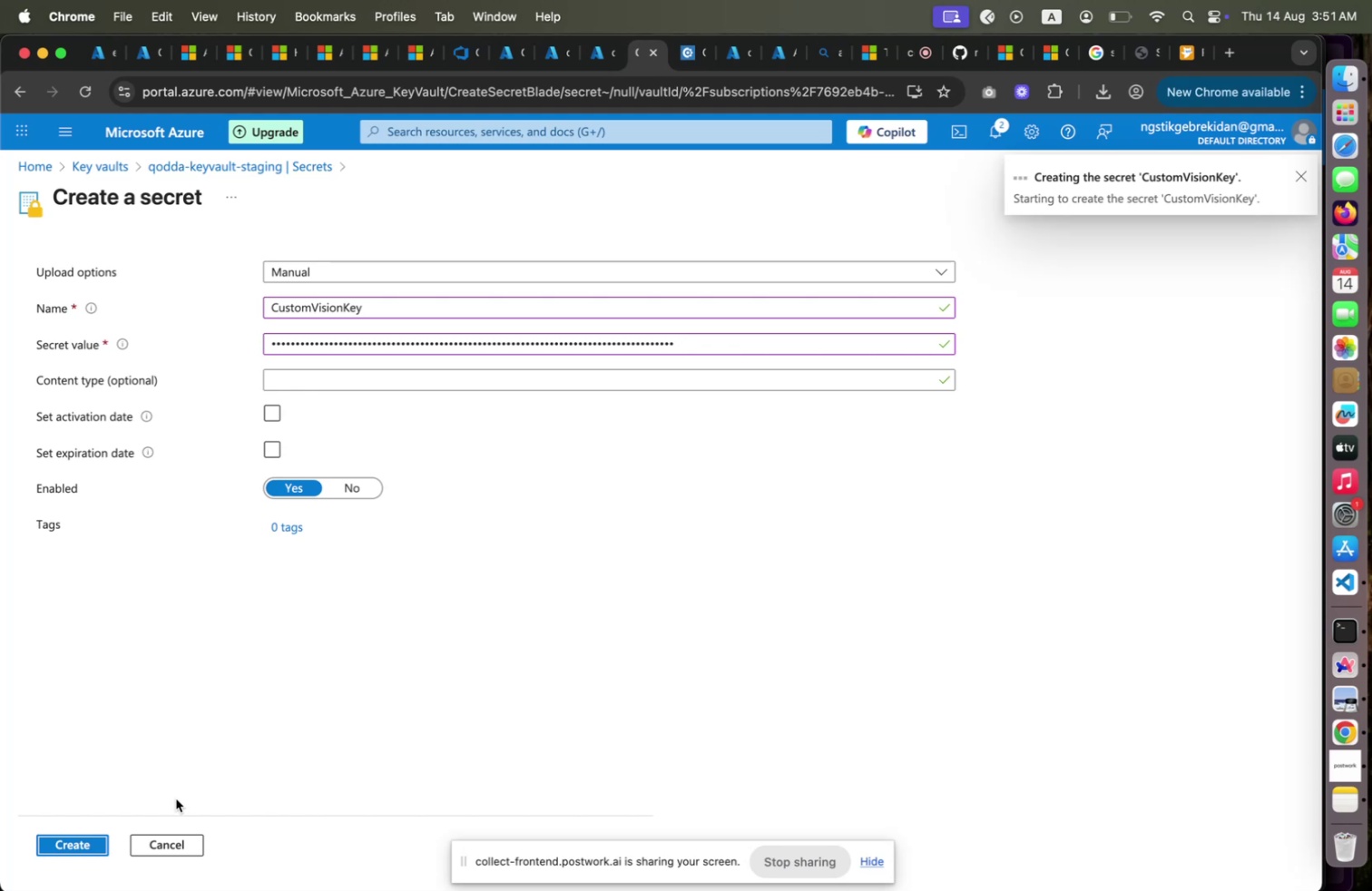 
left_click([673, 538])
 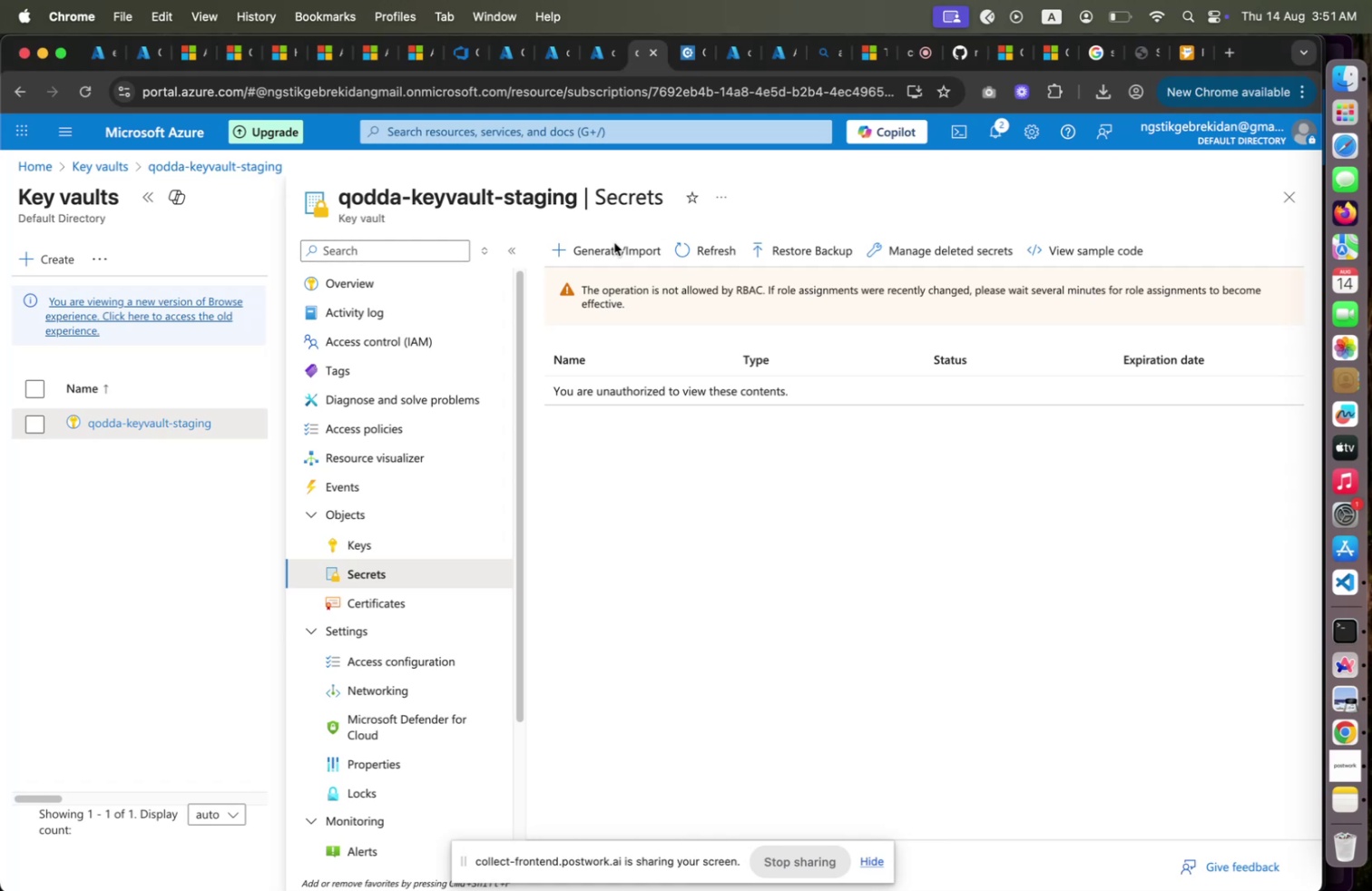 
wait(6.75)
 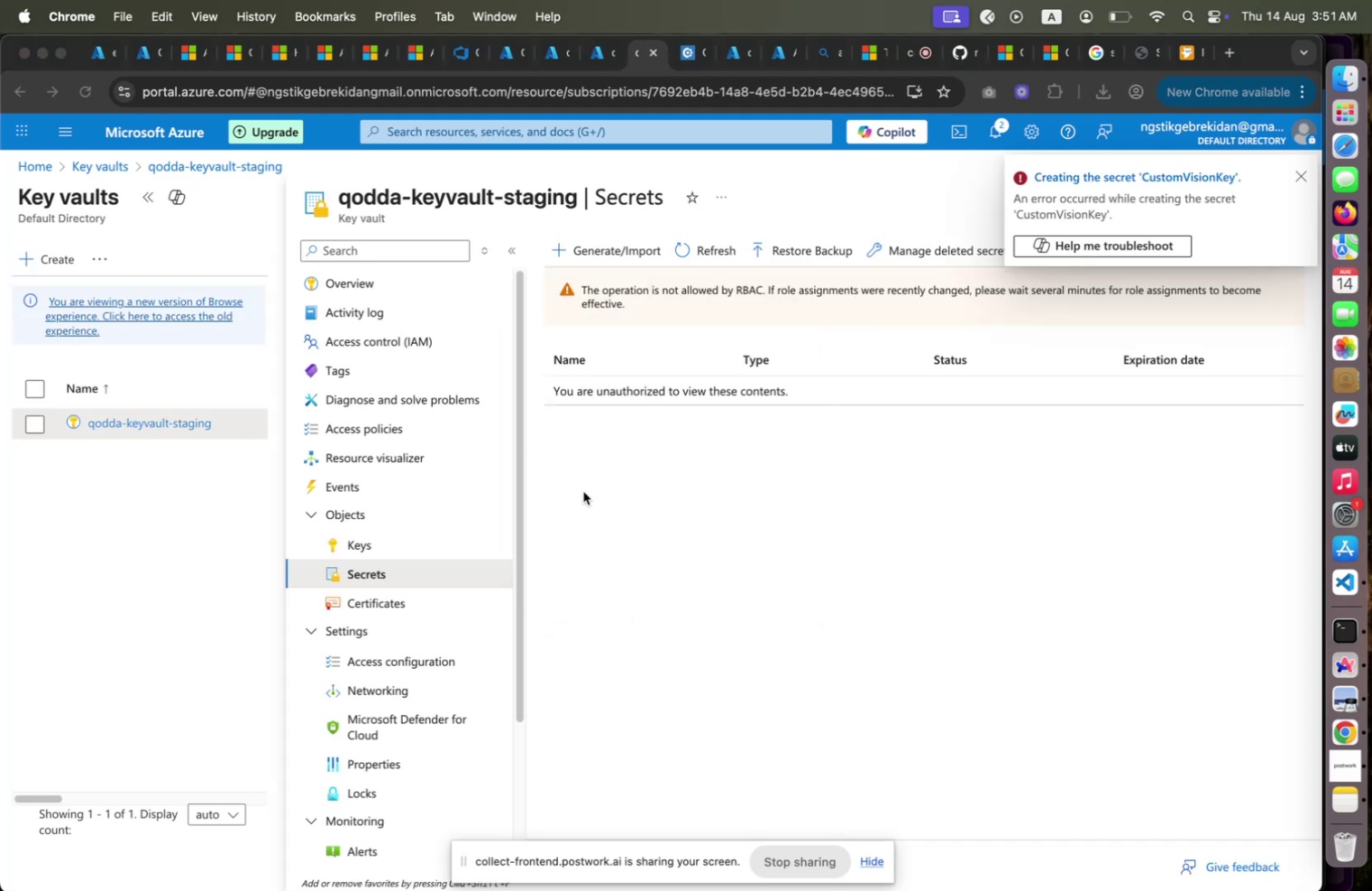 
left_click([614, 246])
 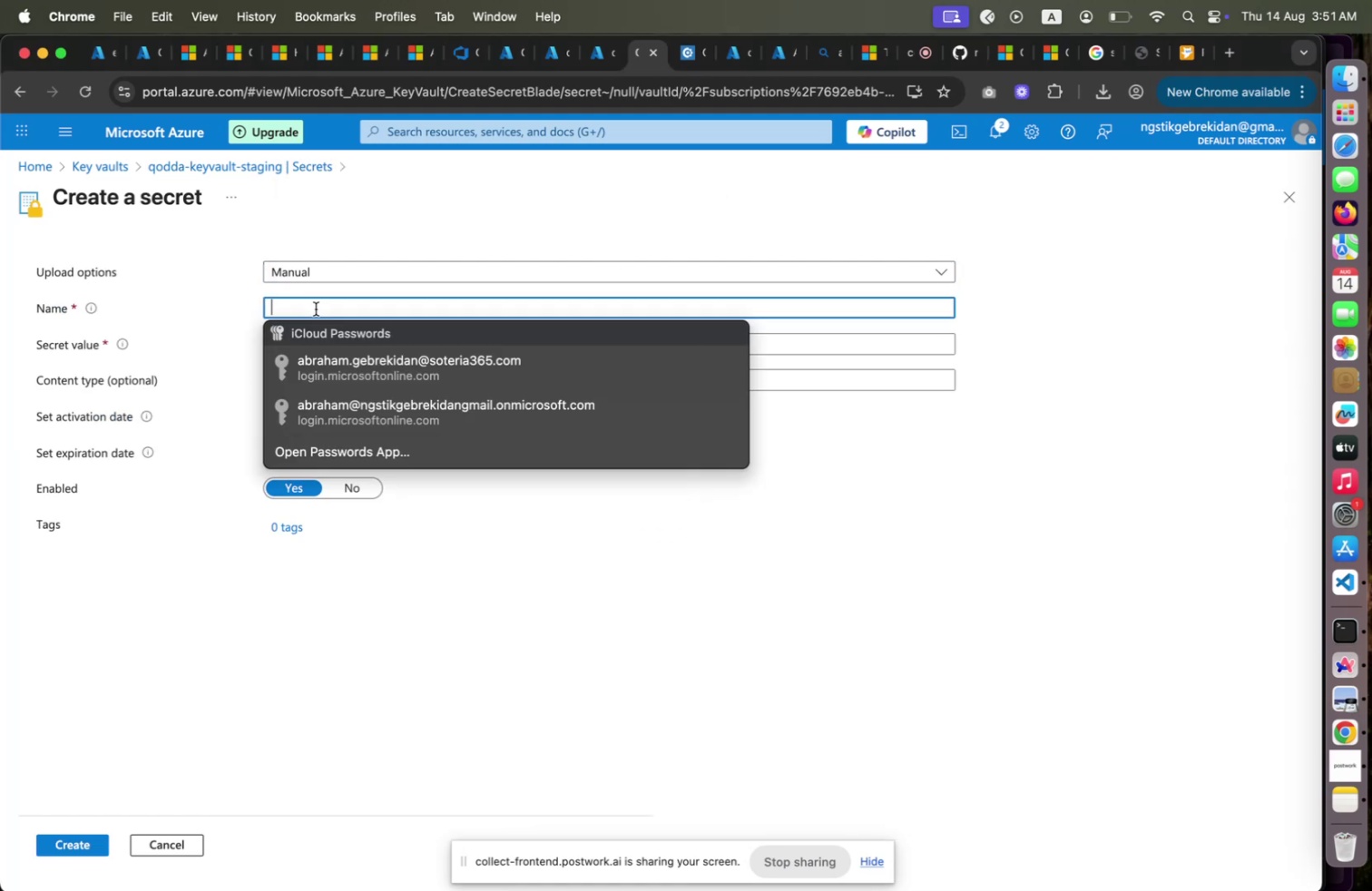 
left_click([316, 308])
 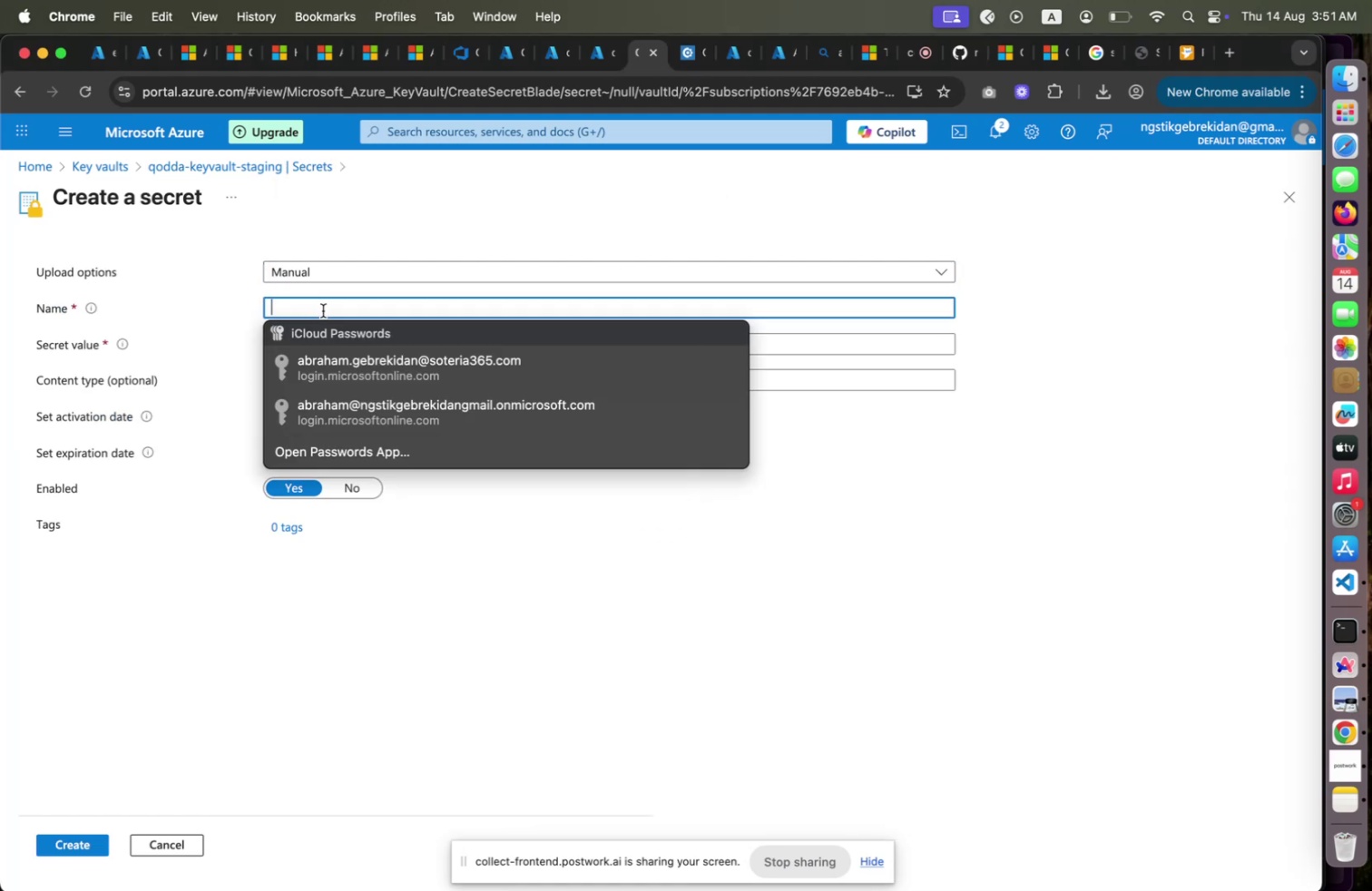 
key(Meta+CommandLeft)
 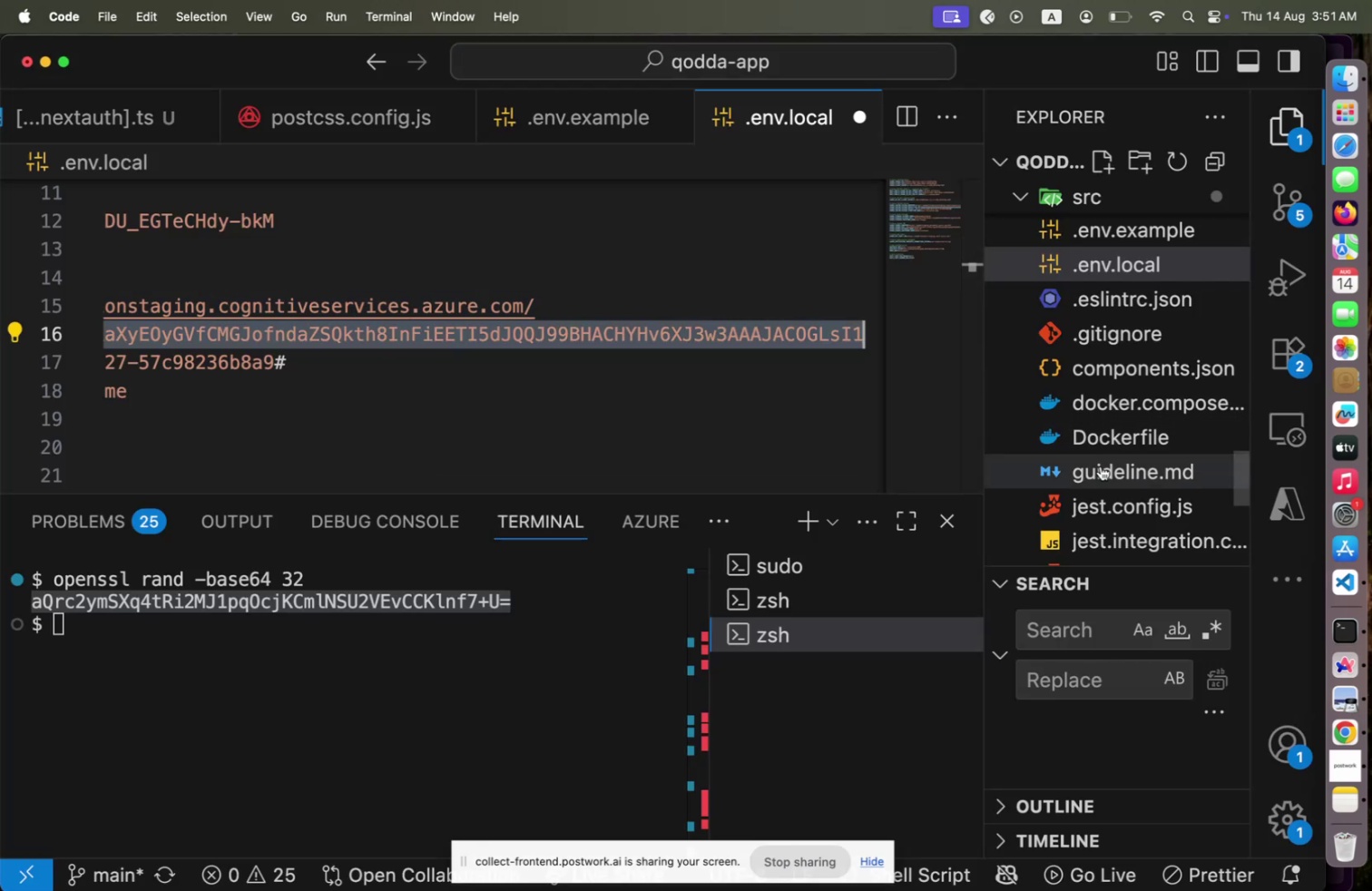 
left_click([1101, 465])
 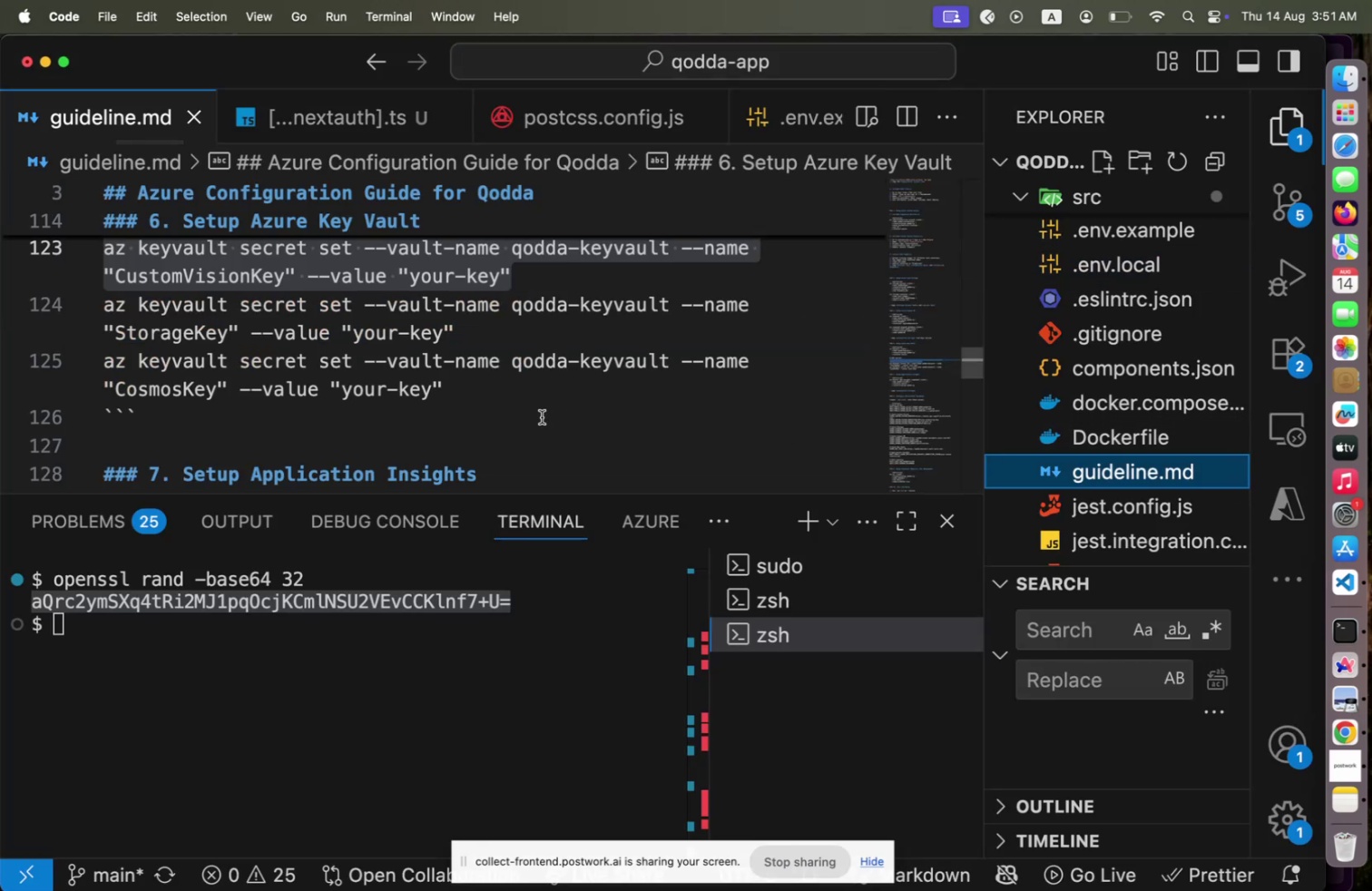 
key(Meta+CommandLeft)
 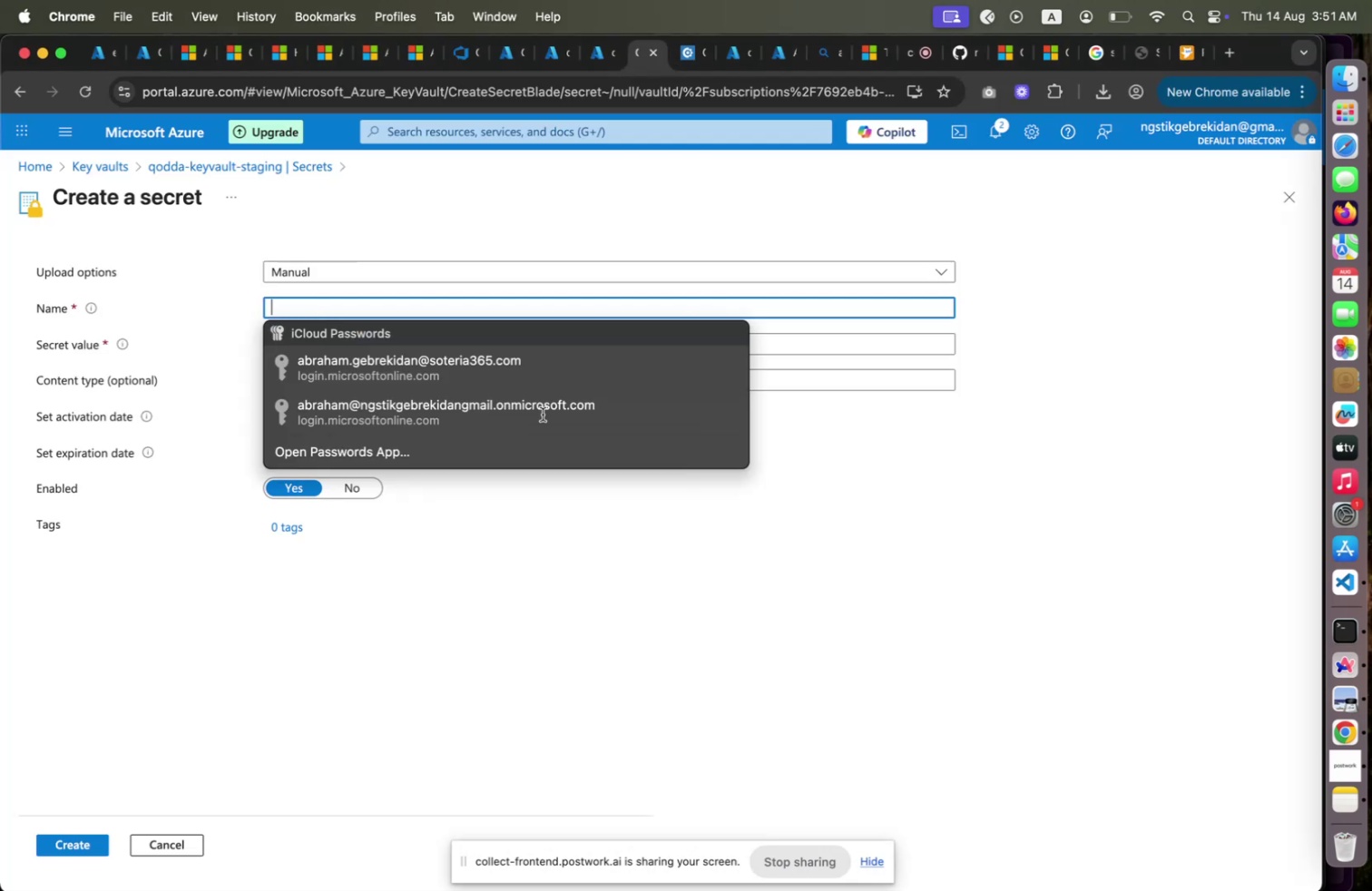 
key(Meta+Tab)
 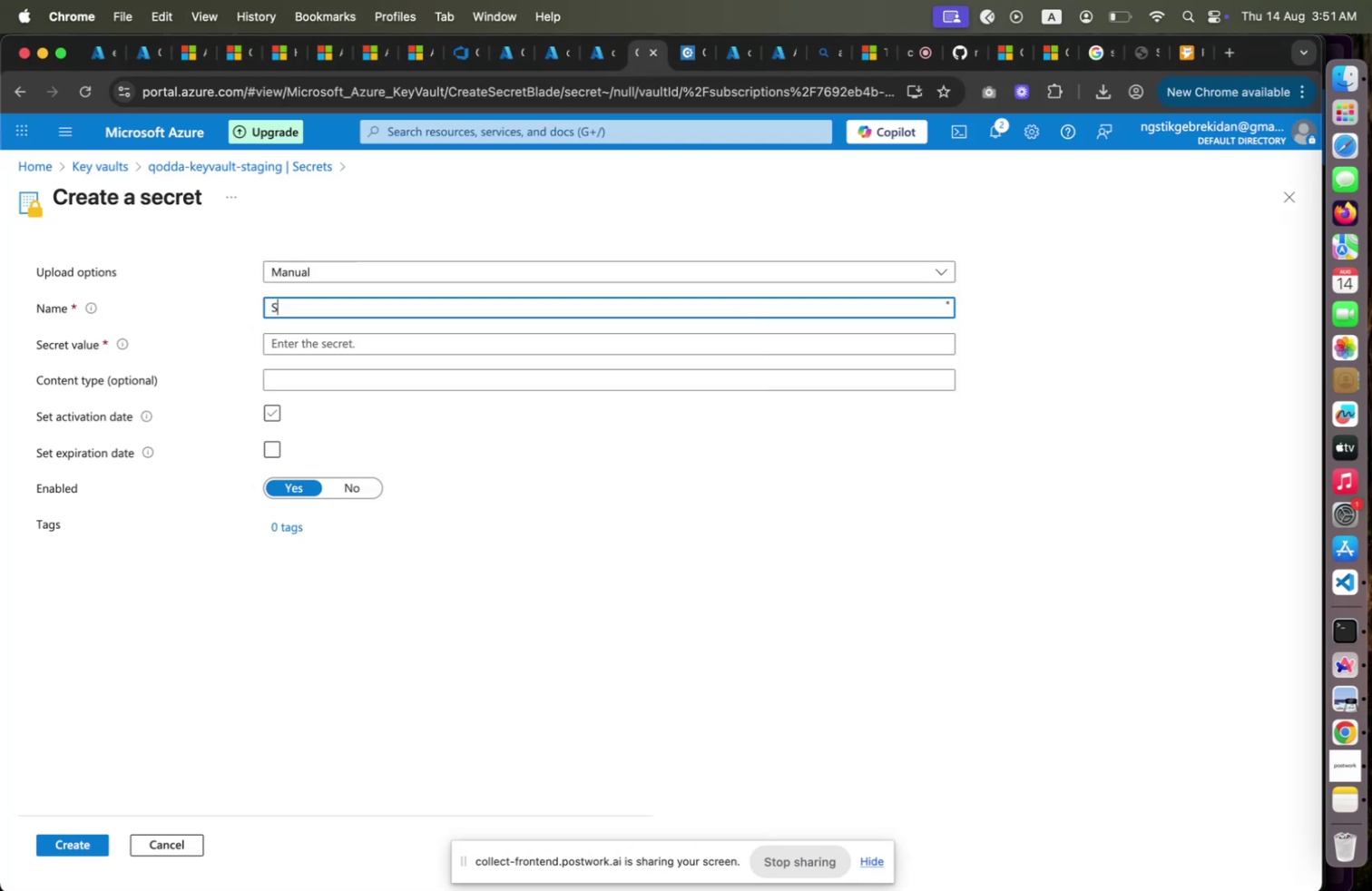 
type(Sta\)
key(Backspace)
key(Backspace)
type(orageKey)
 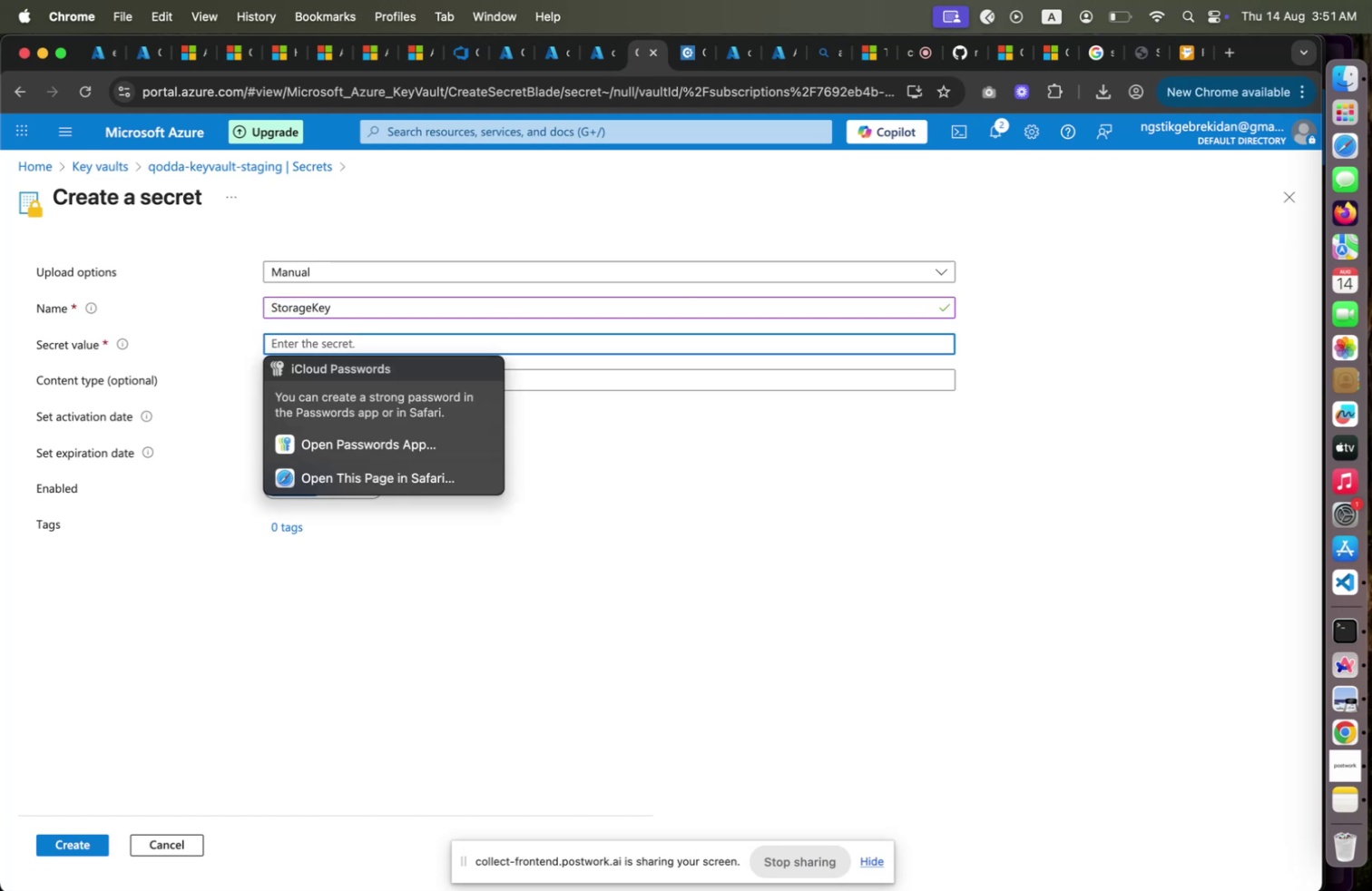 
 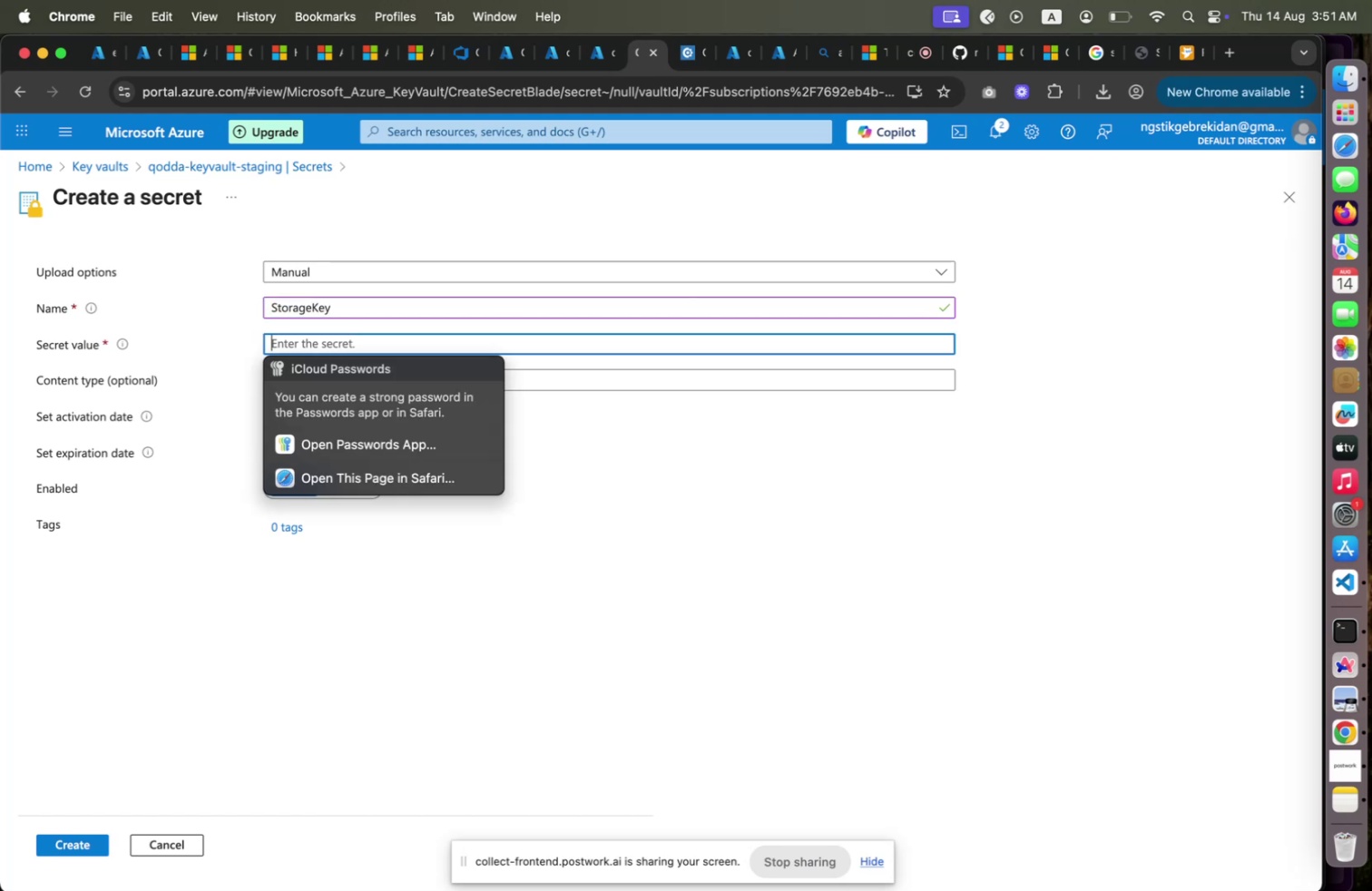 
hold_key(key=Tab, duration=0.86)
 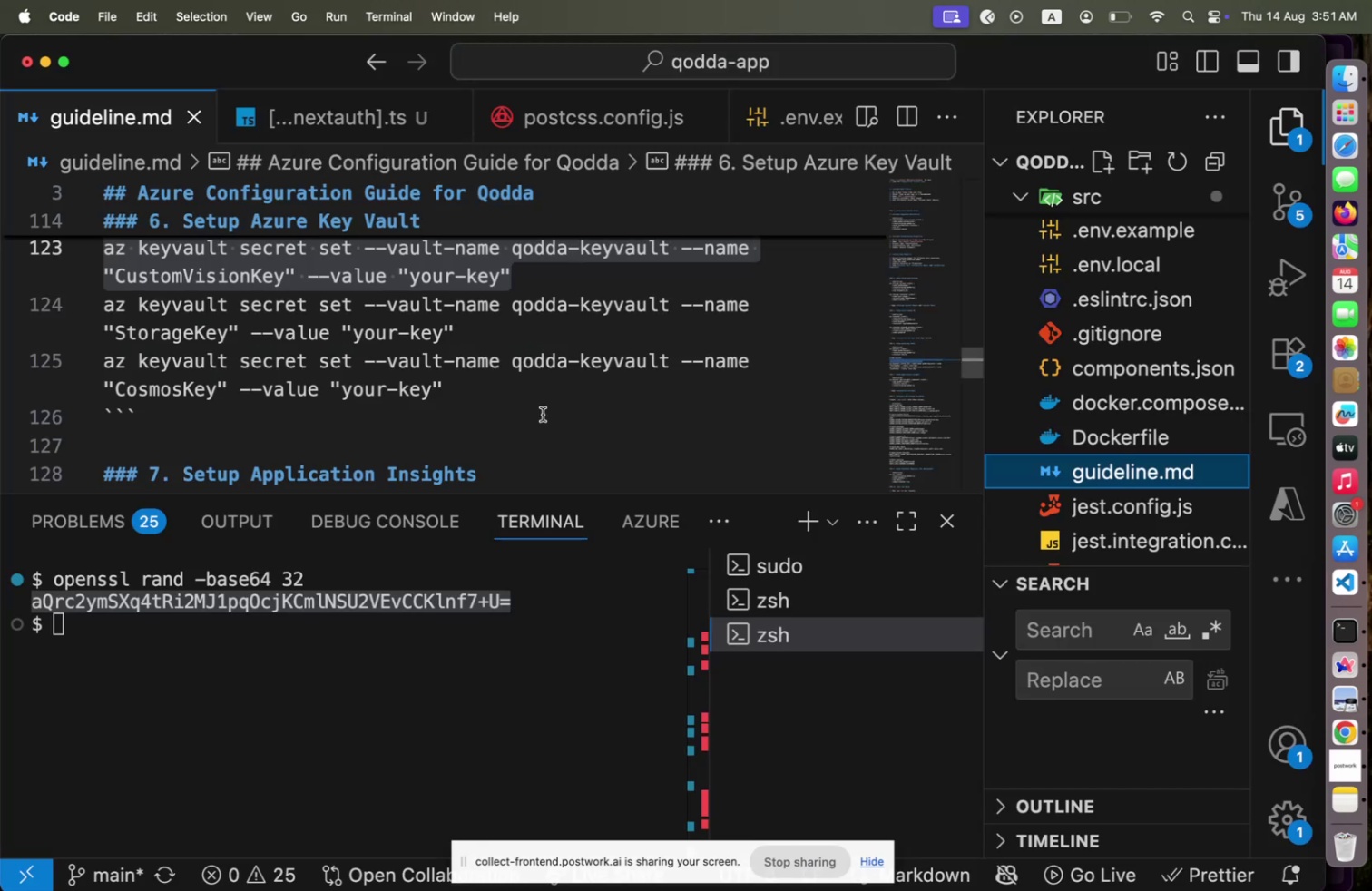 
key(Meta+CommandLeft)
 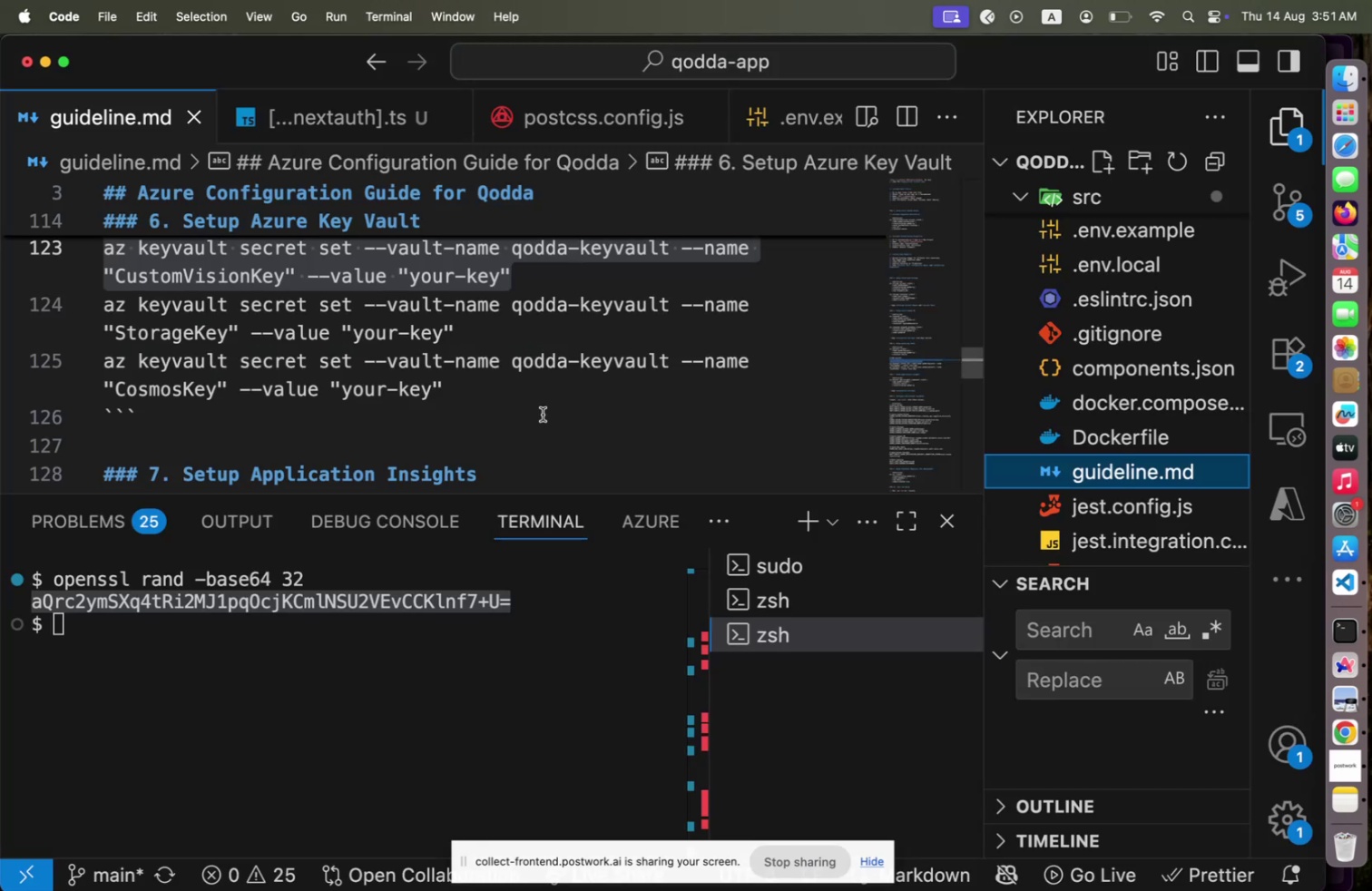 
key(Meta+CommandLeft)
 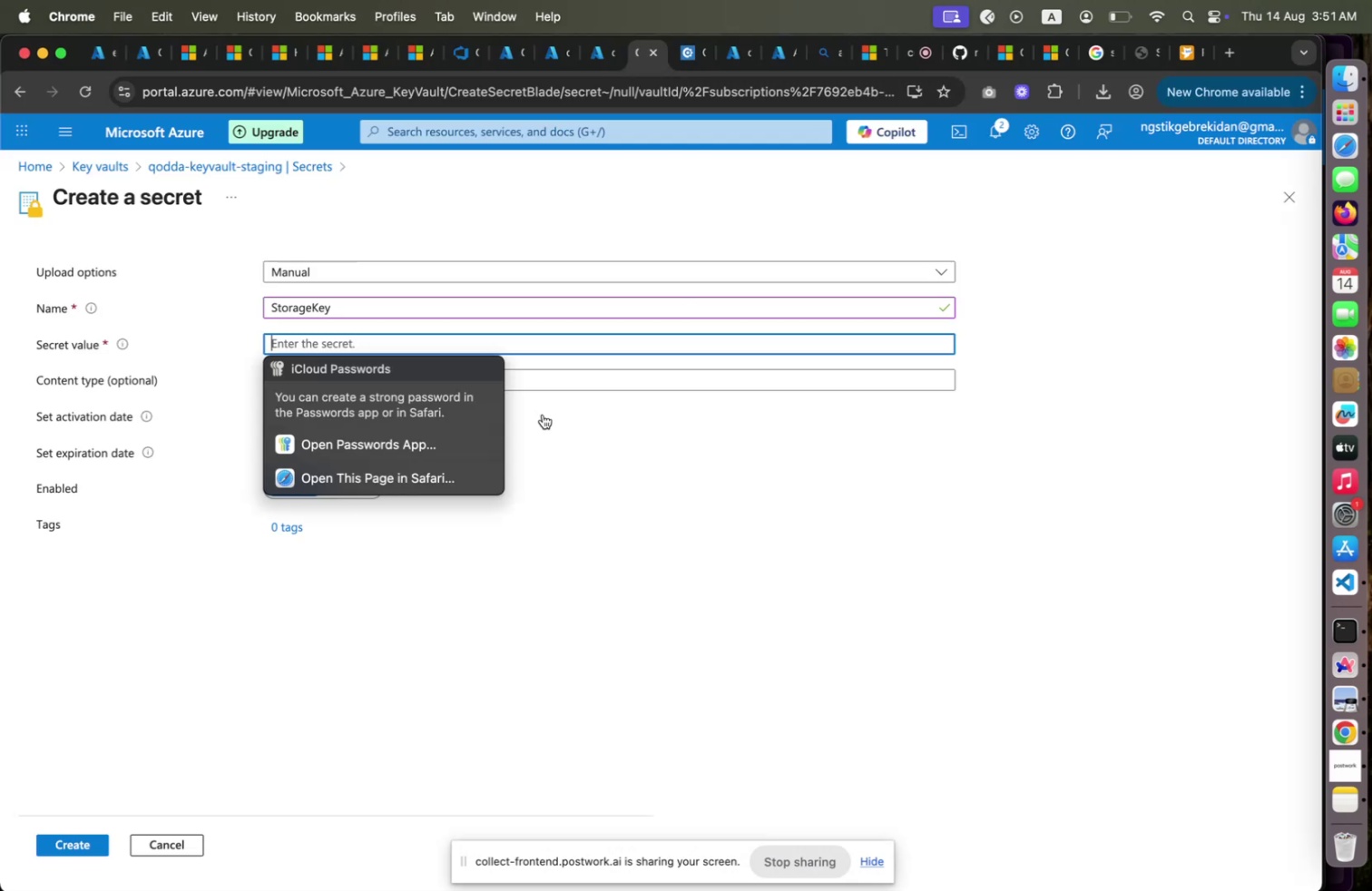 
hold_key(key=Tab, duration=0.68)
 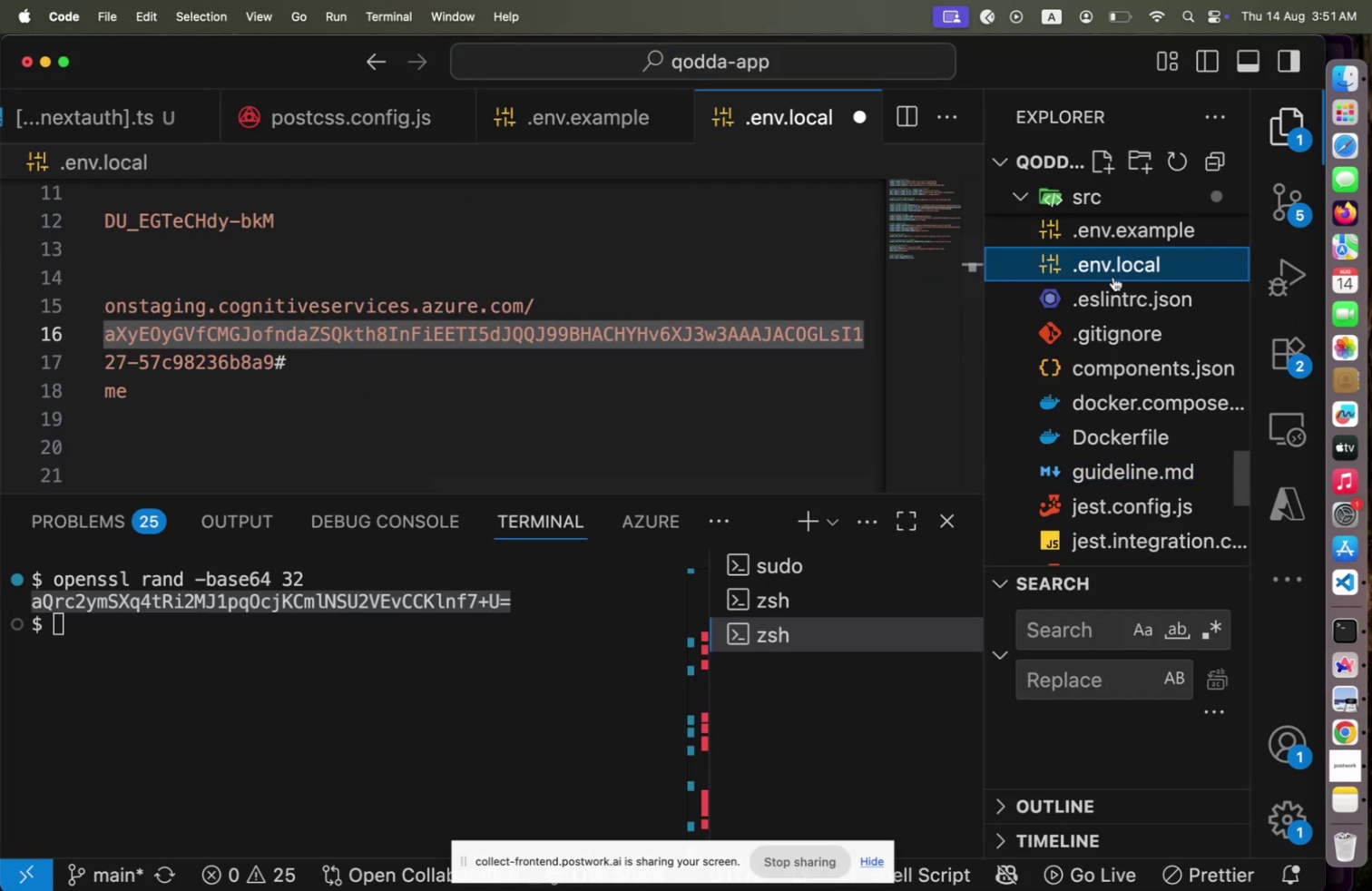 
key(Meta+CommandLeft)
 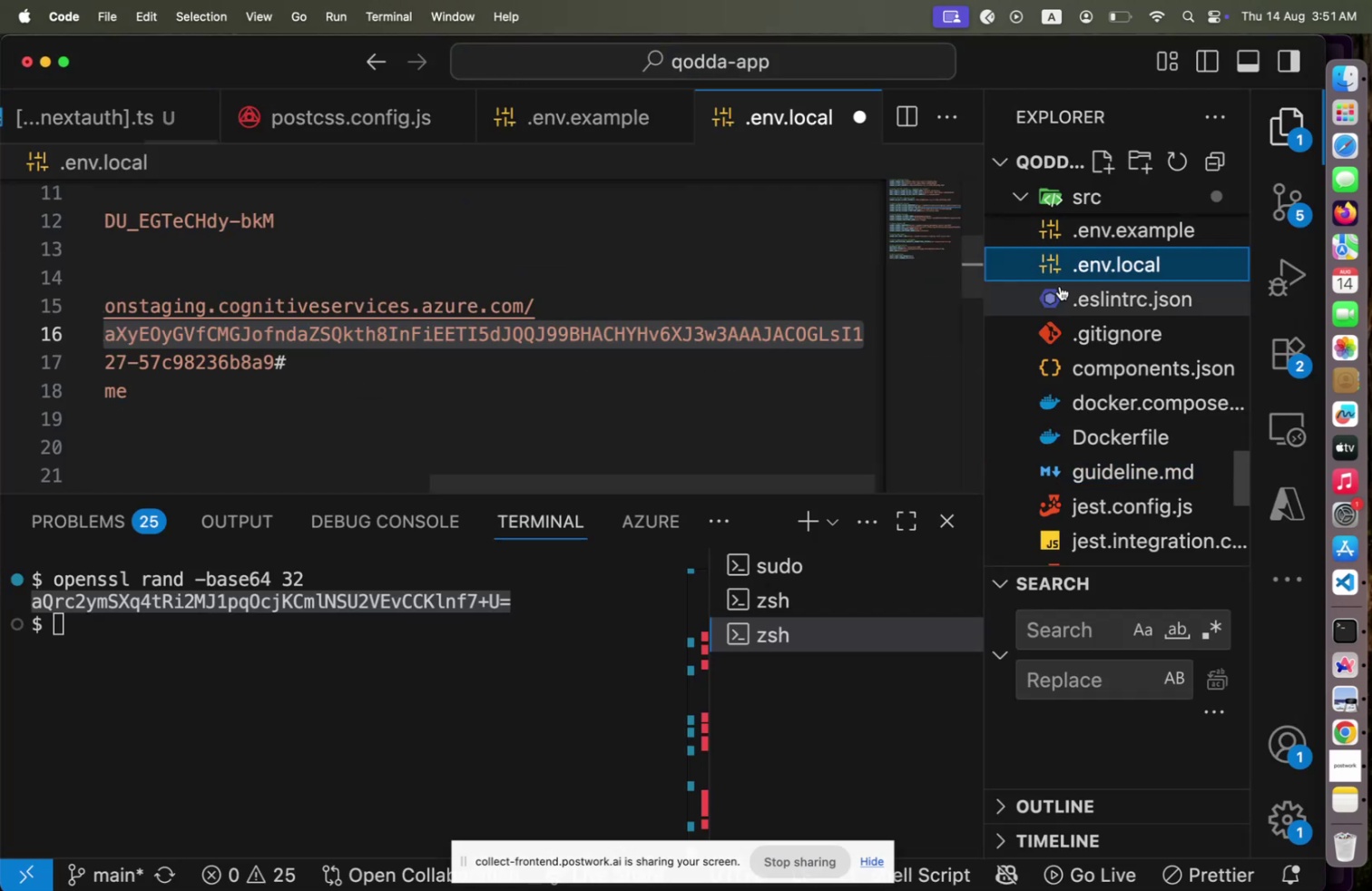 
left_click([1149, 266])
 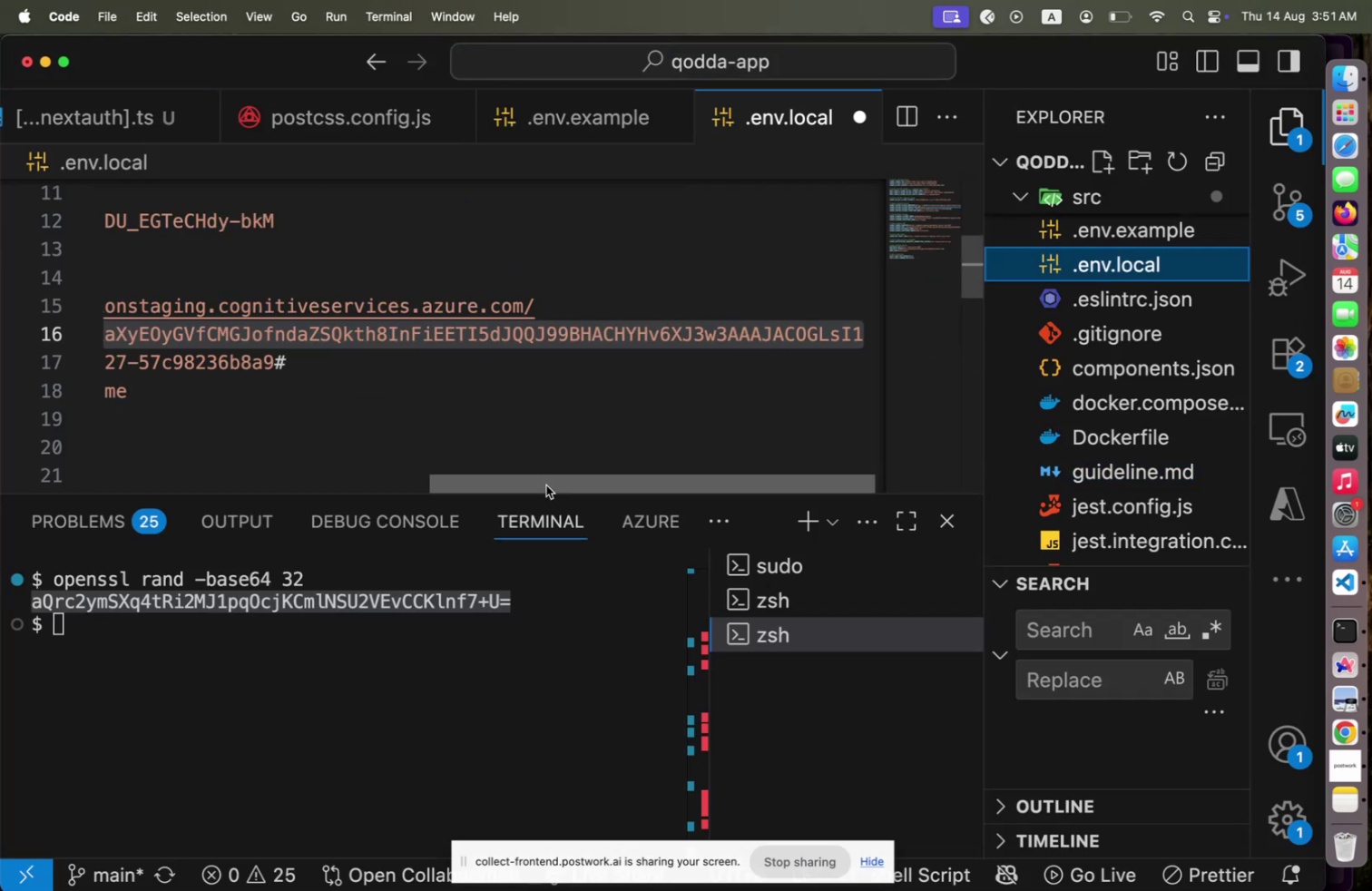 
left_click_drag(start_coordinate=[546, 485], to_coordinate=[251, 485])
 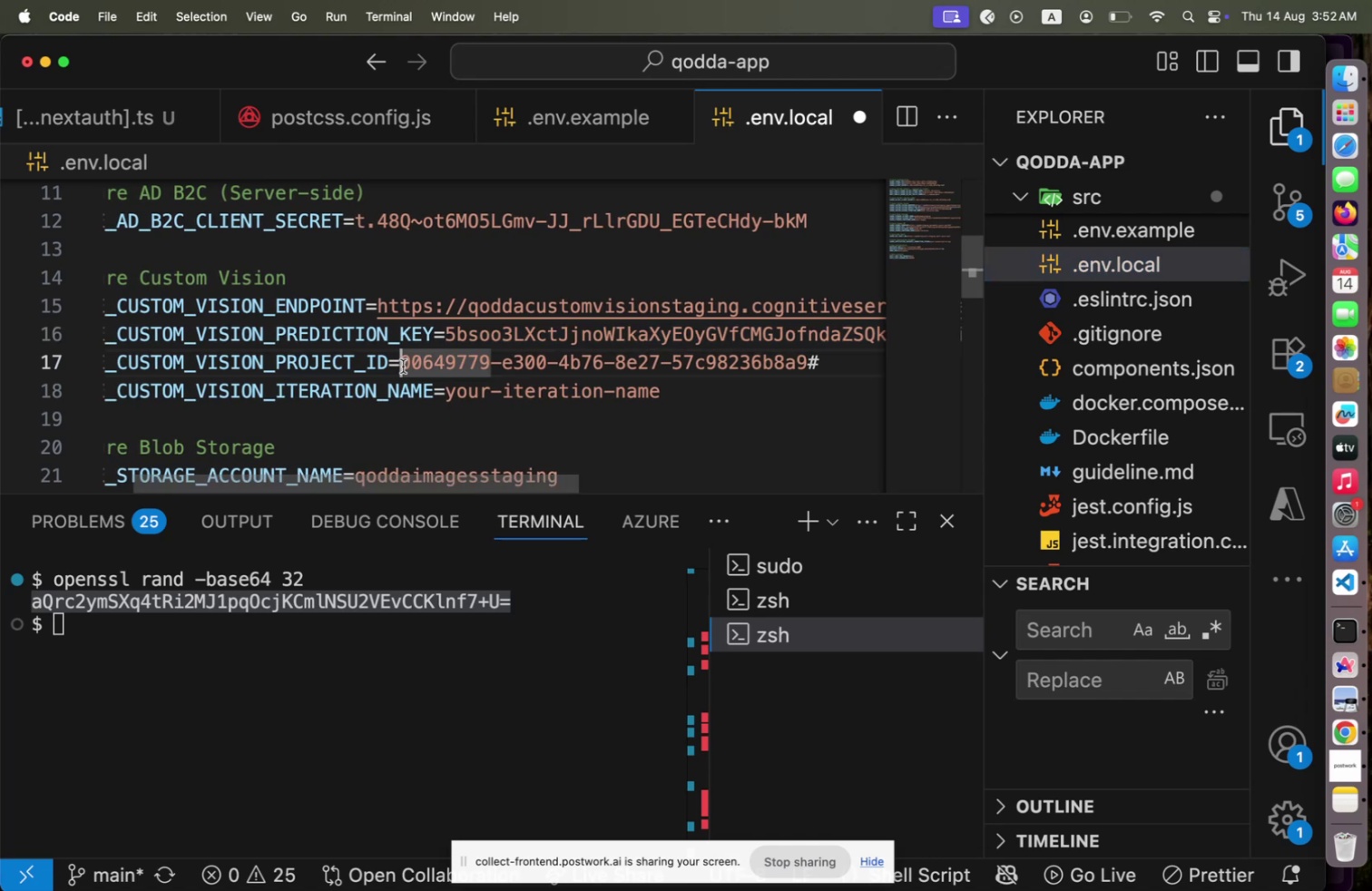 
left_click([401, 366])
 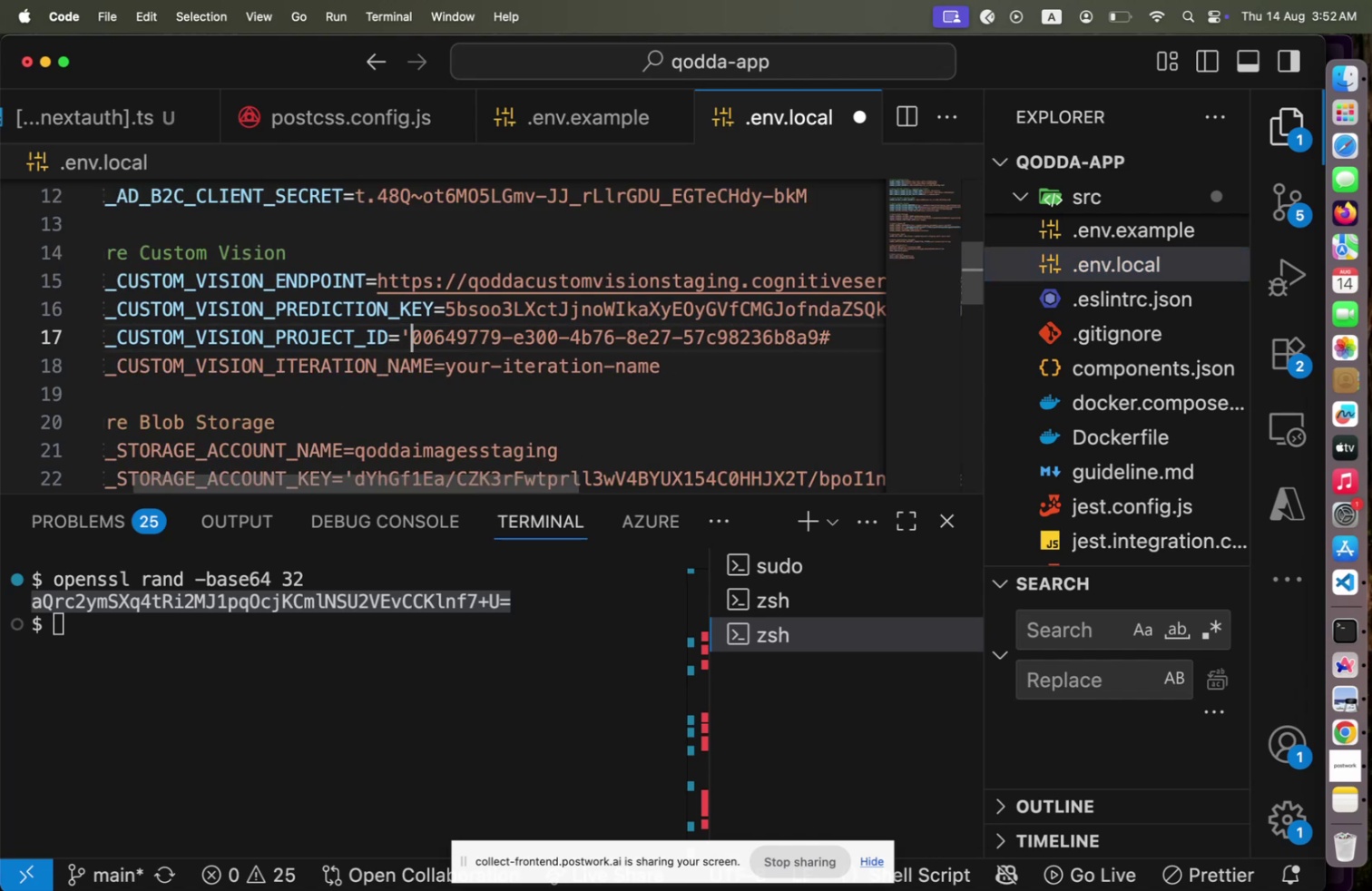 
key(Quote)
 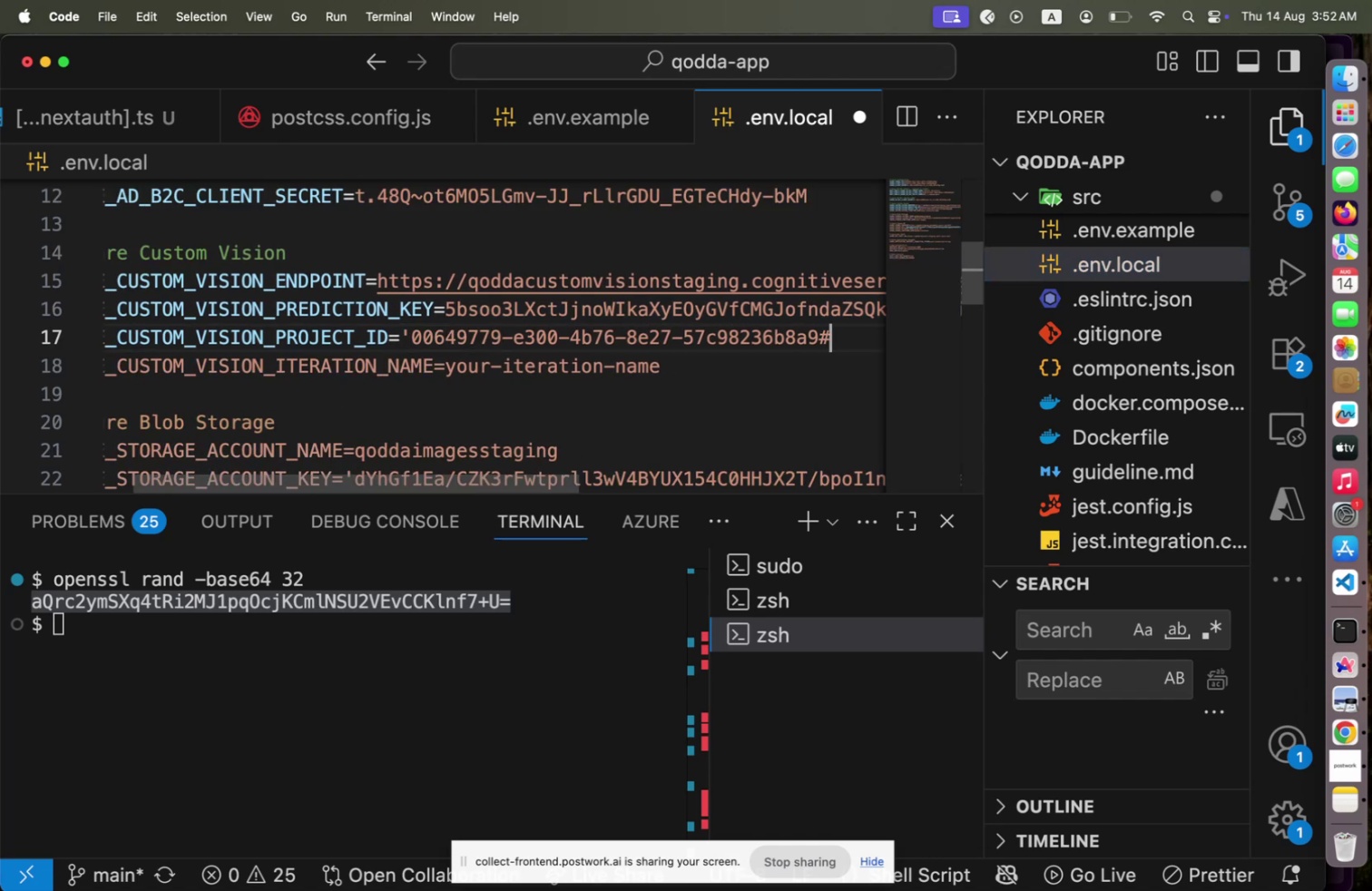 
key(End)
 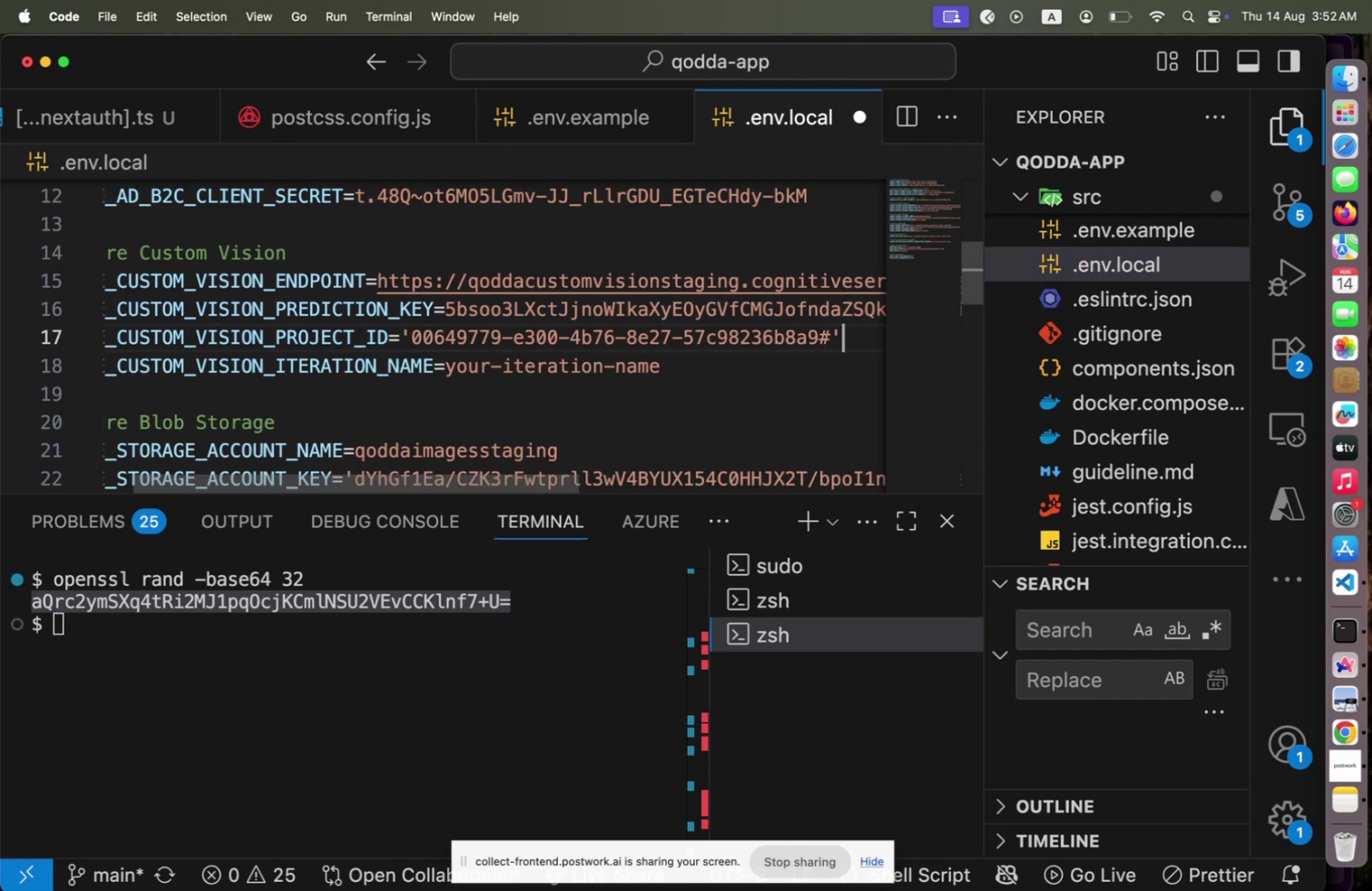 
key(Quote)
 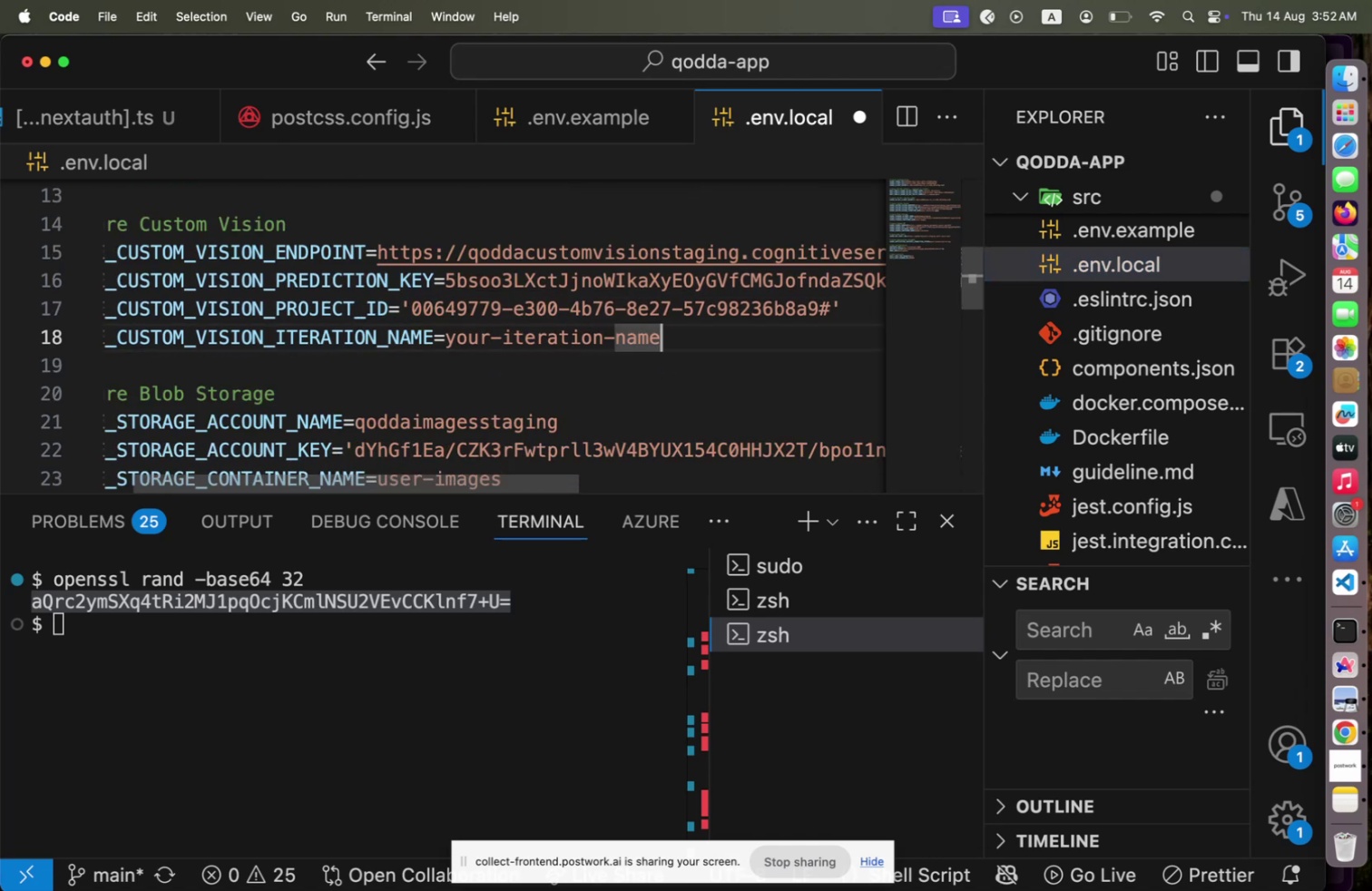 
key(ArrowDown)
 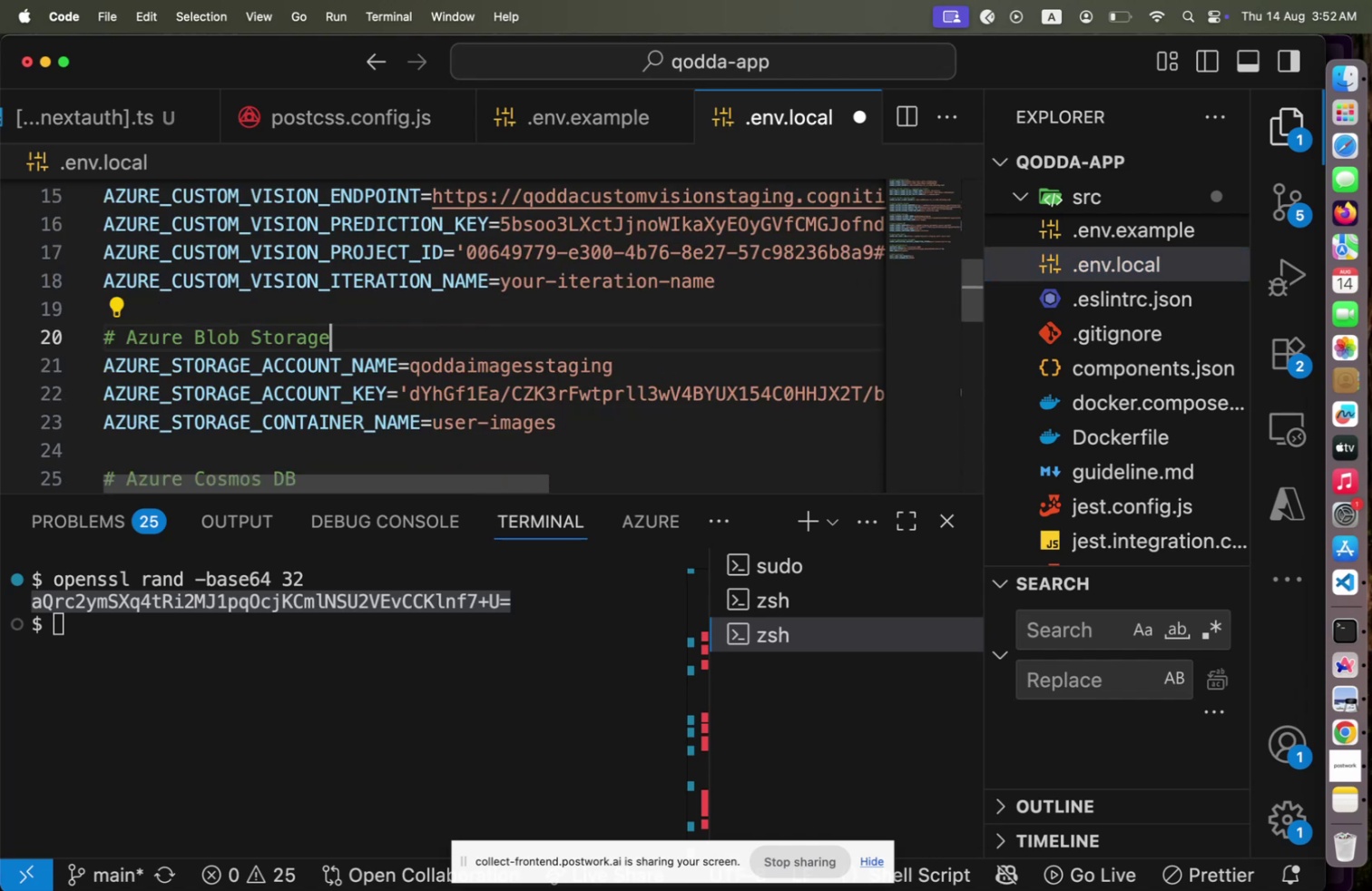 
key(ArrowDown)
 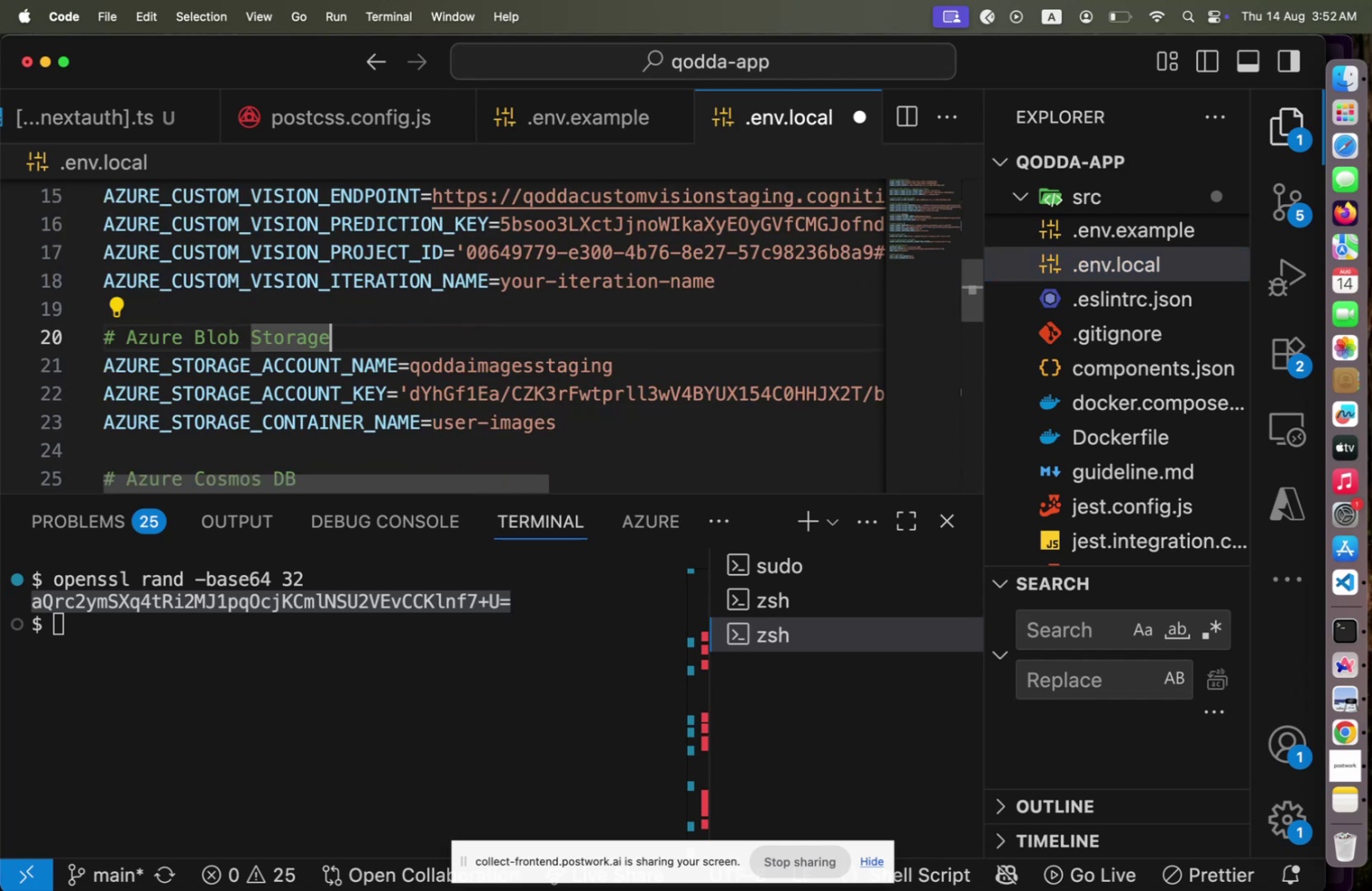 
key(ArrowDown)
 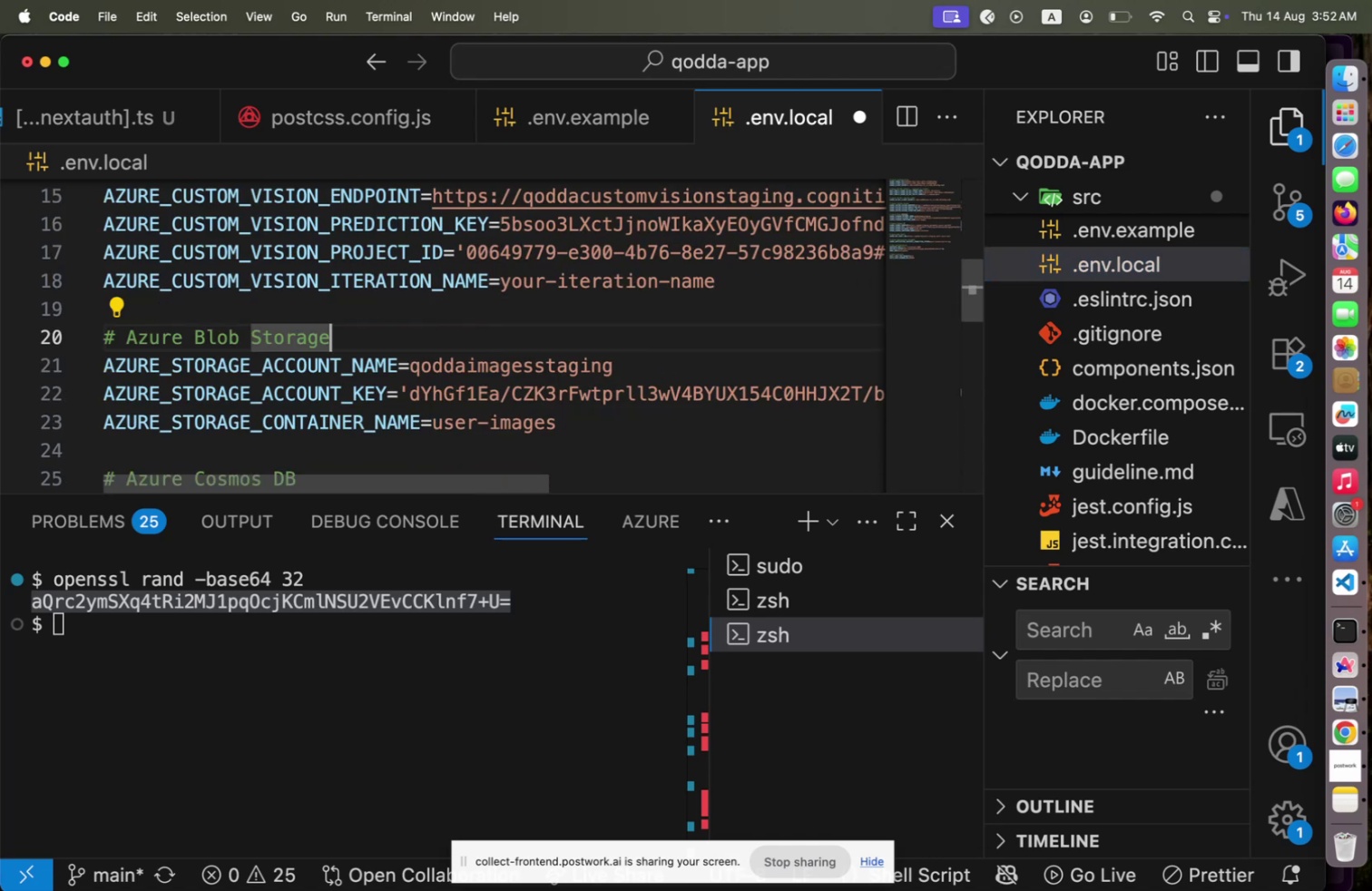 
key(Meta+CommandLeft)
 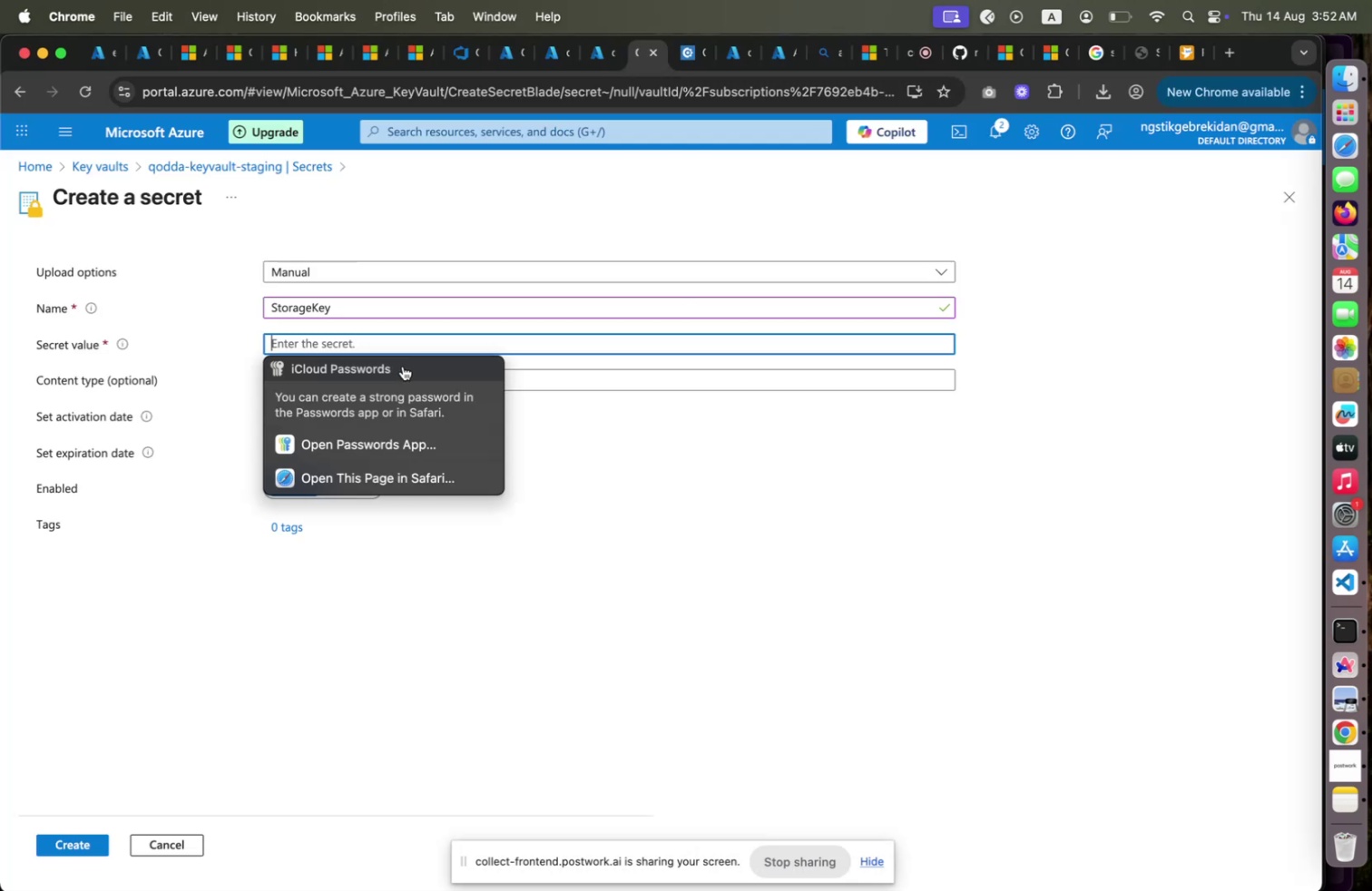 
hold_key(key=Tab, duration=0.95)
 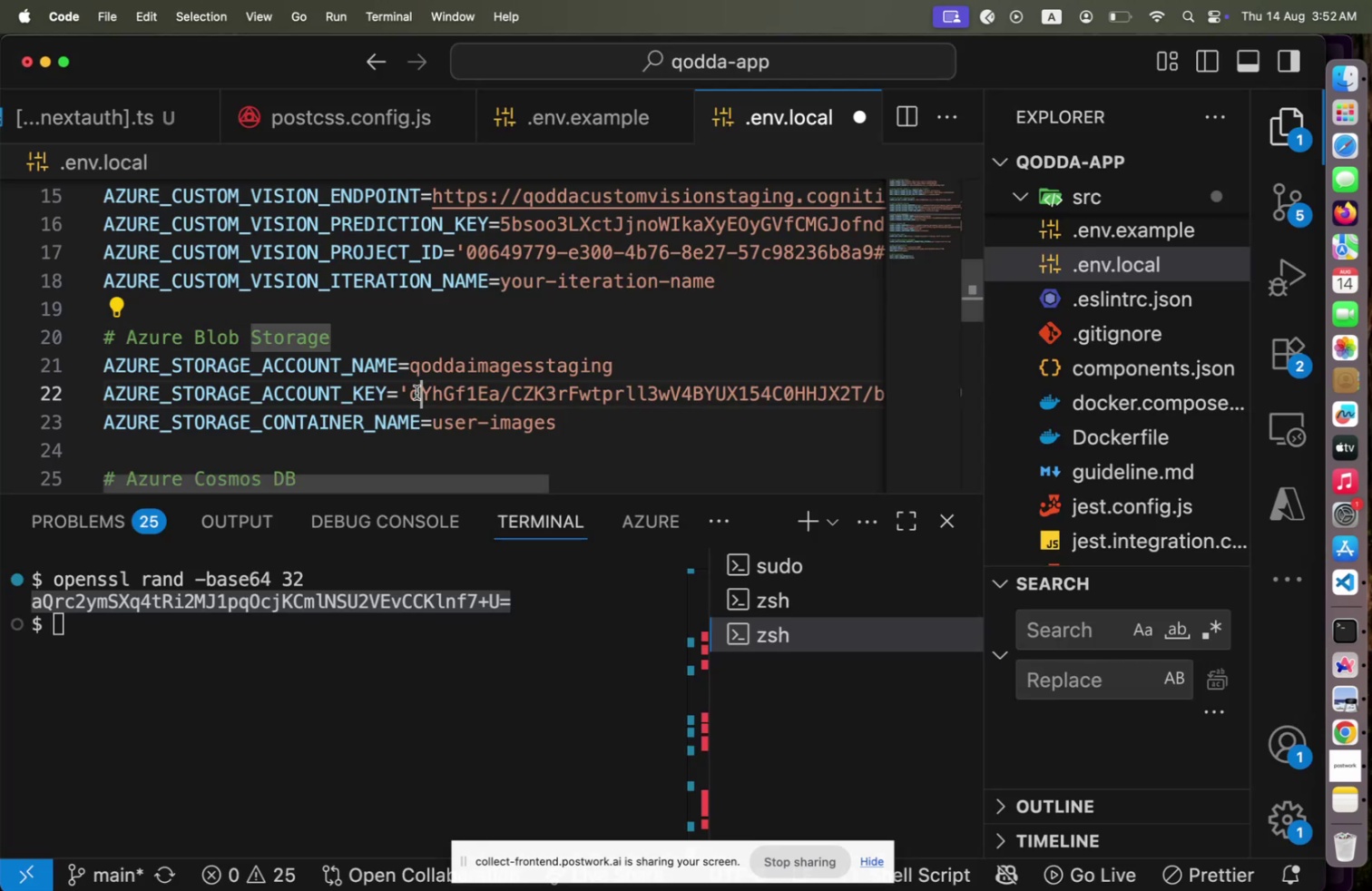 
key(Meta+CommandLeft)
 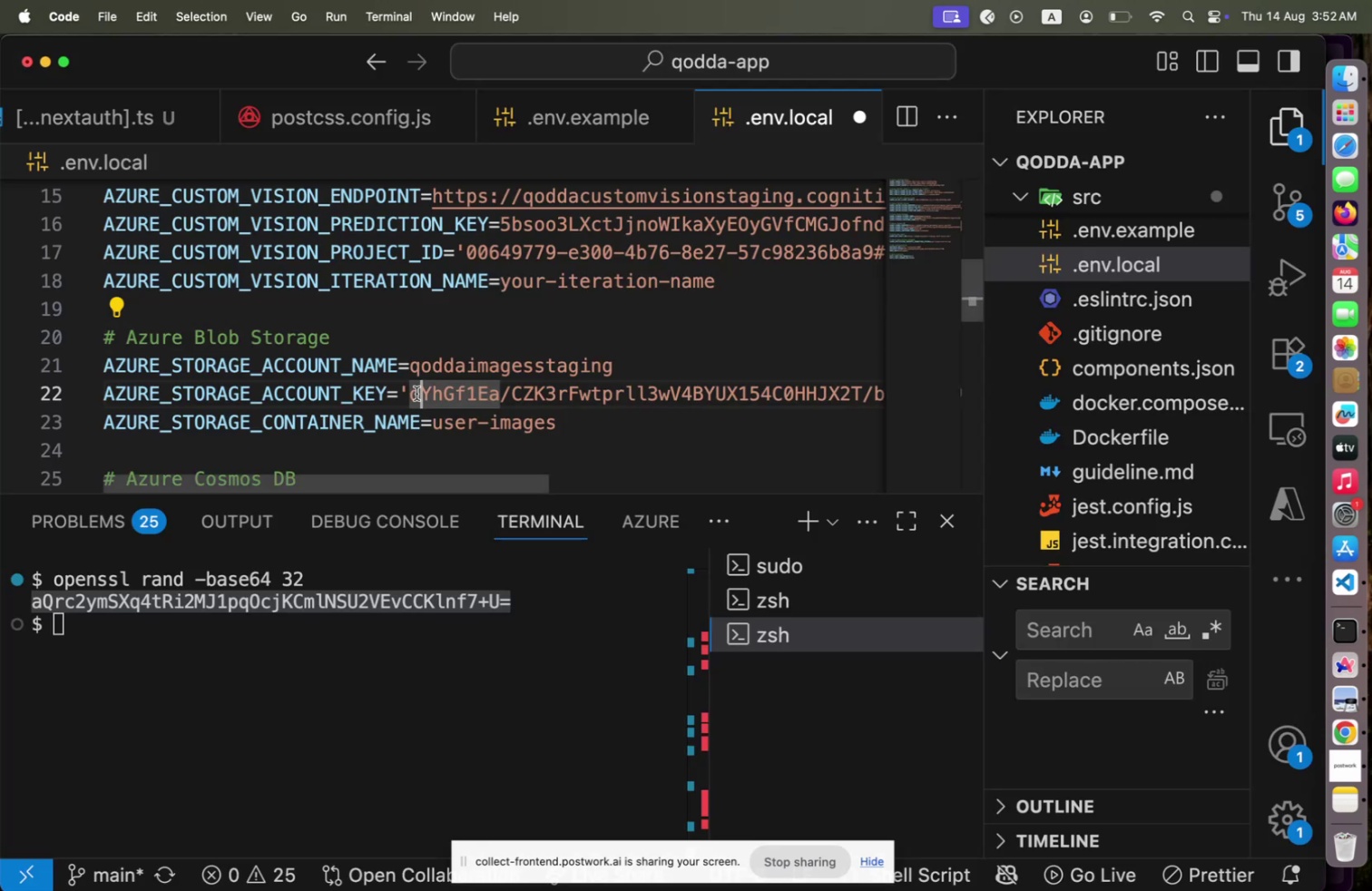 
left_click([416, 392])
 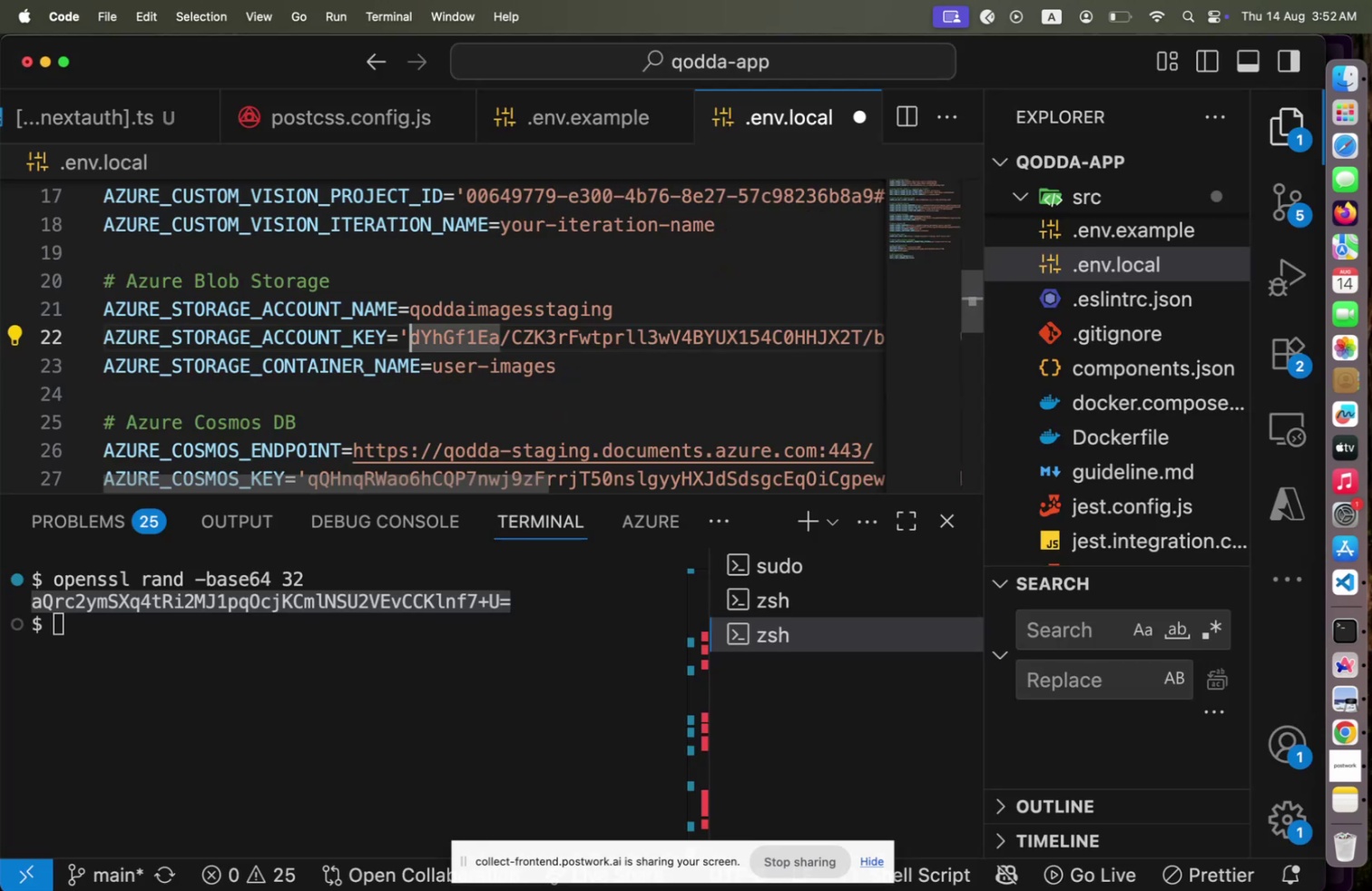 
key(ArrowLeft)
 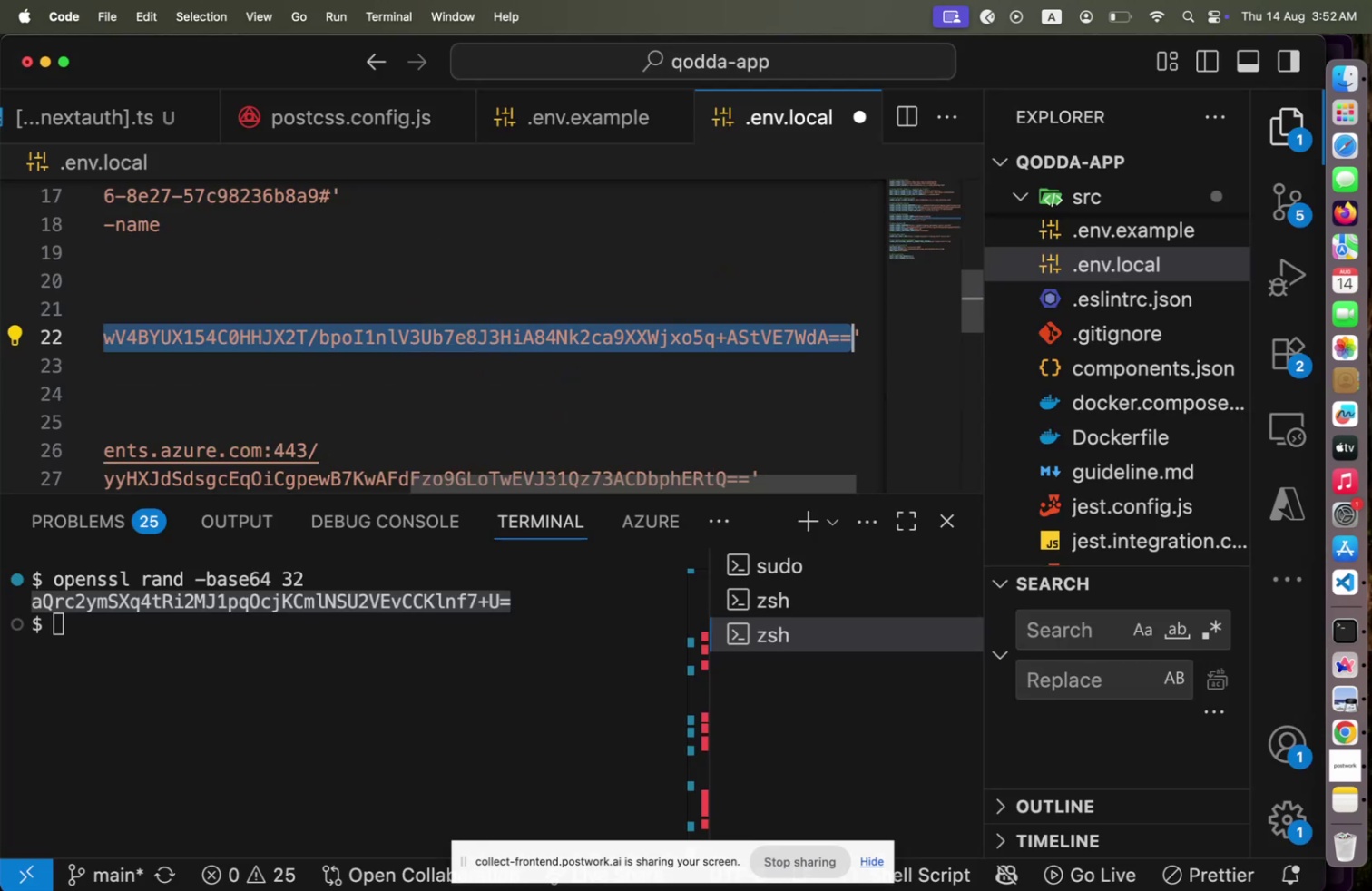 
key(Shift+End)
 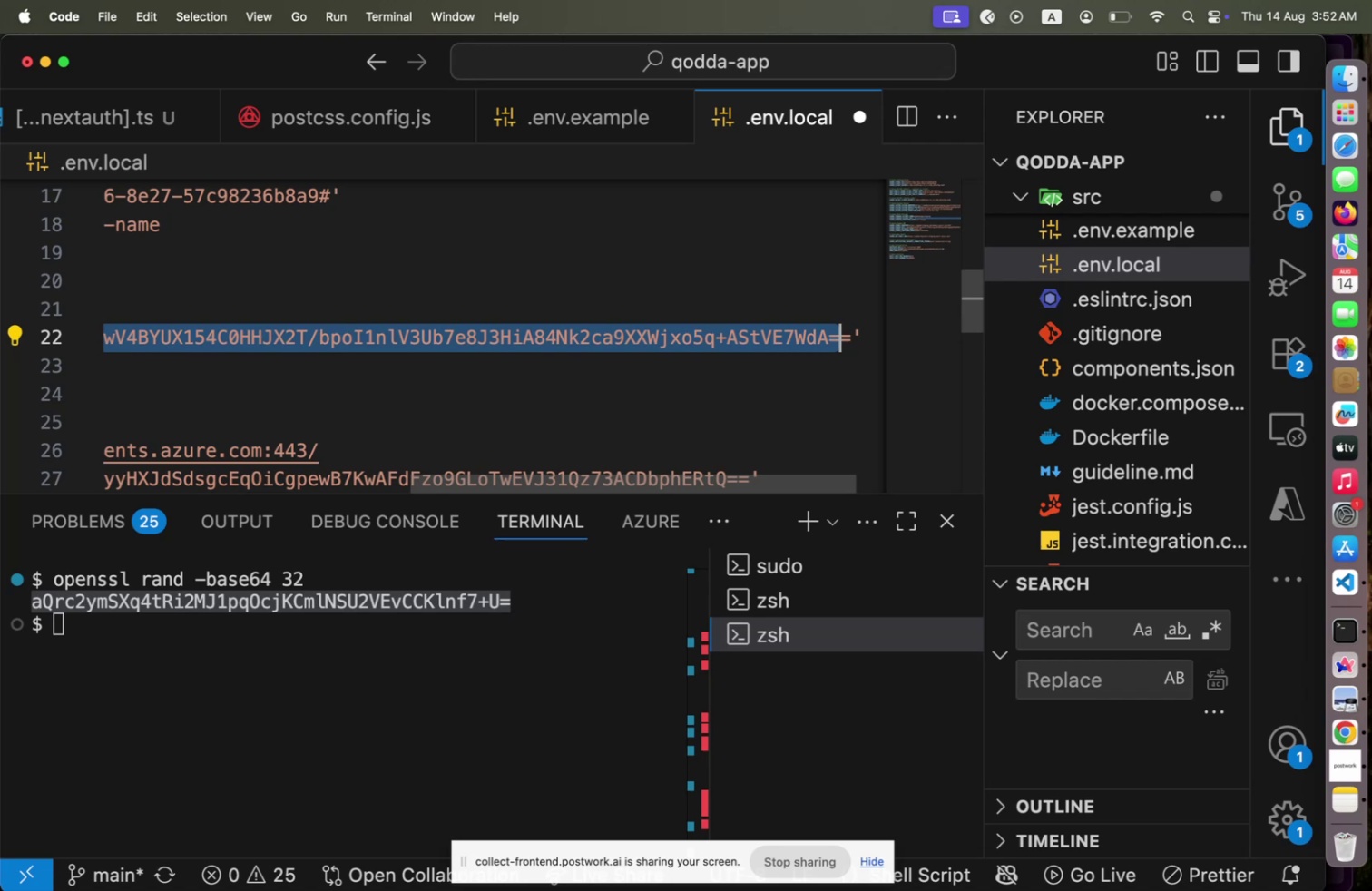 
key(Shift+ArrowLeft)
 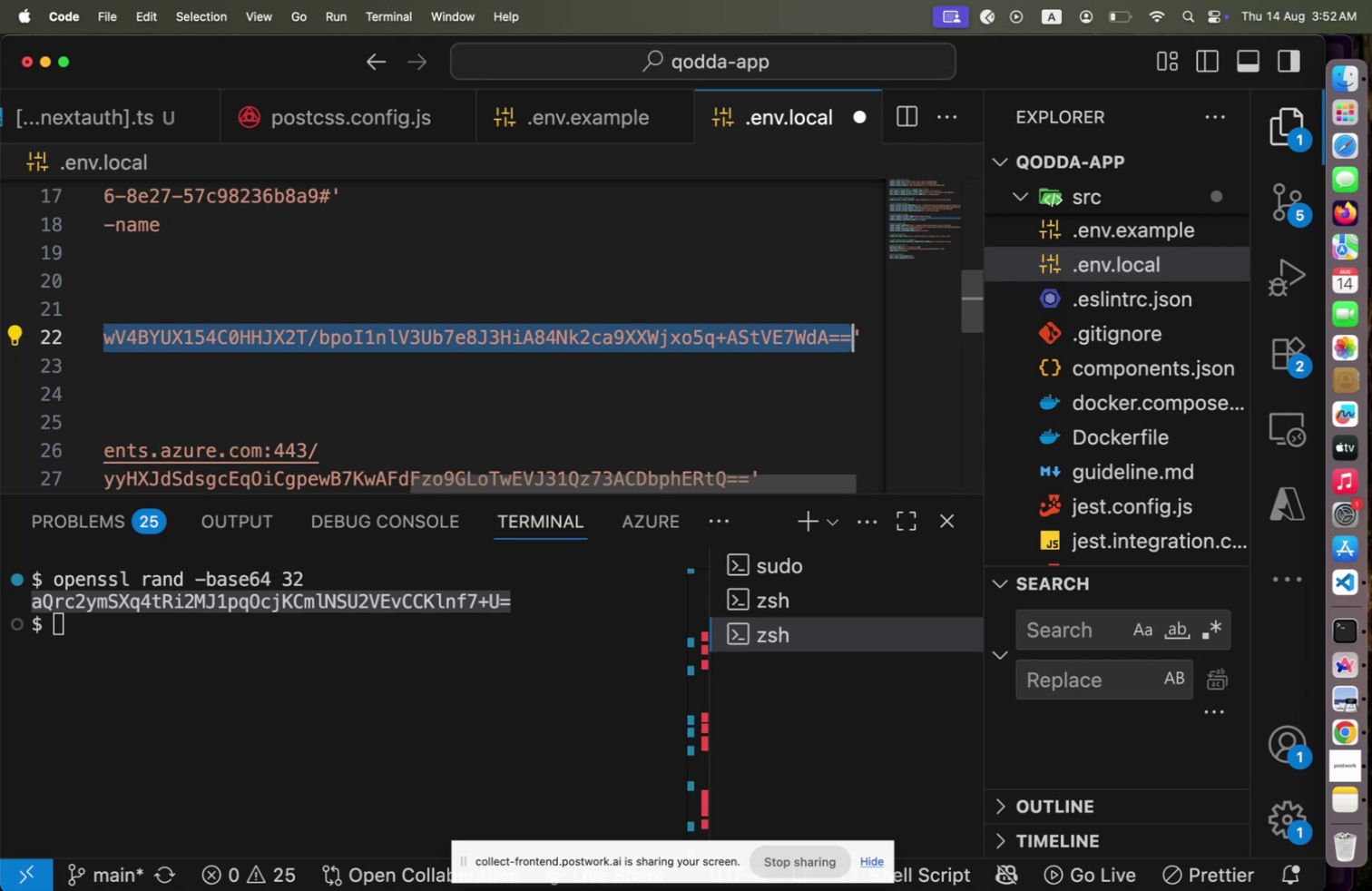 
key(Shift+ArrowLeft)
 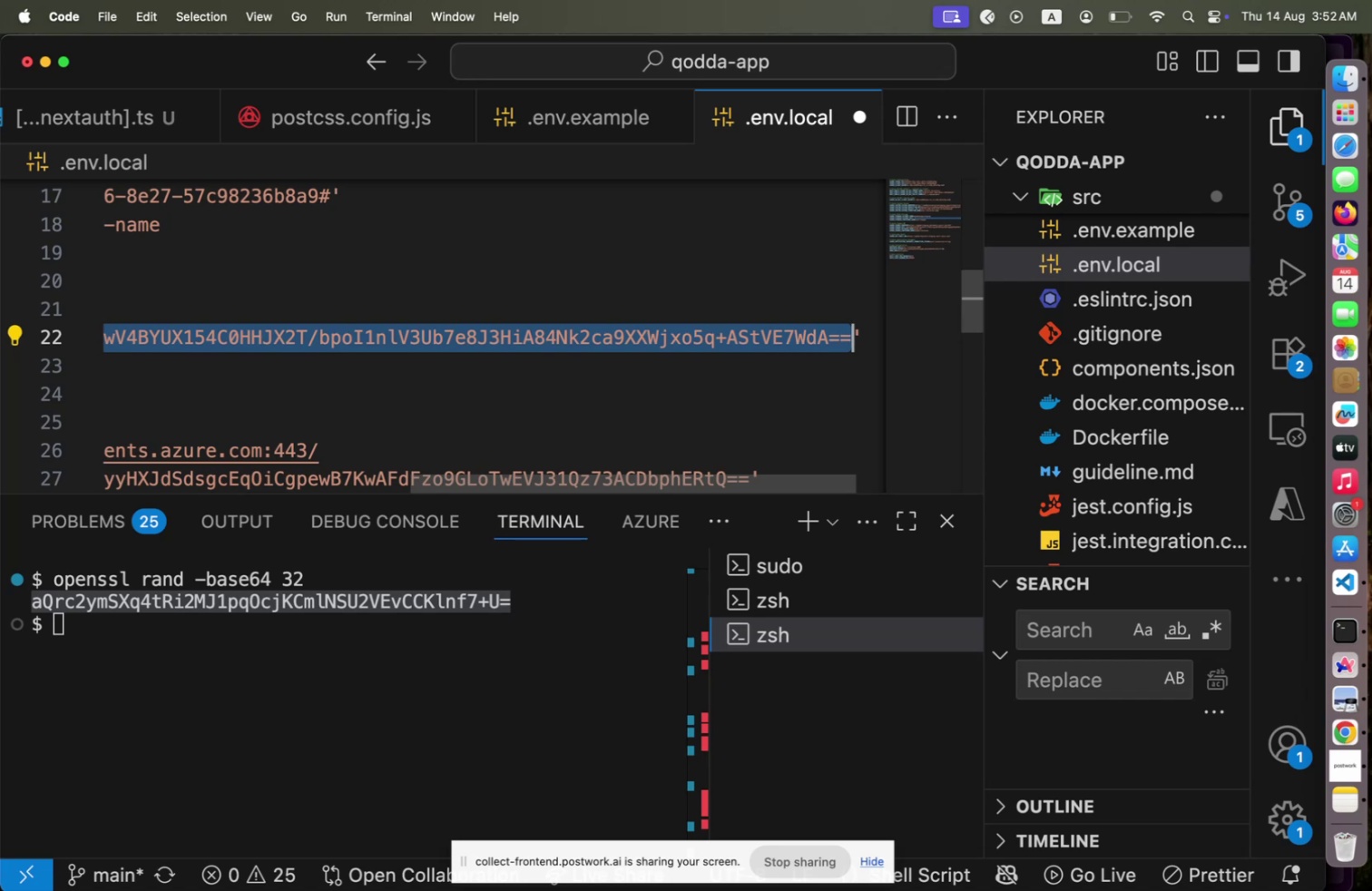 
key(Shift+ArrowRight)
 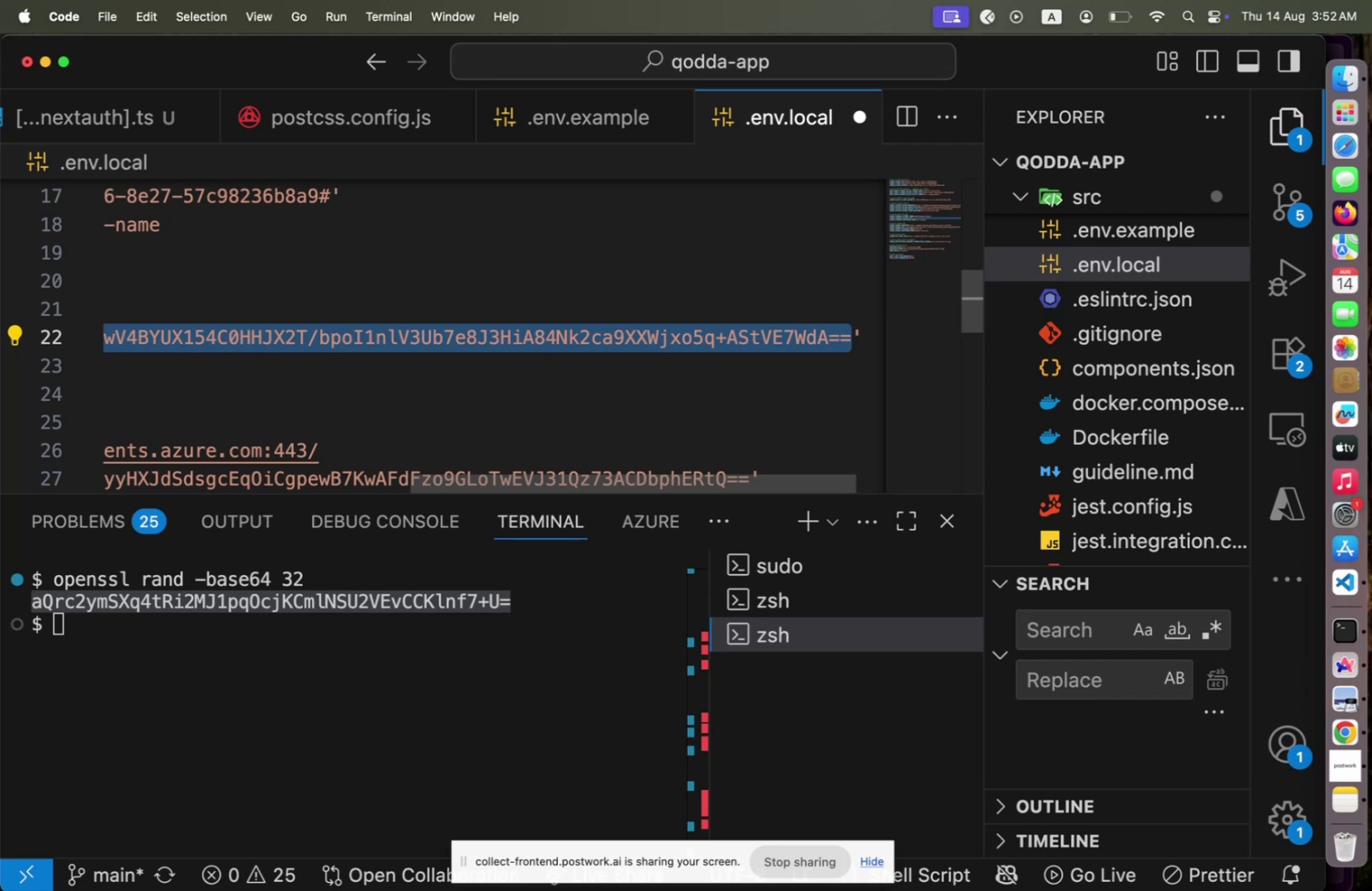 
key(Meta+C)
 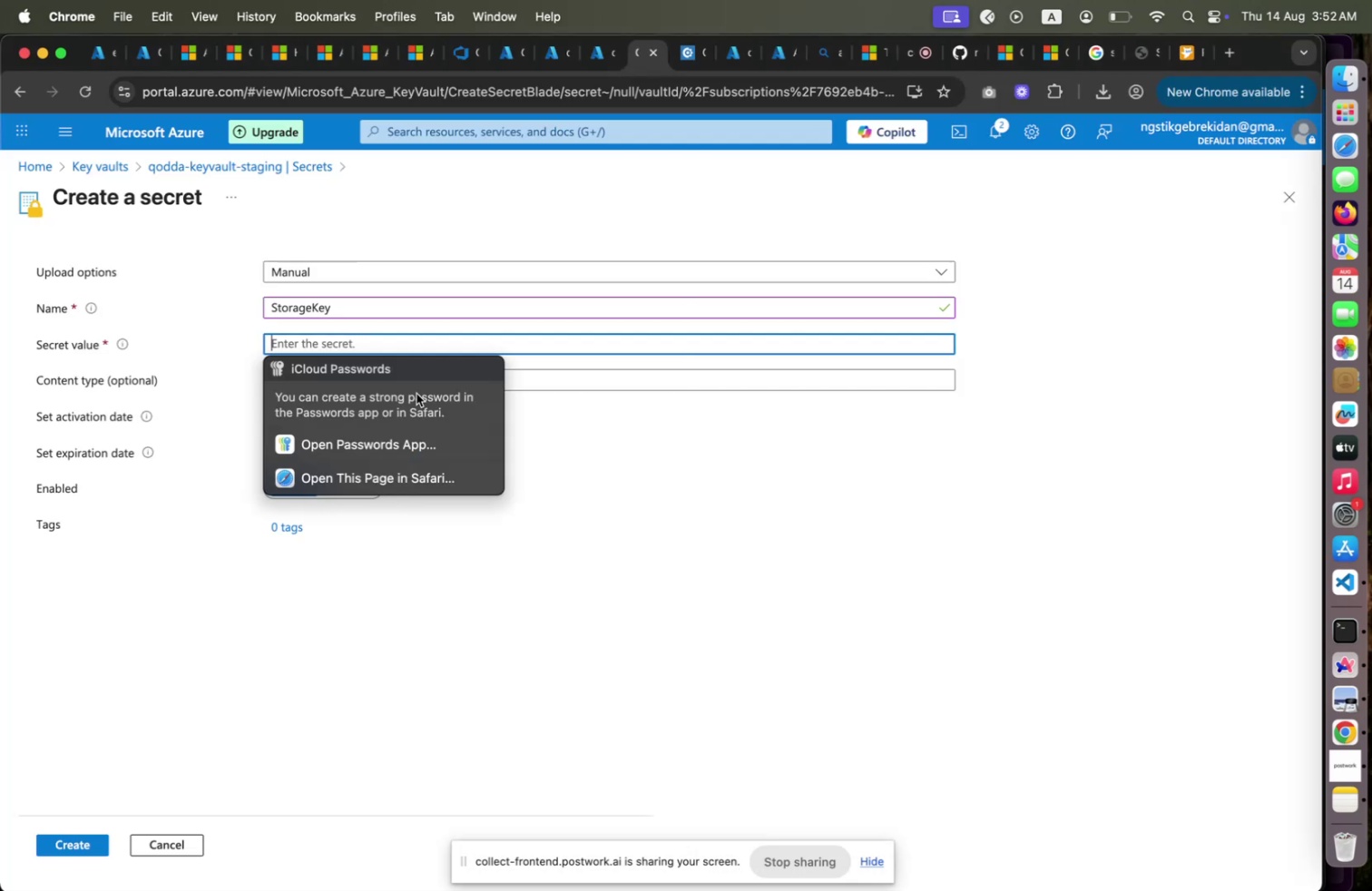 
key(Meta+CommandLeft)
 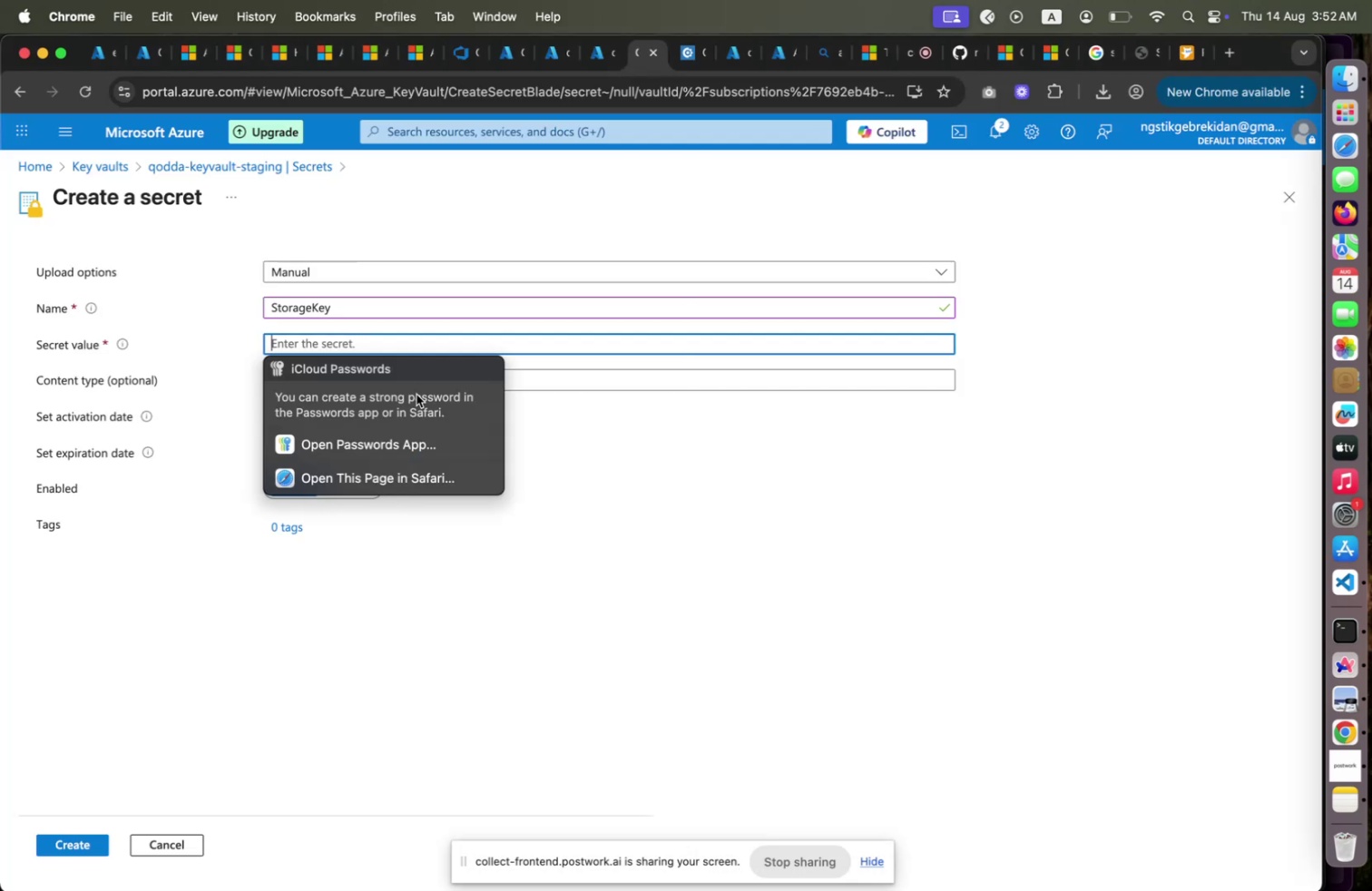 
hold_key(key=CommandLeft, duration=0.51)
 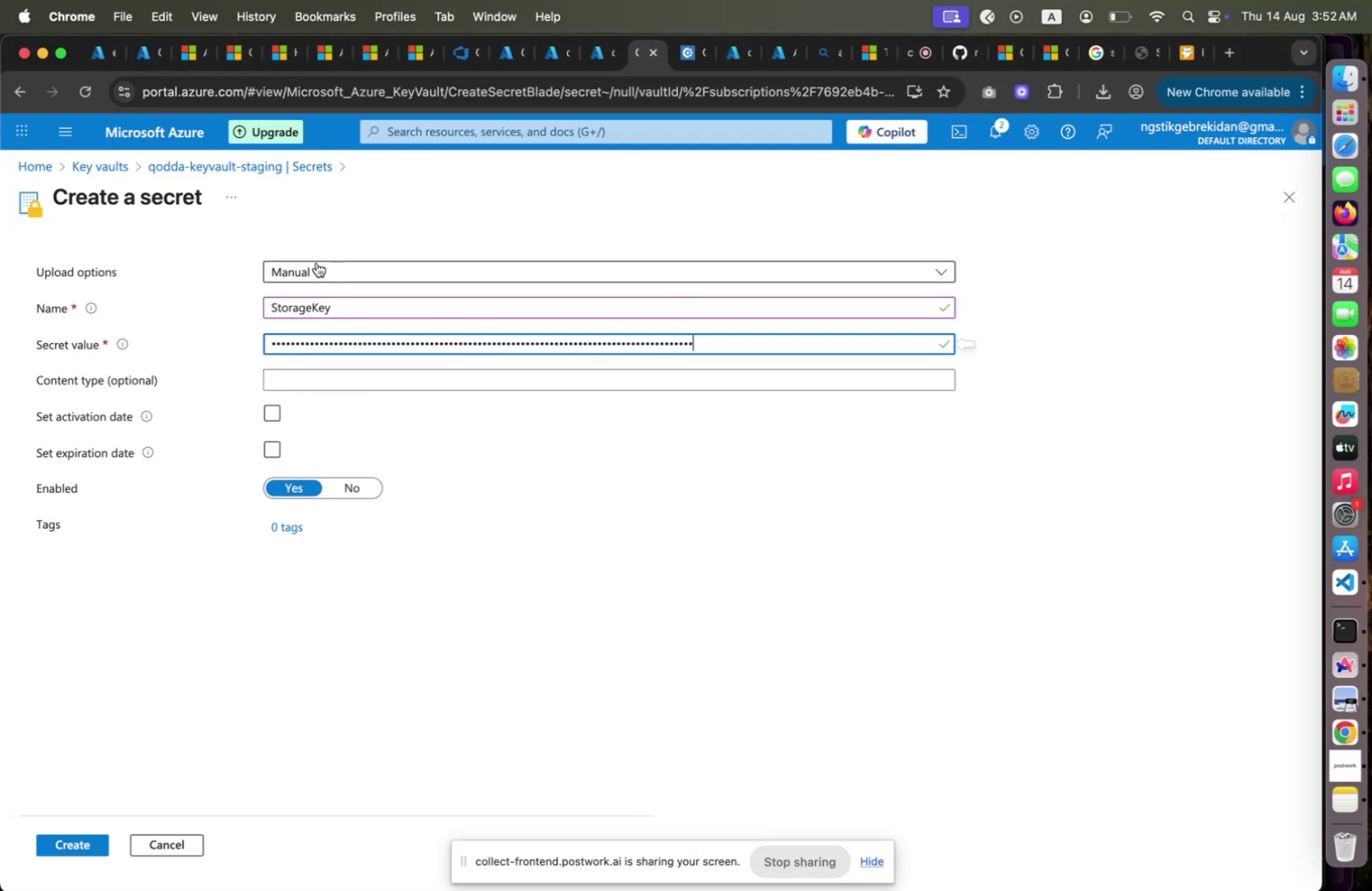 
left_click([317, 262])
 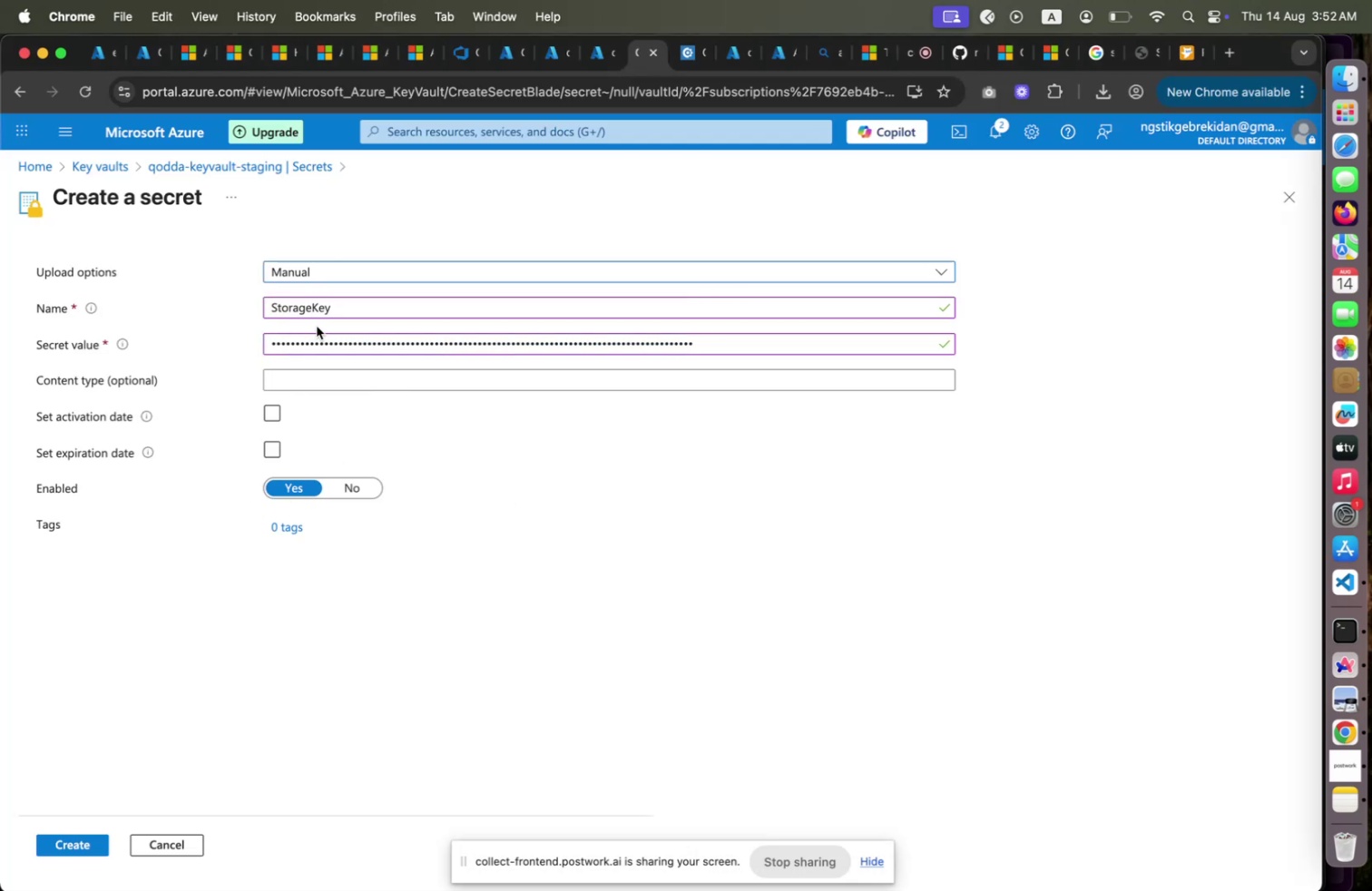 
left_click([317, 262])
 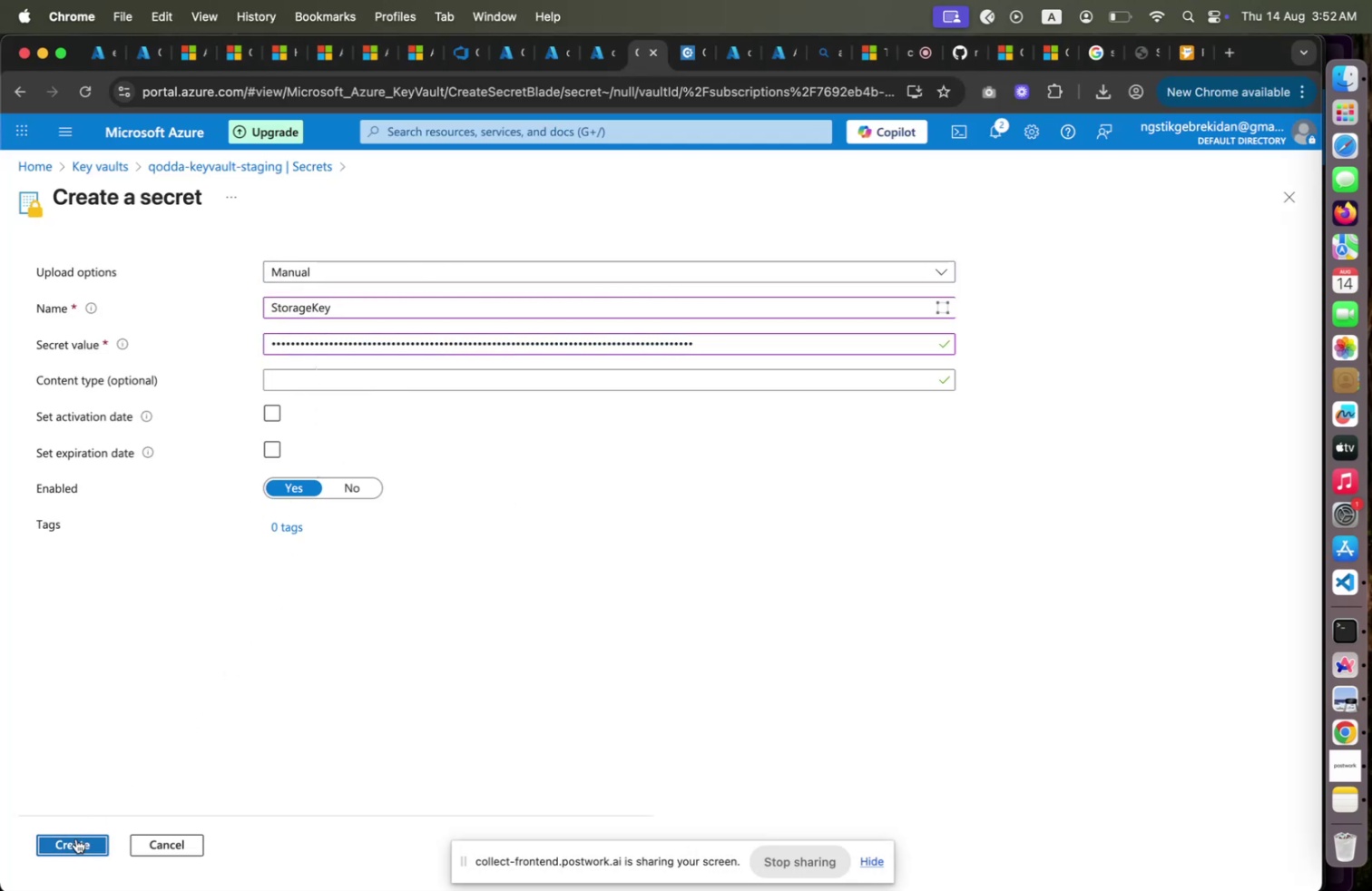 
left_click([76, 837])
 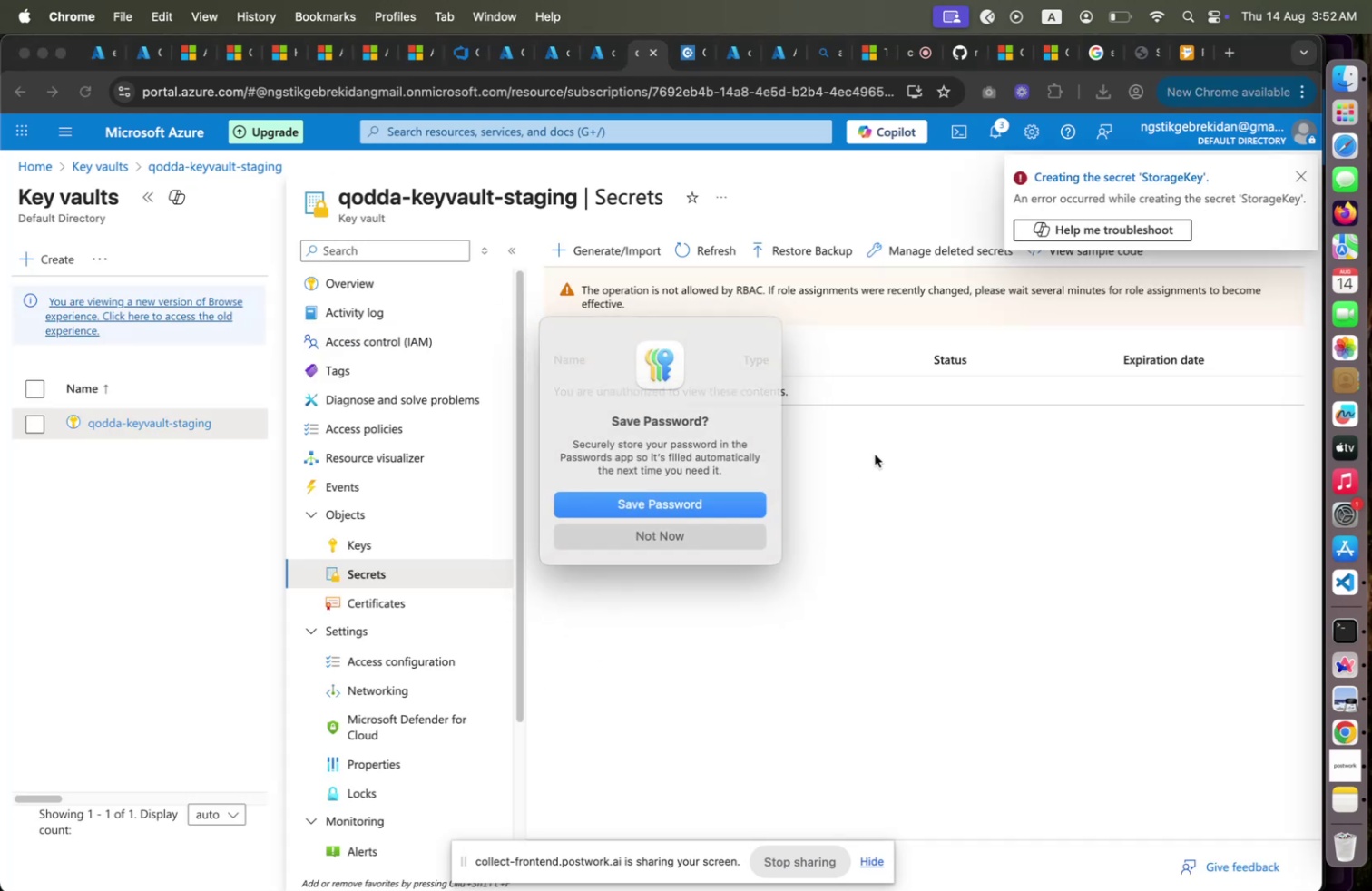 
wait(16.15)
 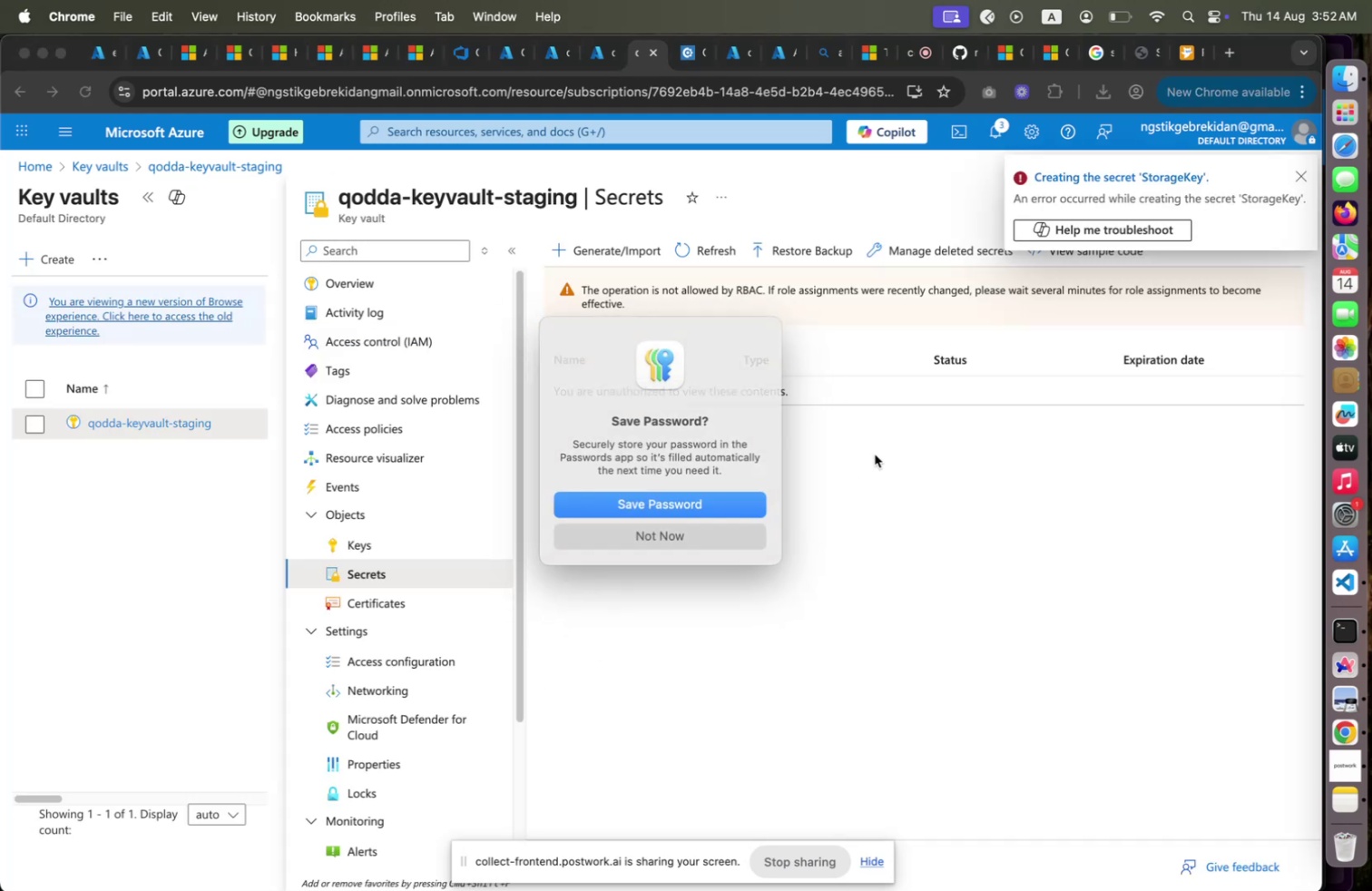 
left_click([701, 533])
 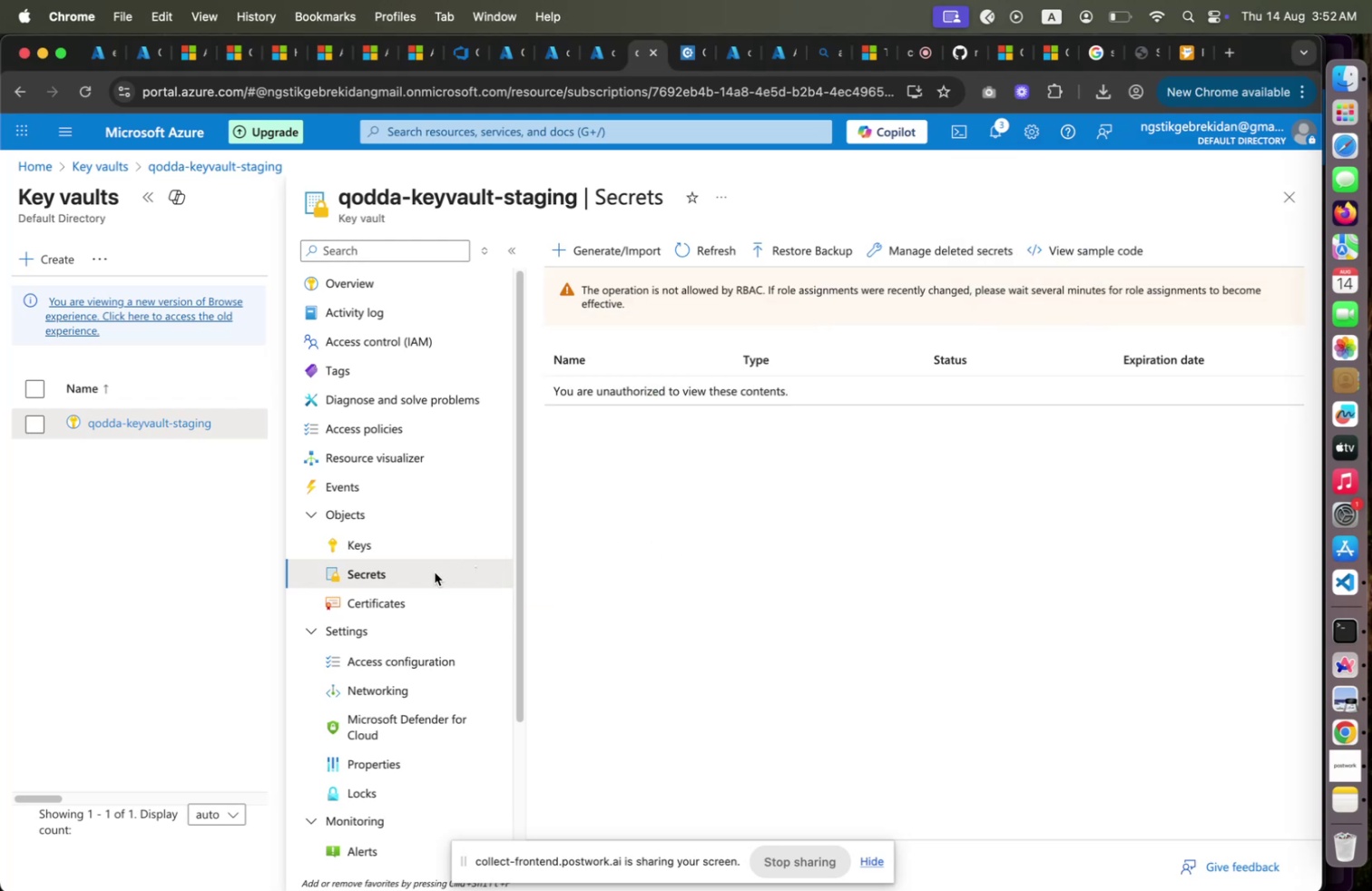 
left_click([435, 572])
 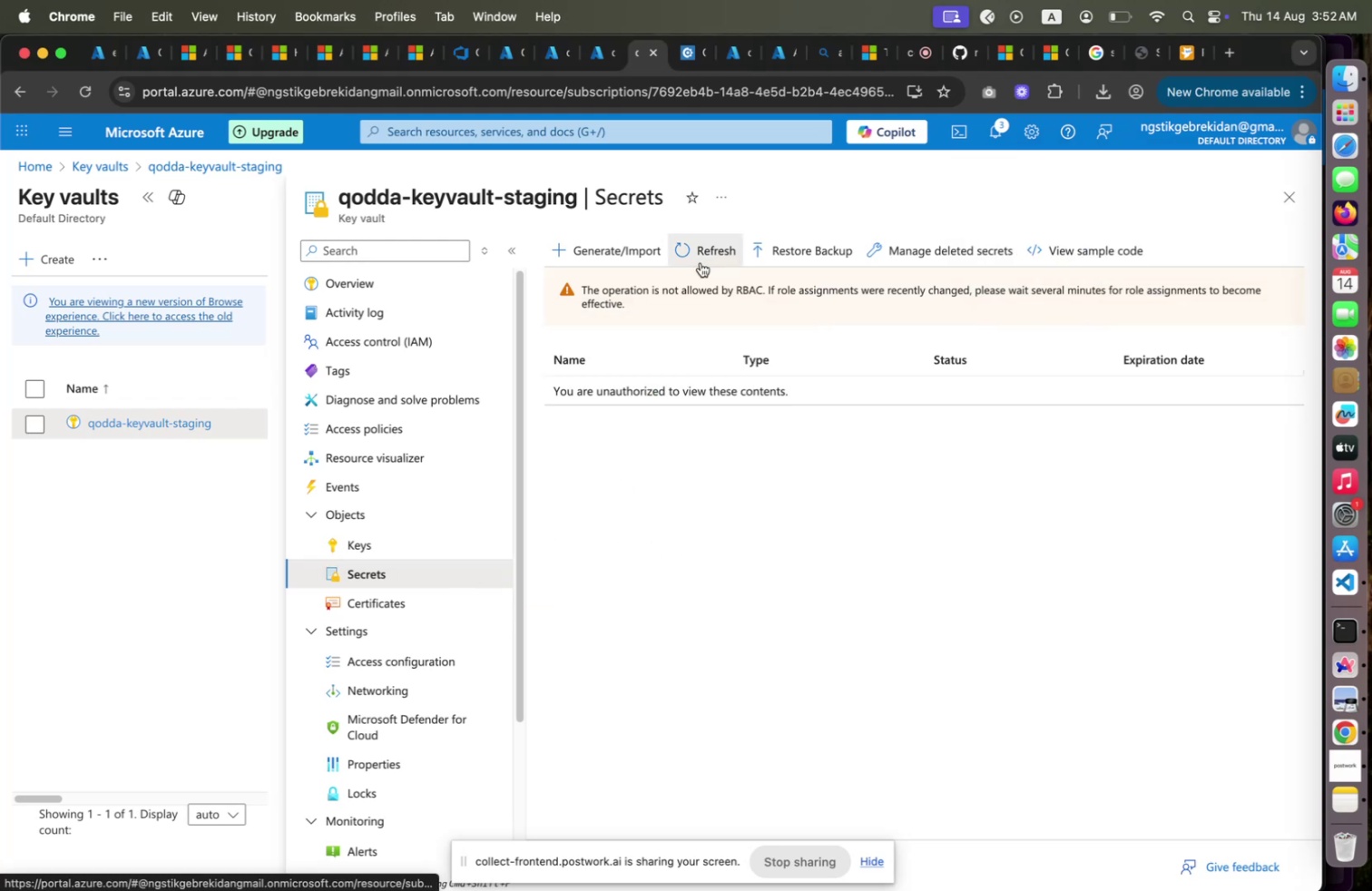 
left_click([701, 262])
 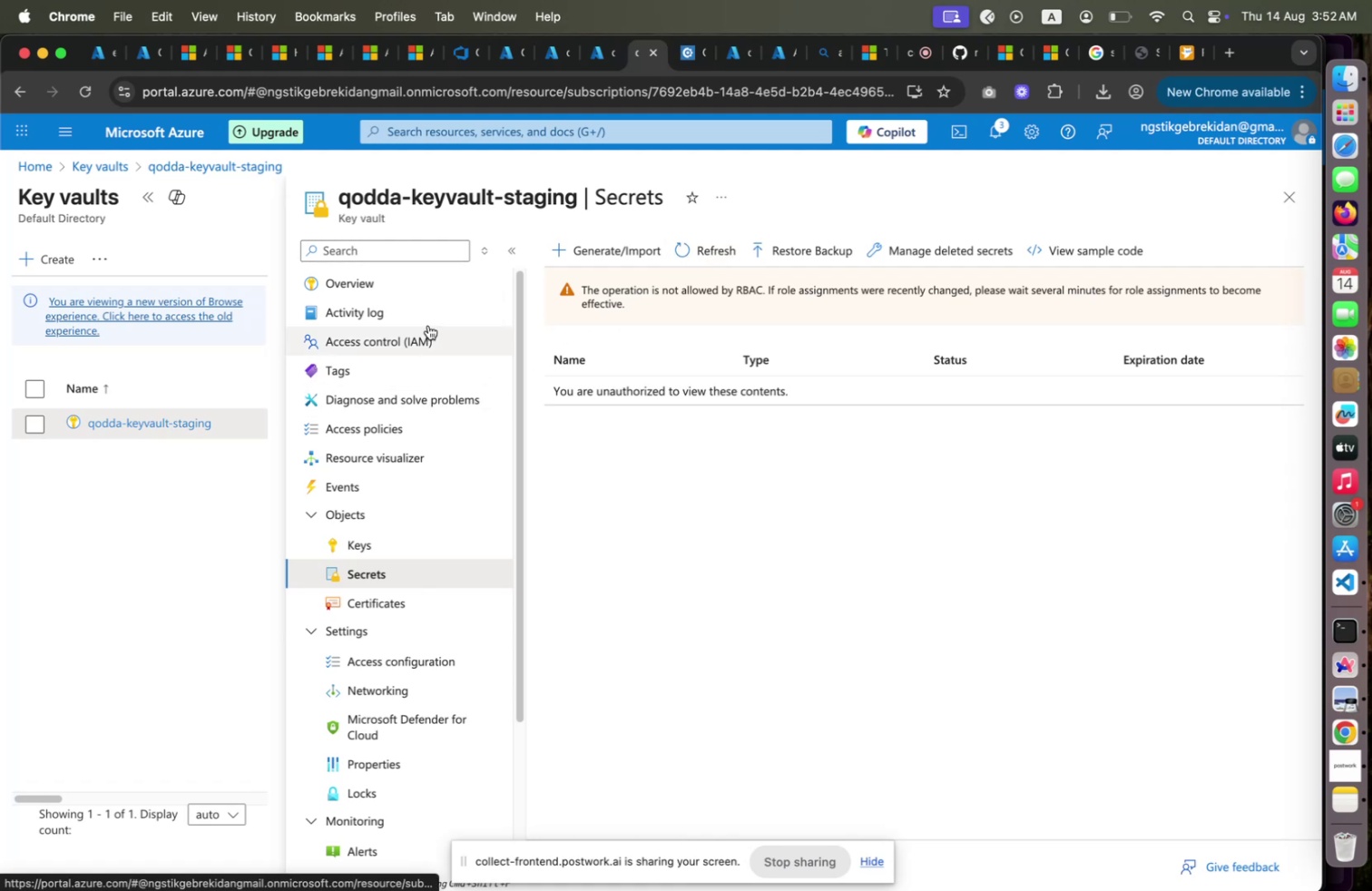 
wait(7.74)
 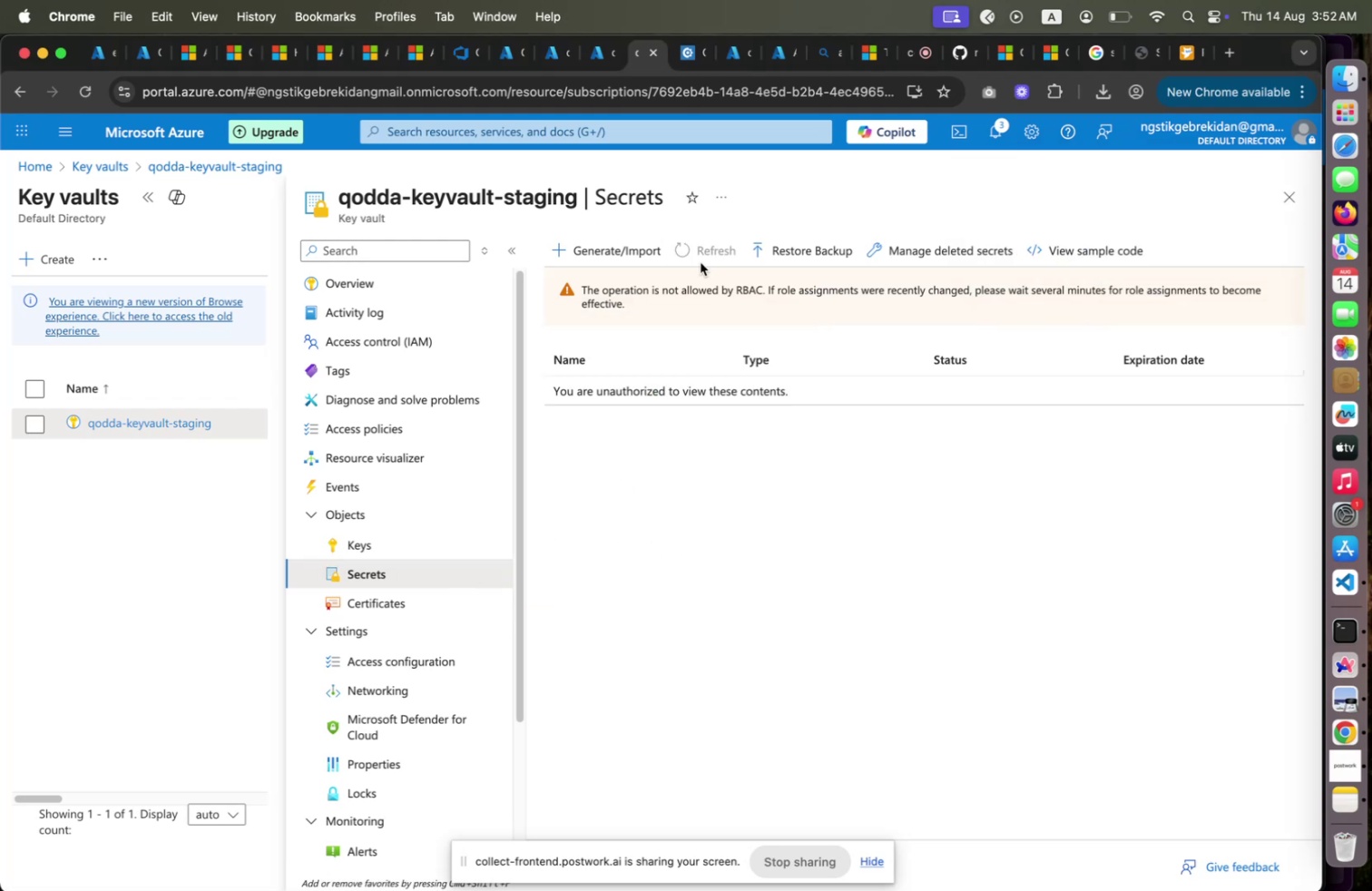 
left_click([418, 334])
 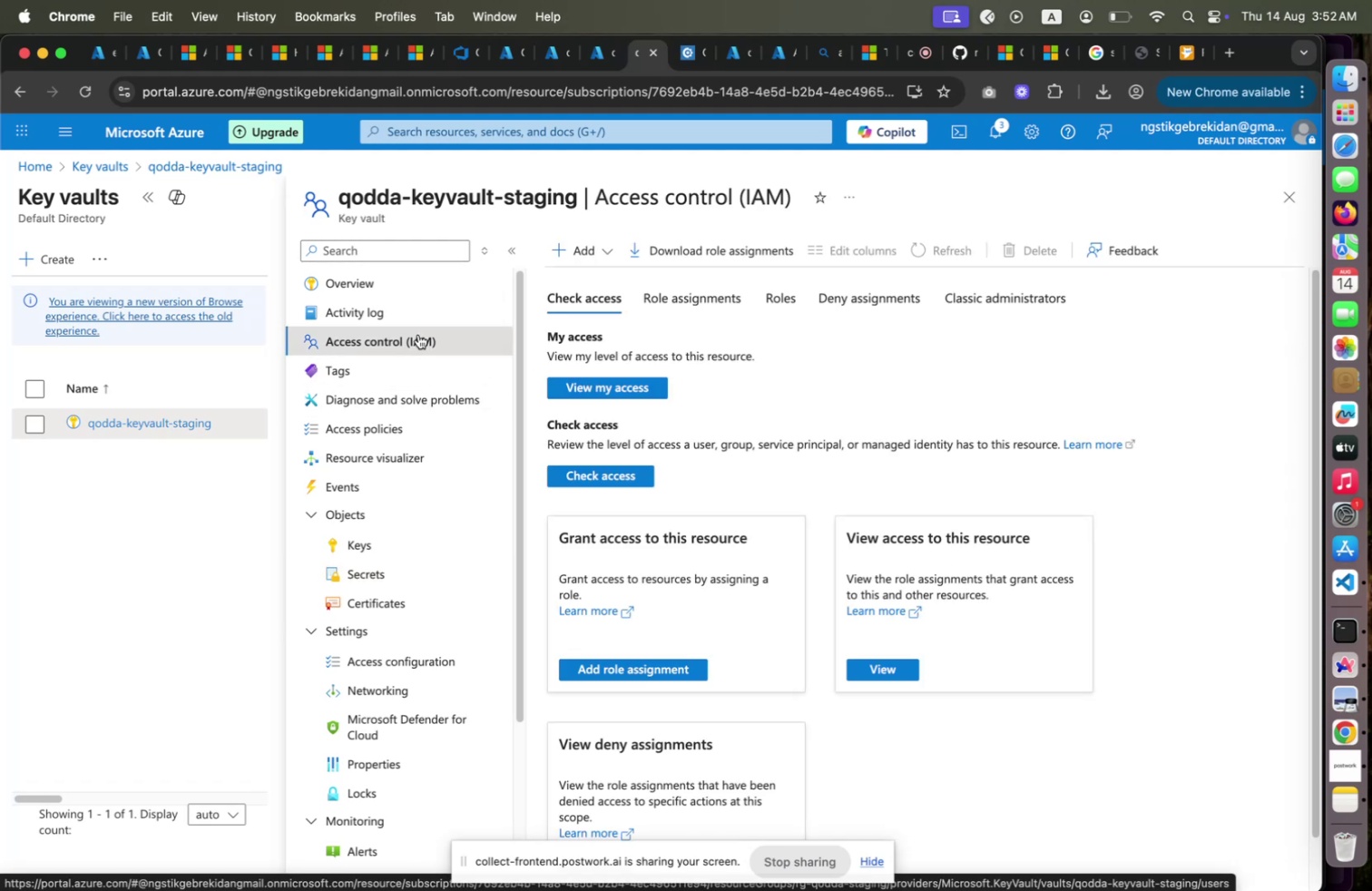 
wait(10.66)
 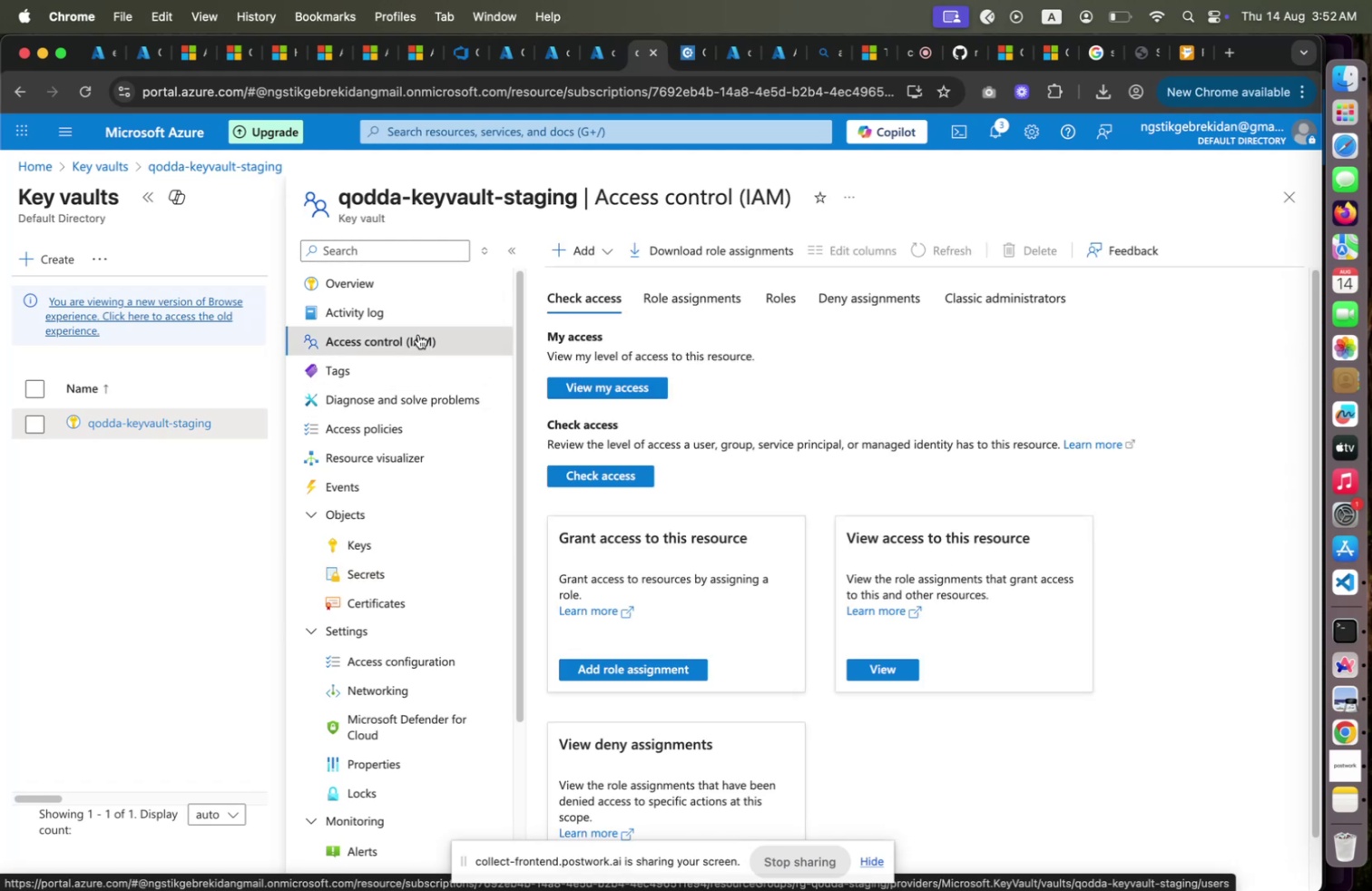 
left_click([645, 482])
 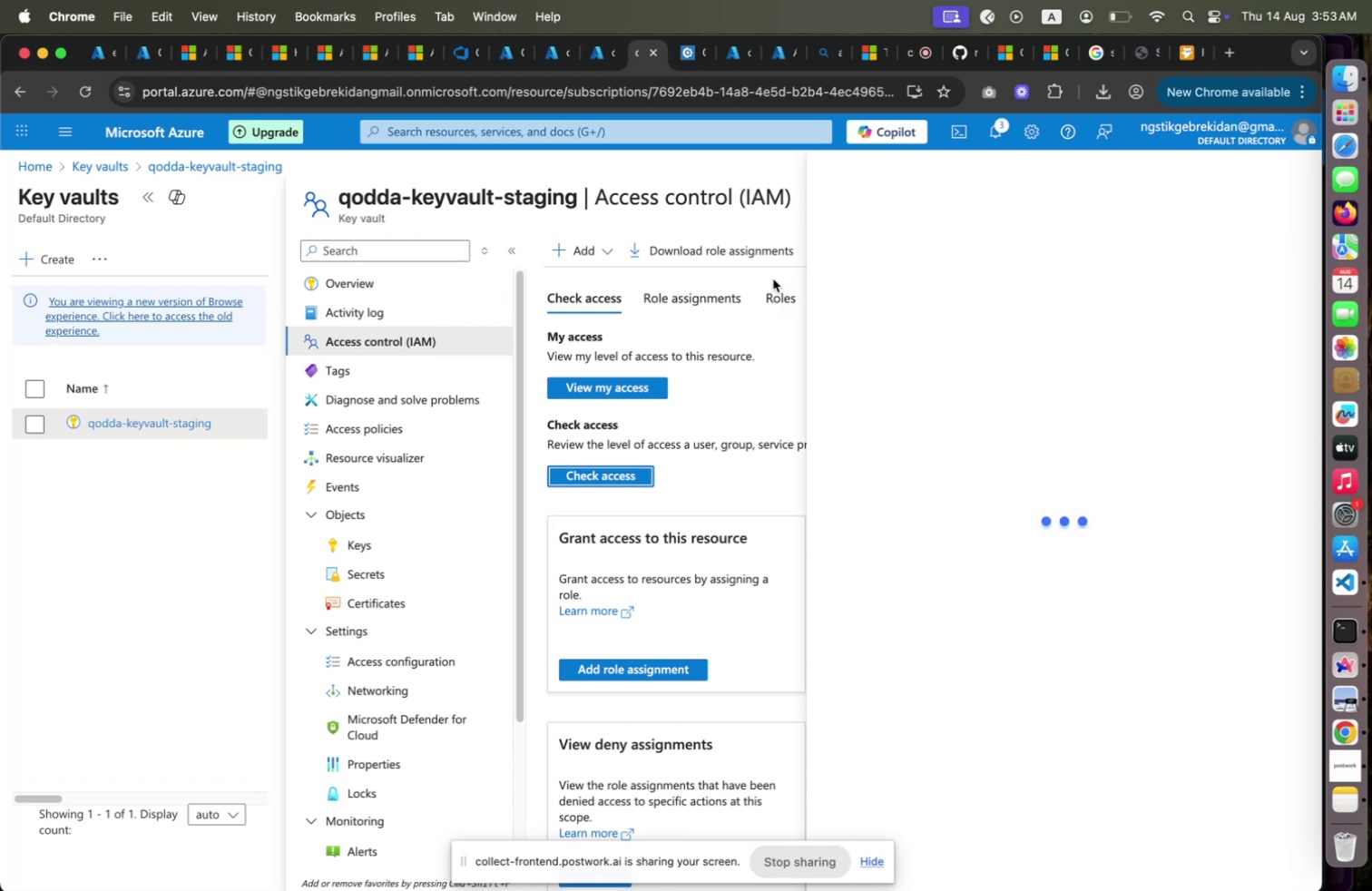 
wait(10.94)
 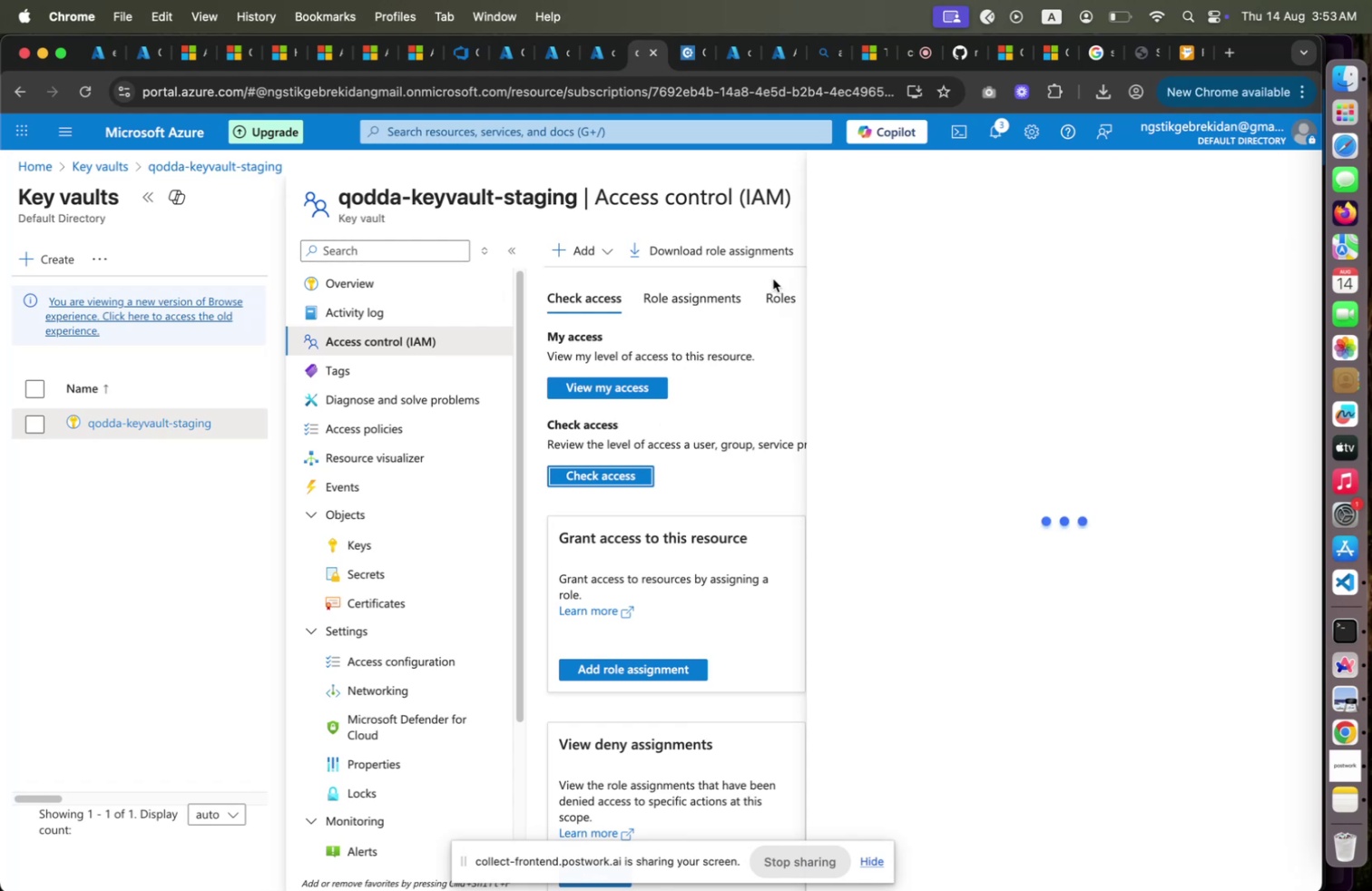 
left_click([730, 61])
 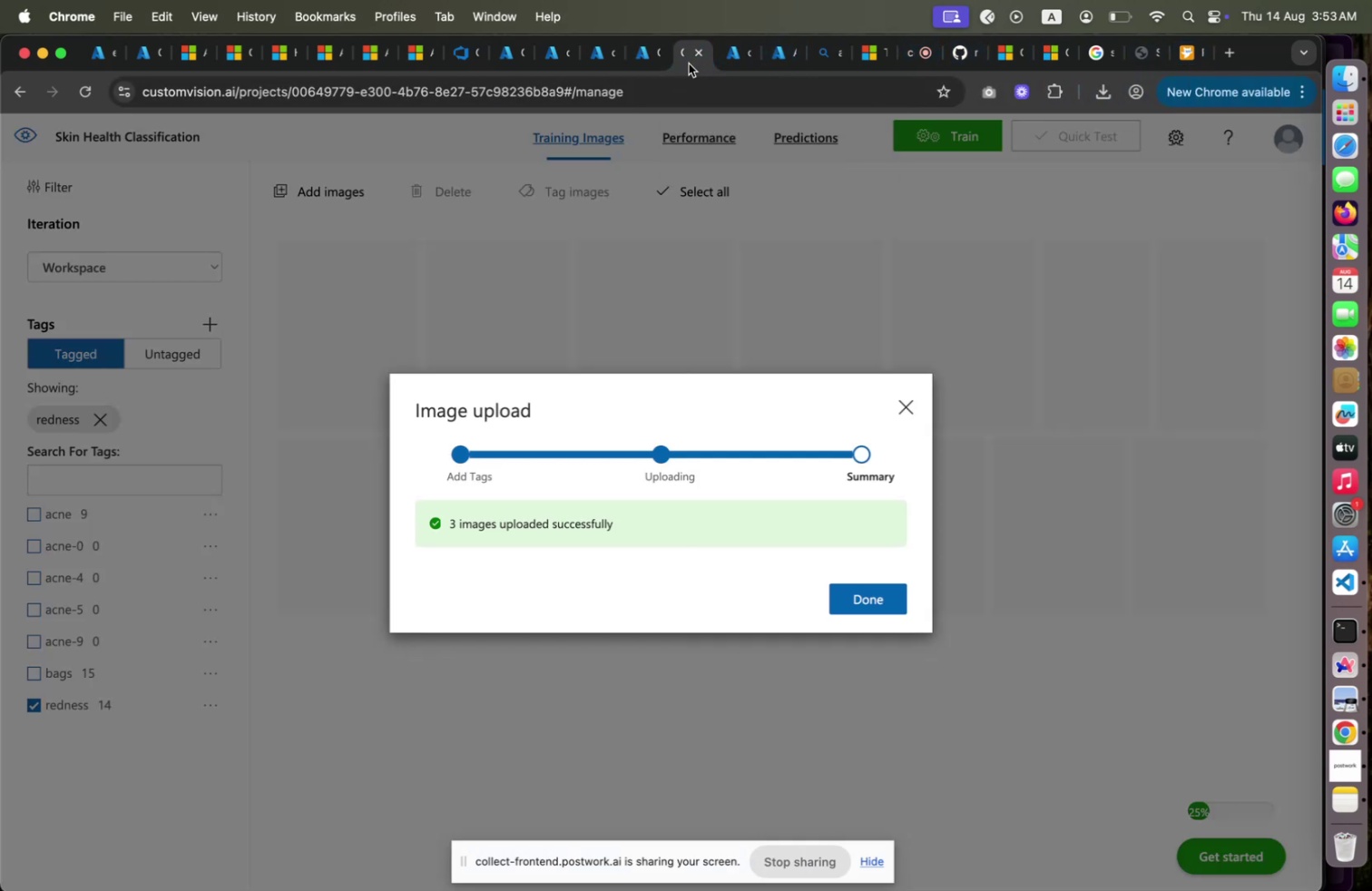 
left_click([690, 62])
 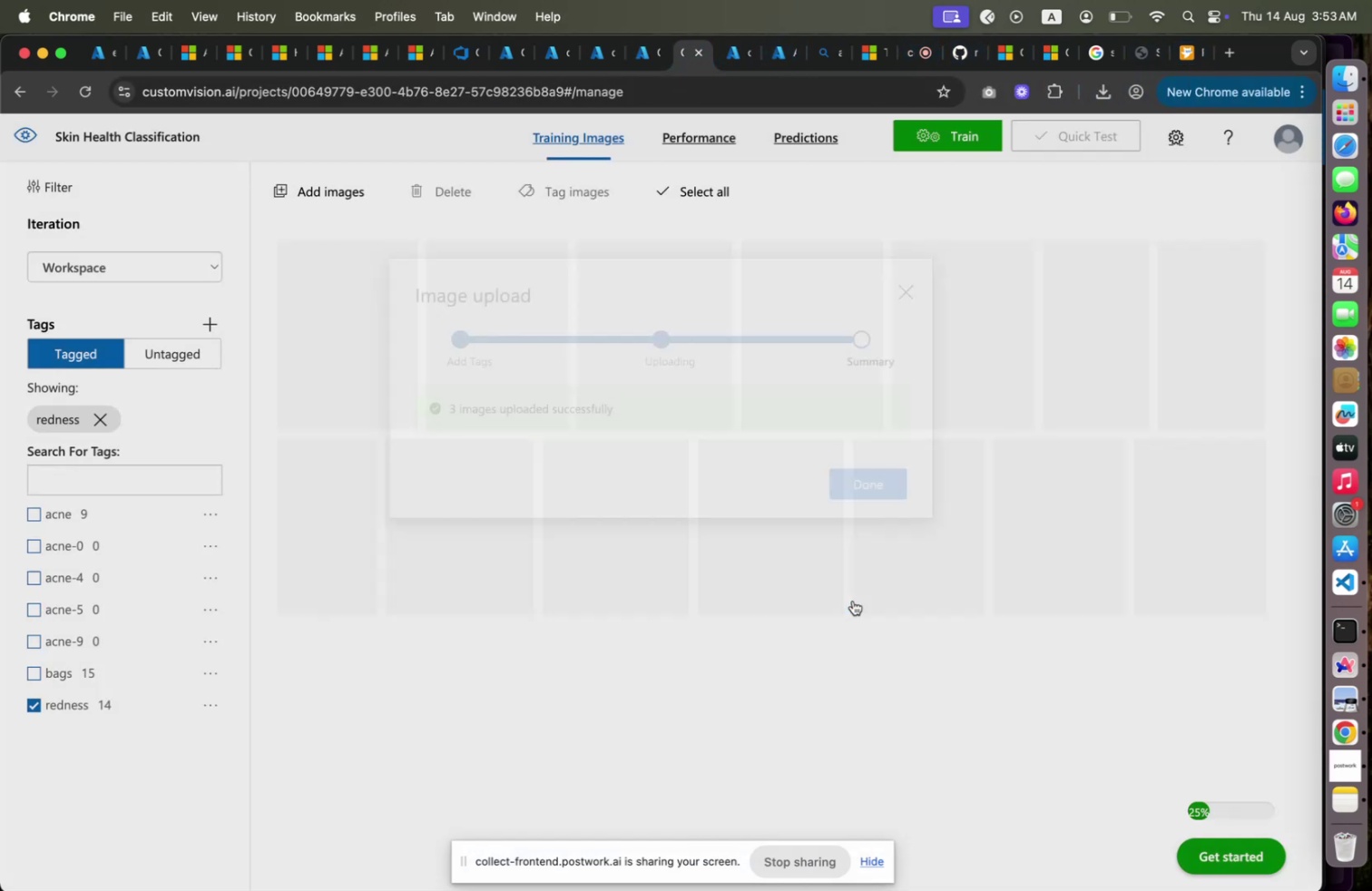 
left_click([853, 600])
 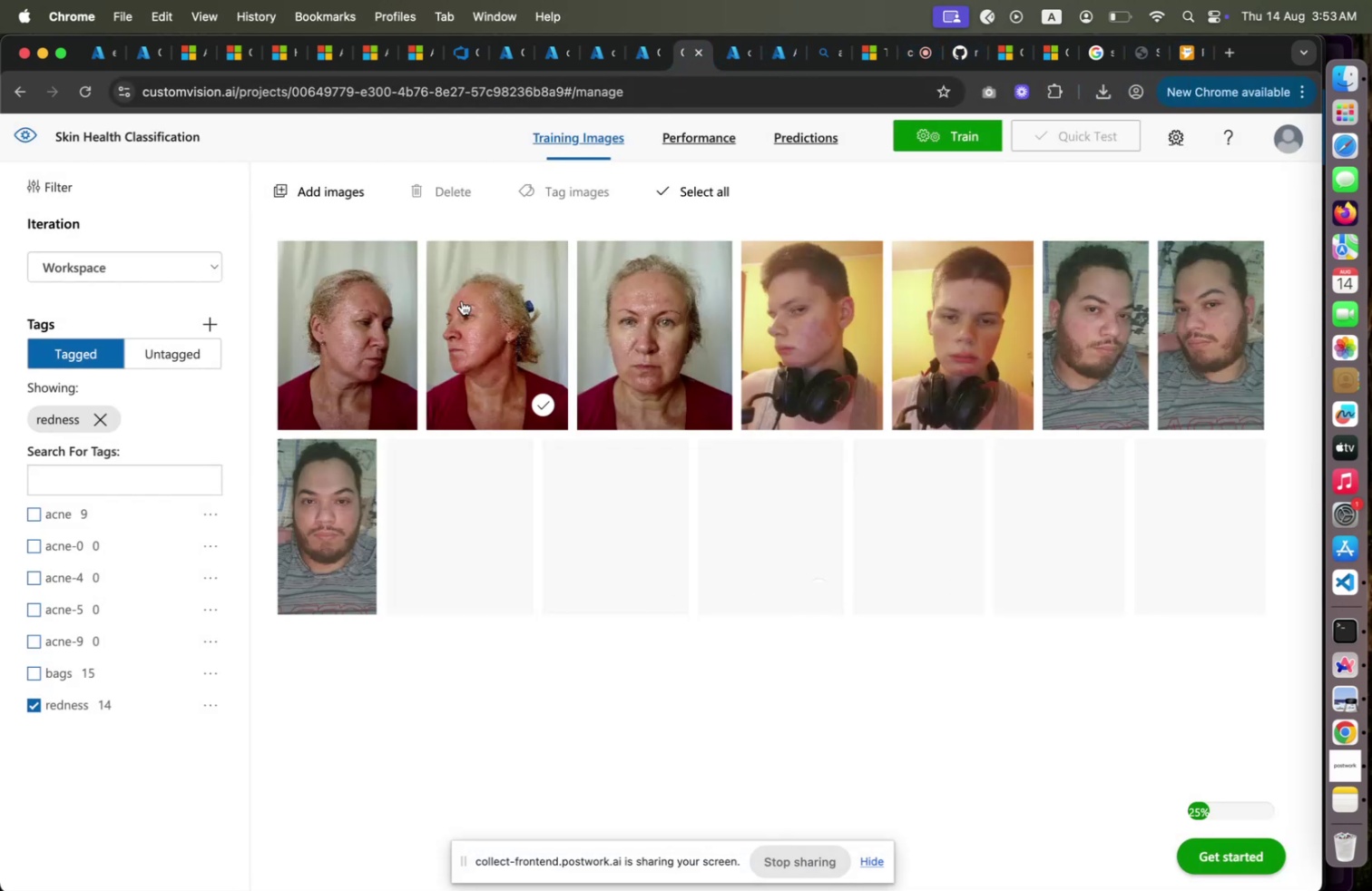 
mouse_move([445, 272])
 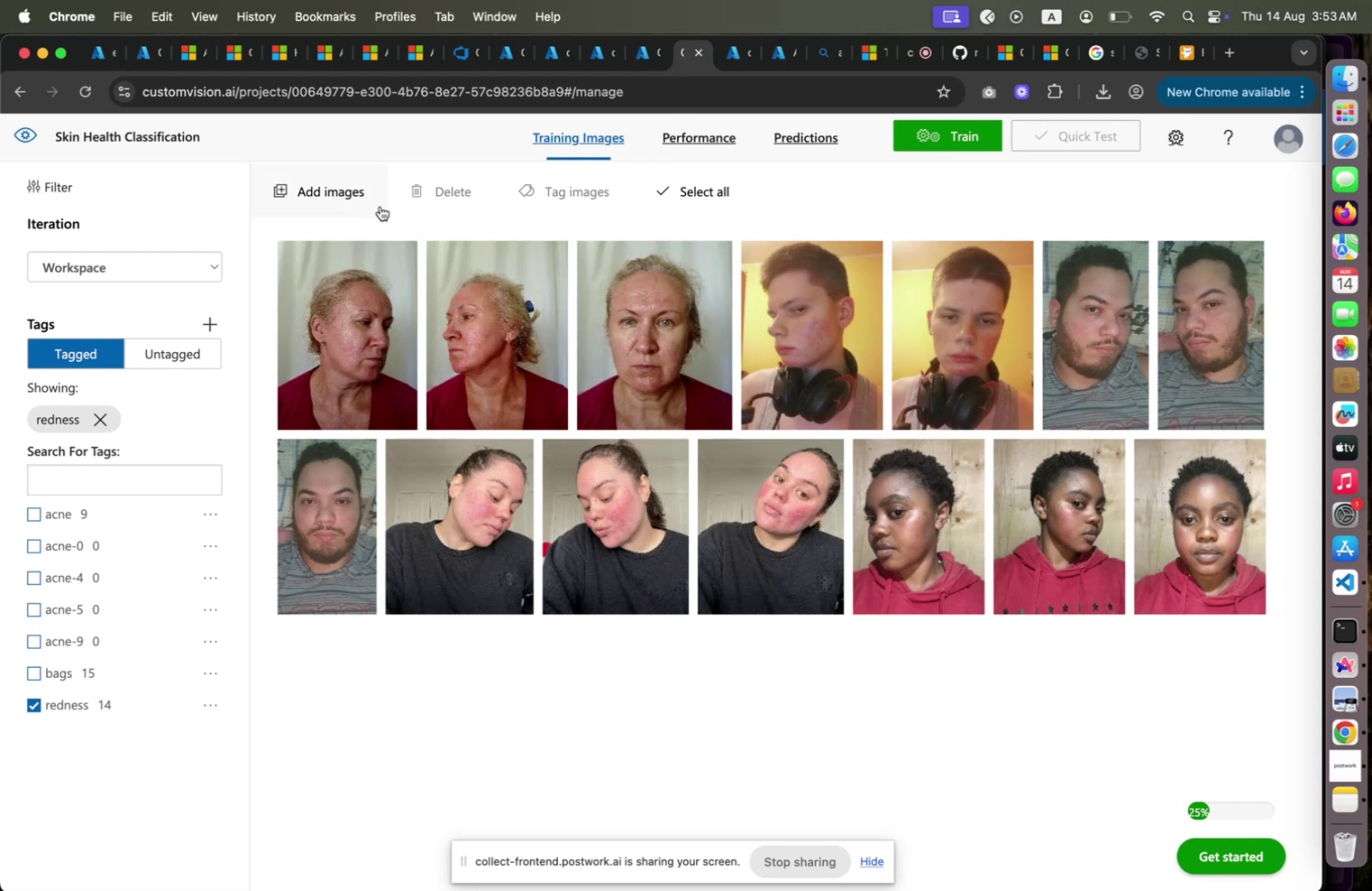 
left_click([379, 206])
 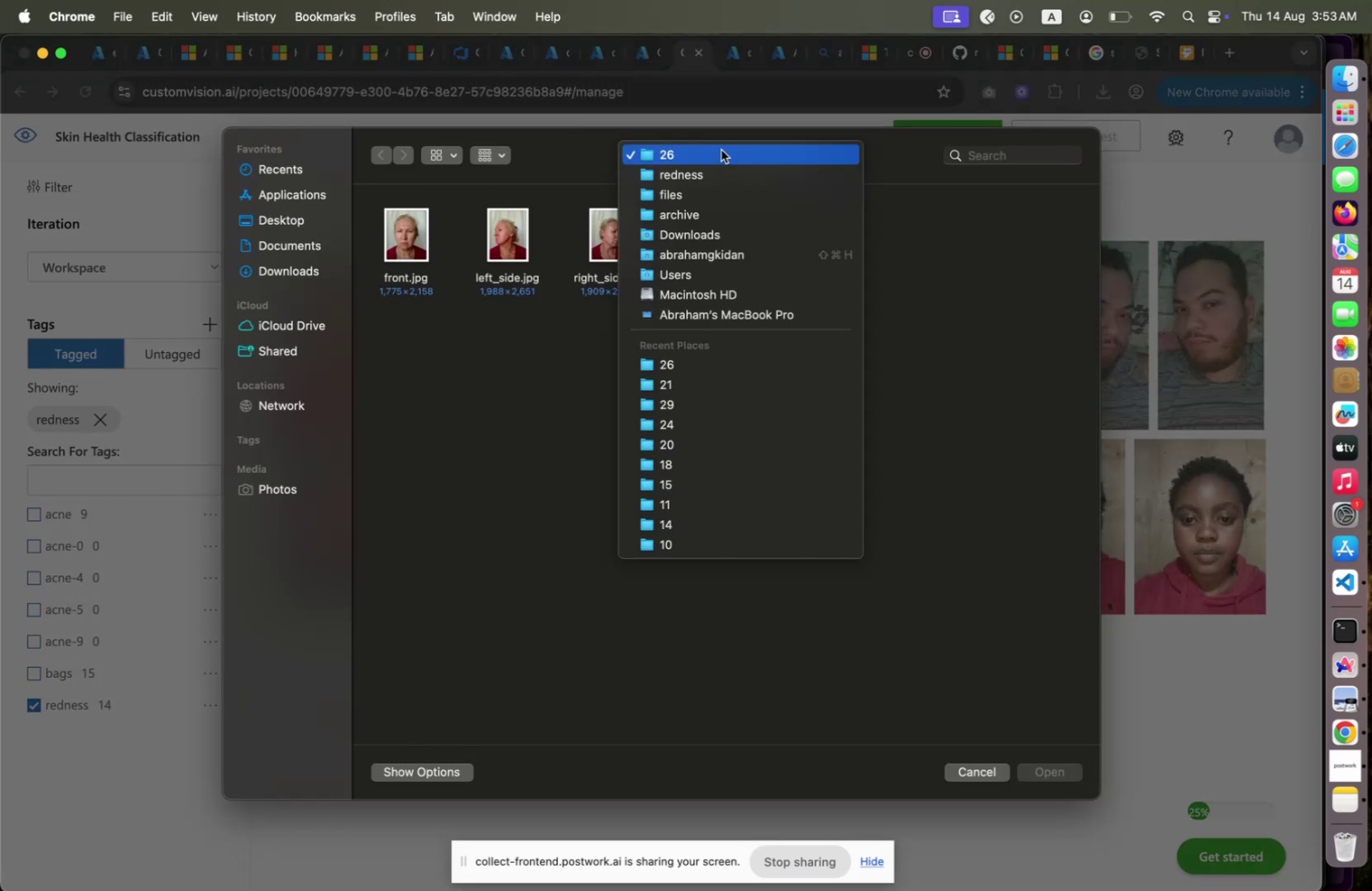 
left_click([721, 150])
 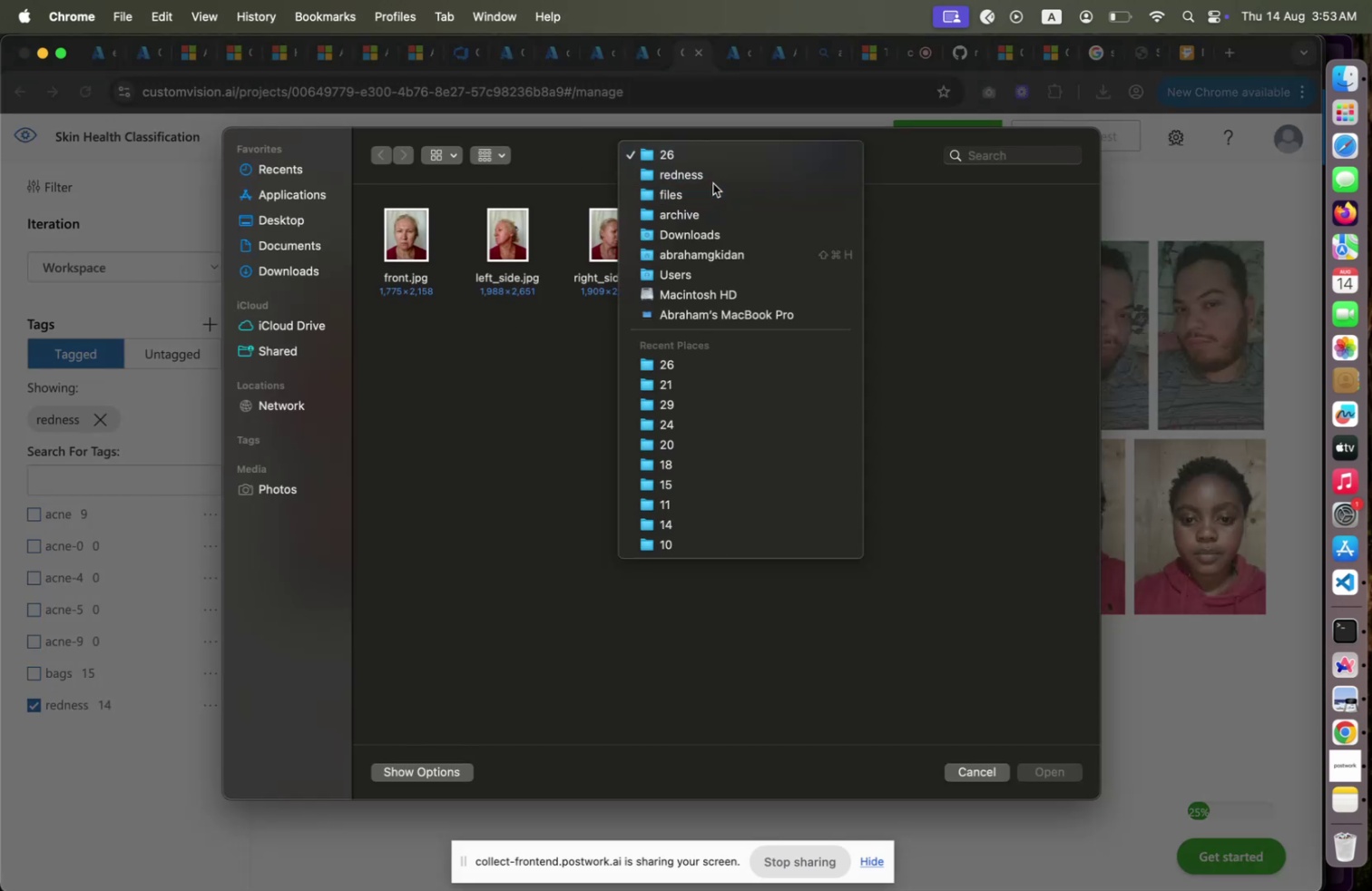 
left_click([713, 183])
 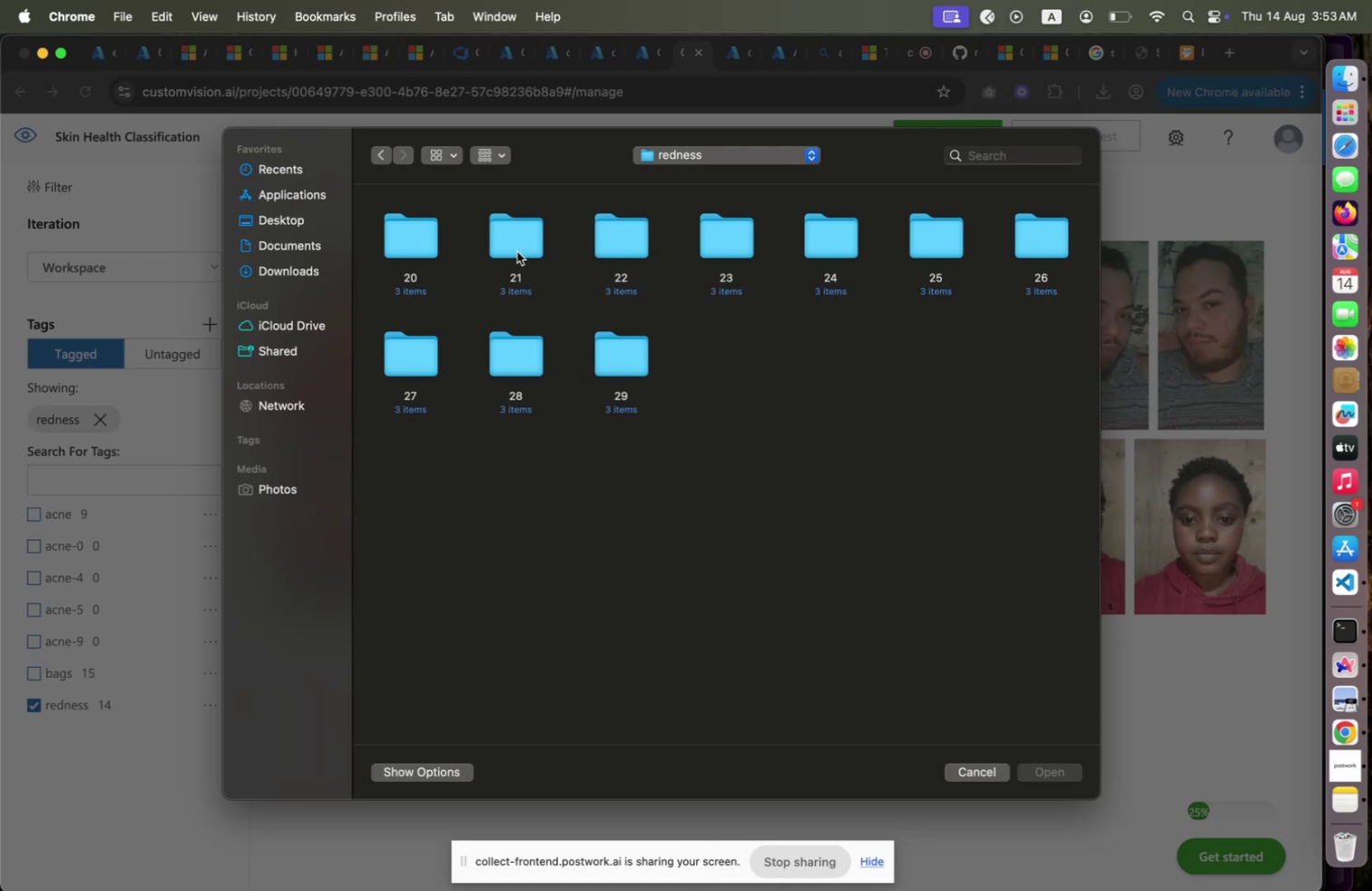 
double_click([633, 229])
 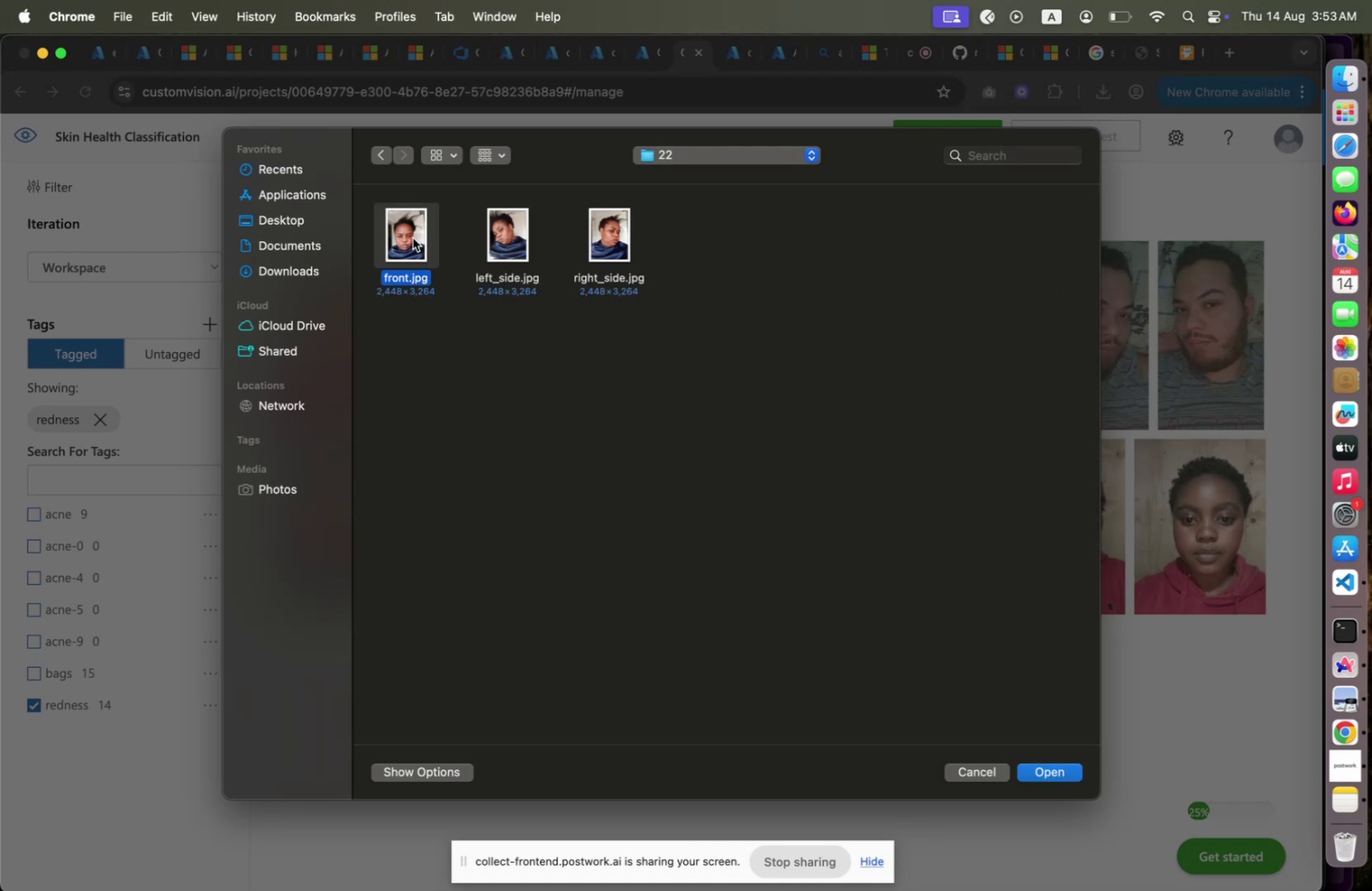 
left_click([413, 238])
 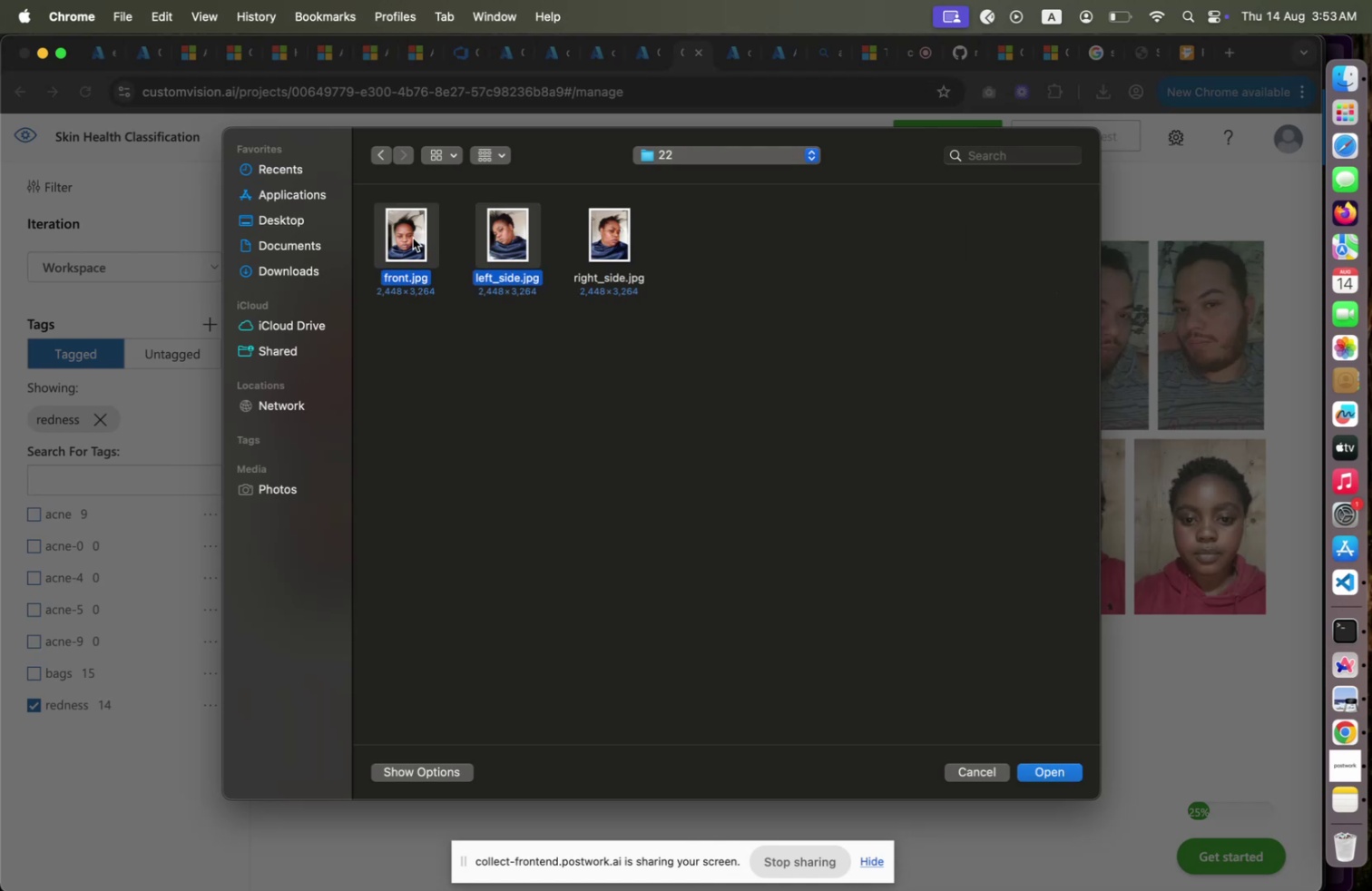 
key(Shift+ArrowRight)
 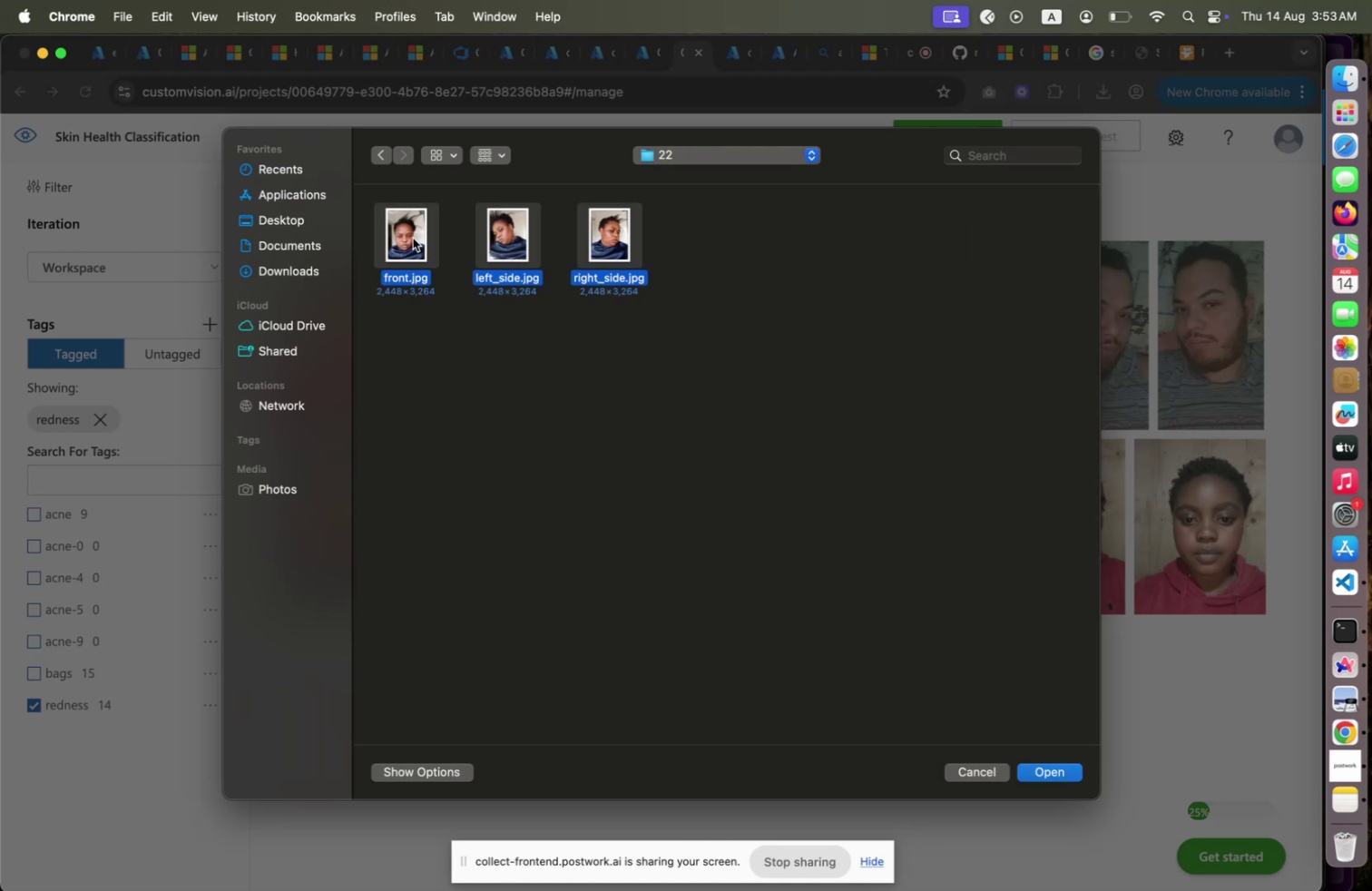 
key(Shift+ArrowRight)
 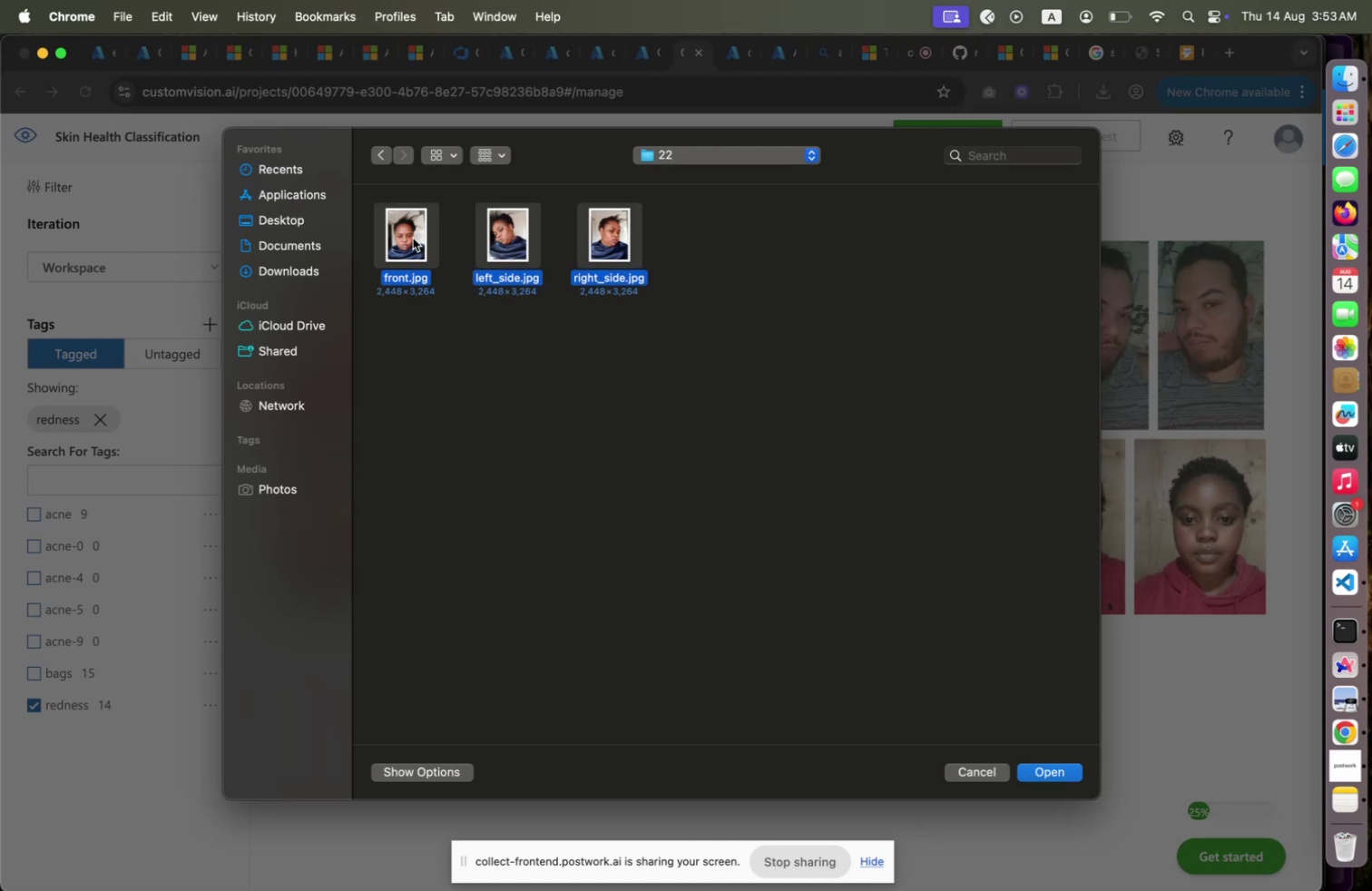 
key(Shift+ArrowRight)
 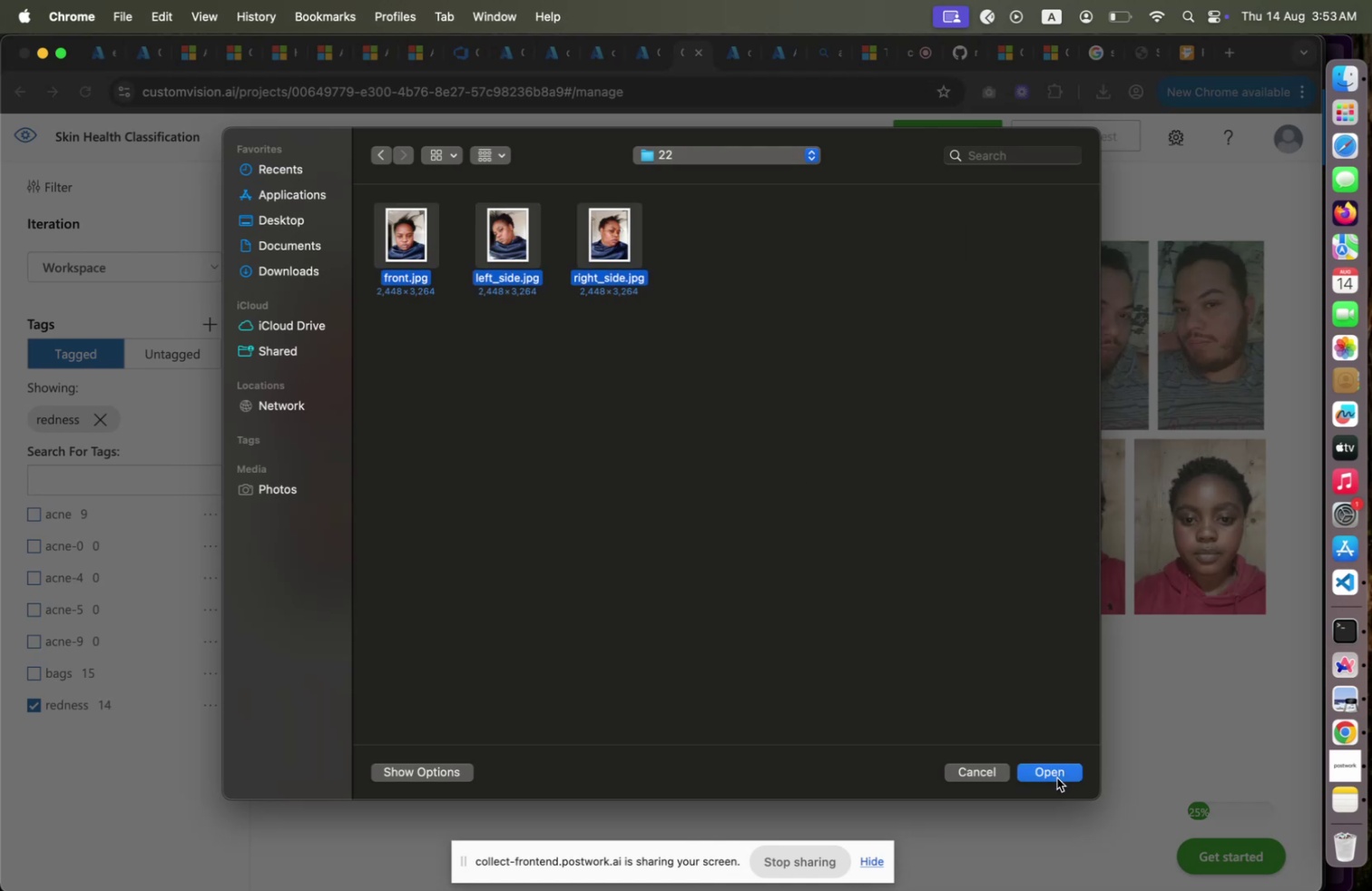 
left_click([1057, 777])
 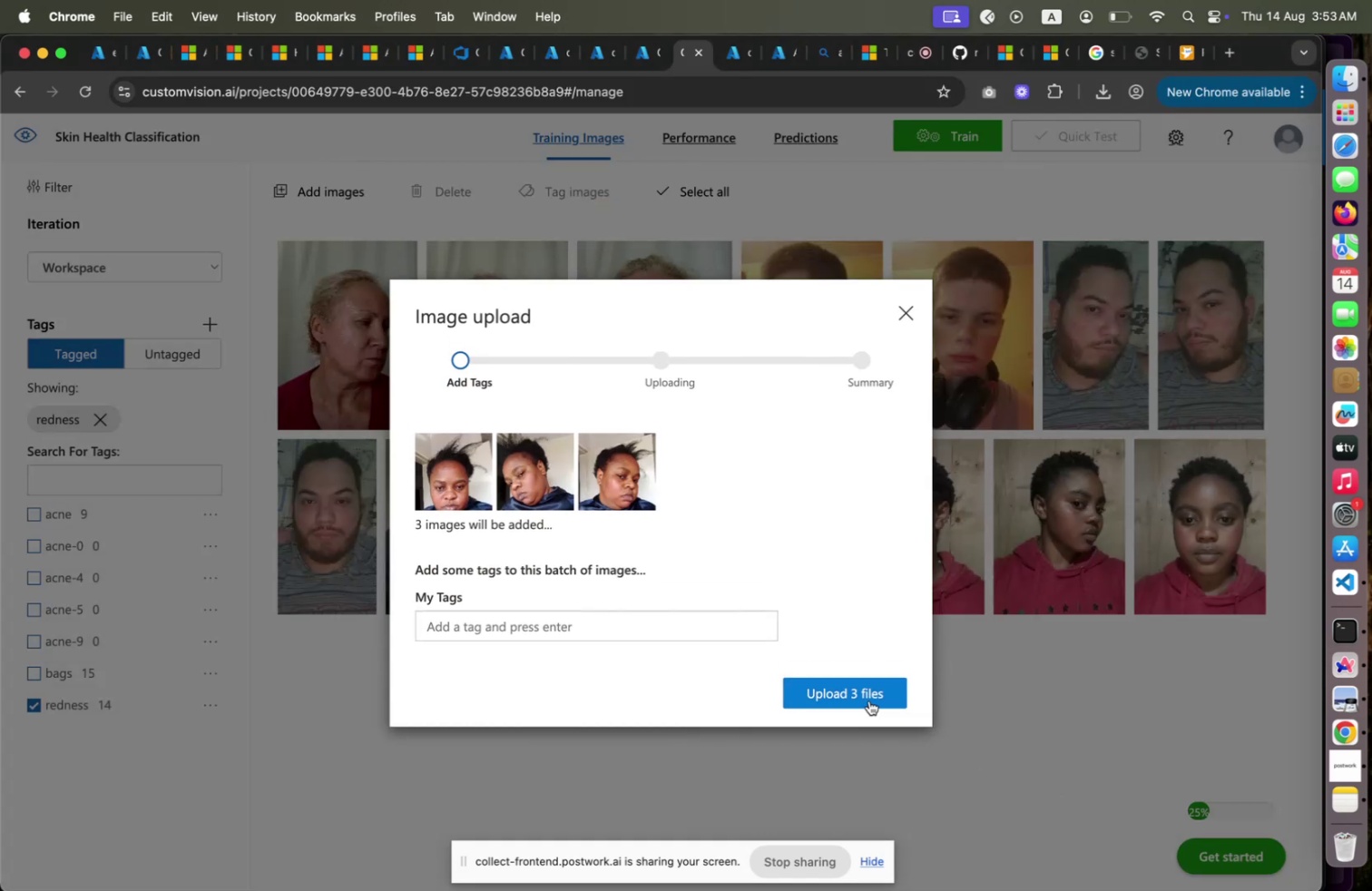 
left_click([869, 700])
 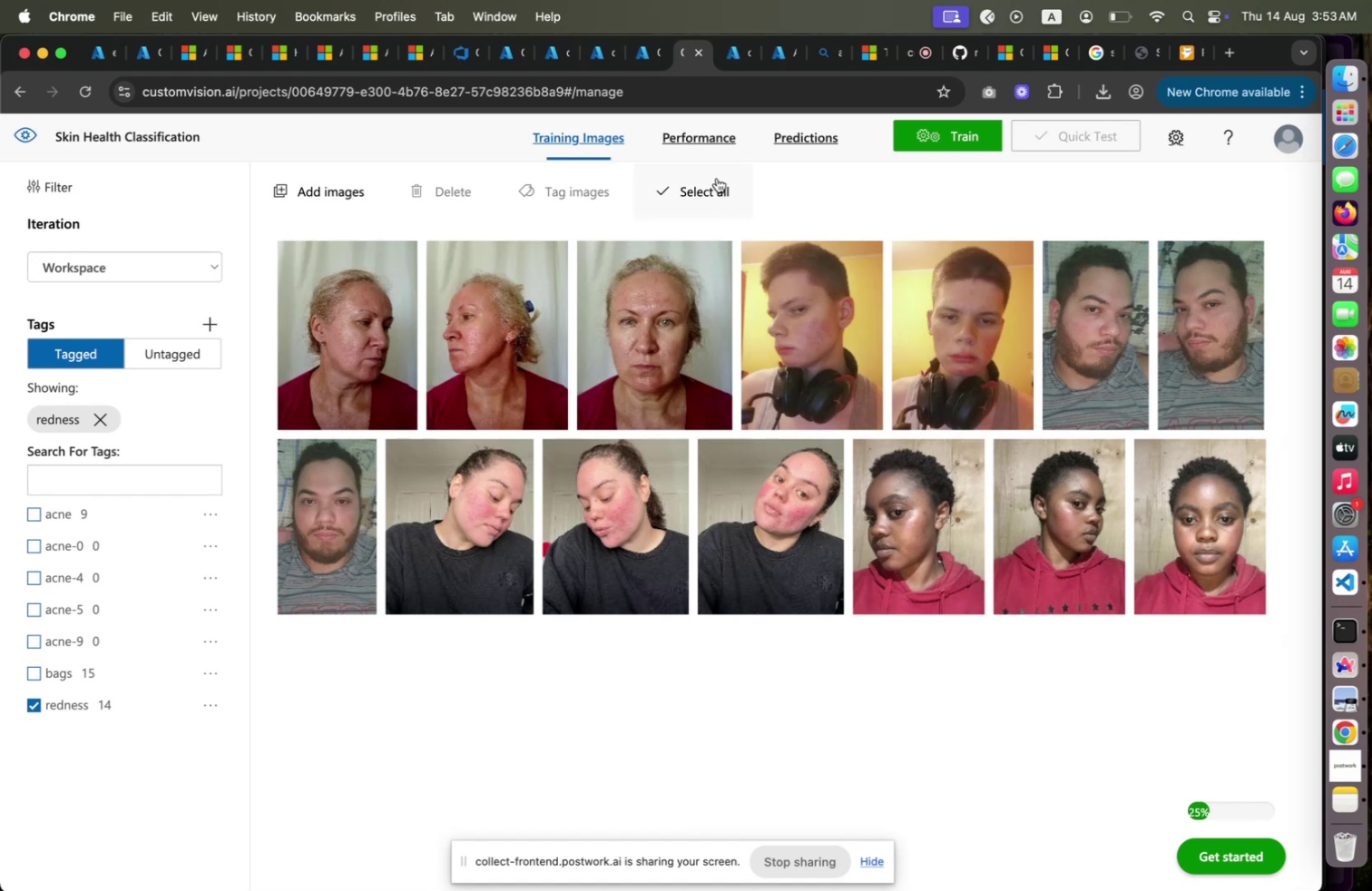 
wait(5.28)
 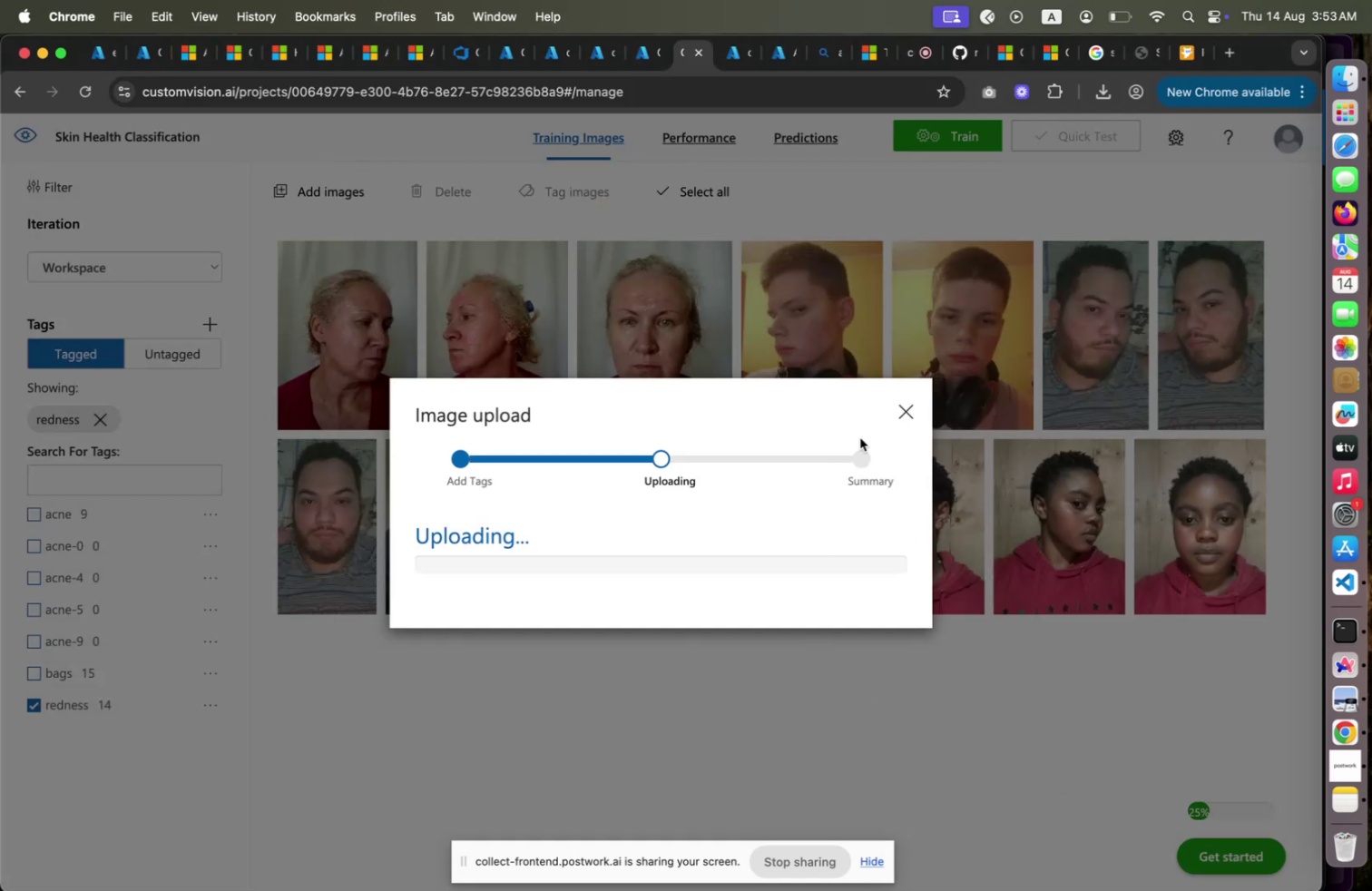 
left_click([341, 191])
 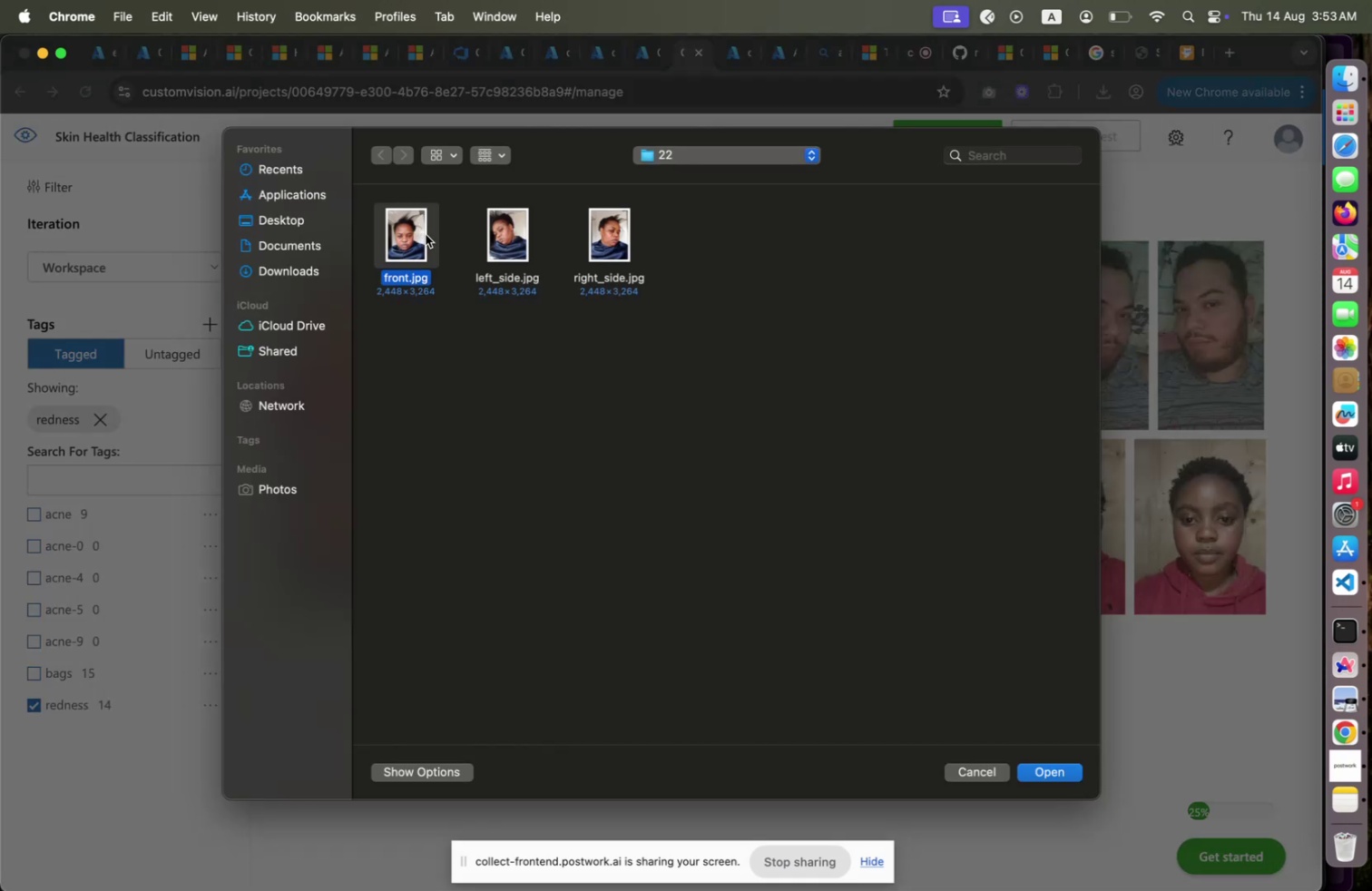 
left_click([426, 234])
 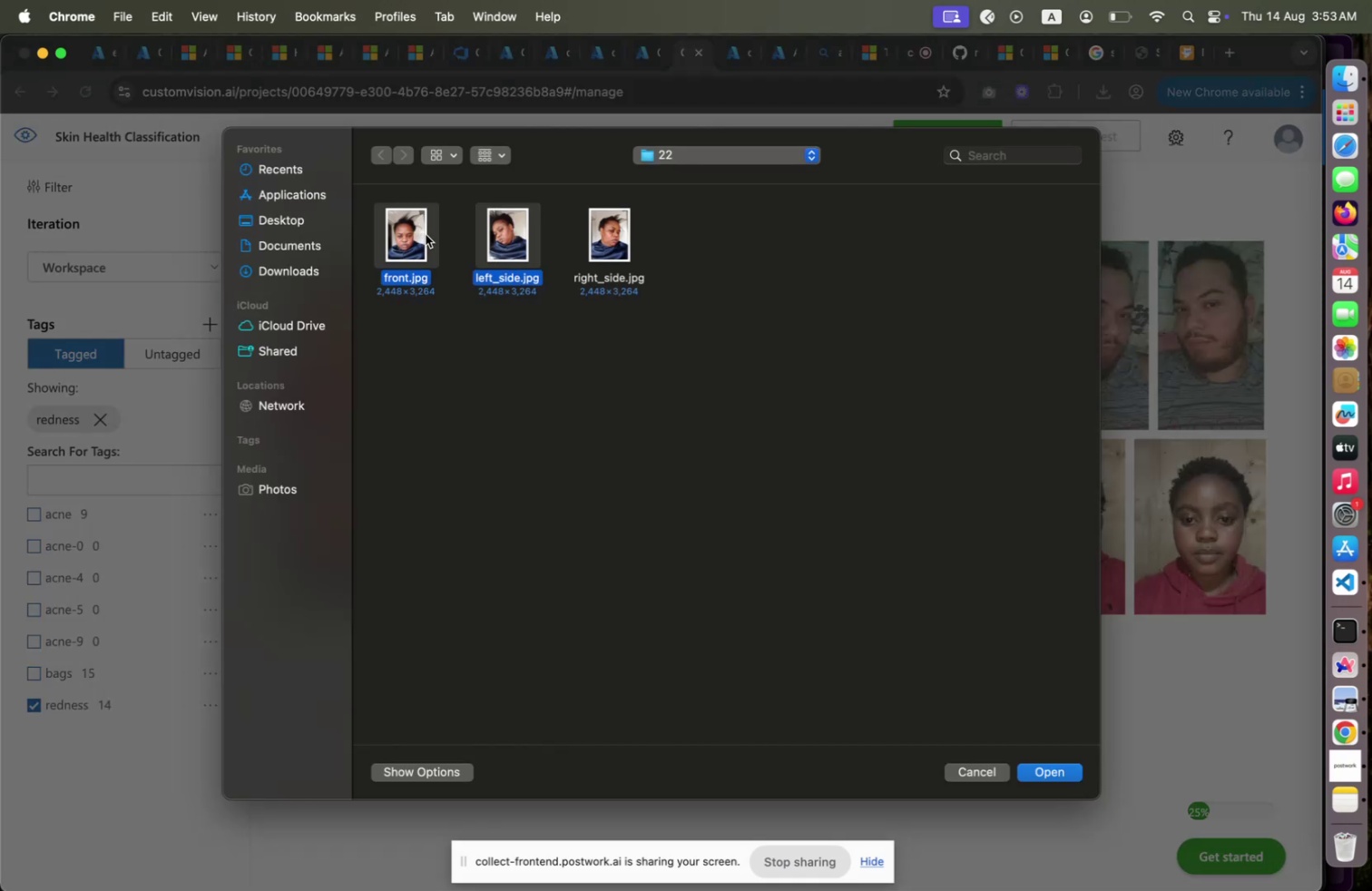 
key(Shift+ArrowRight)
 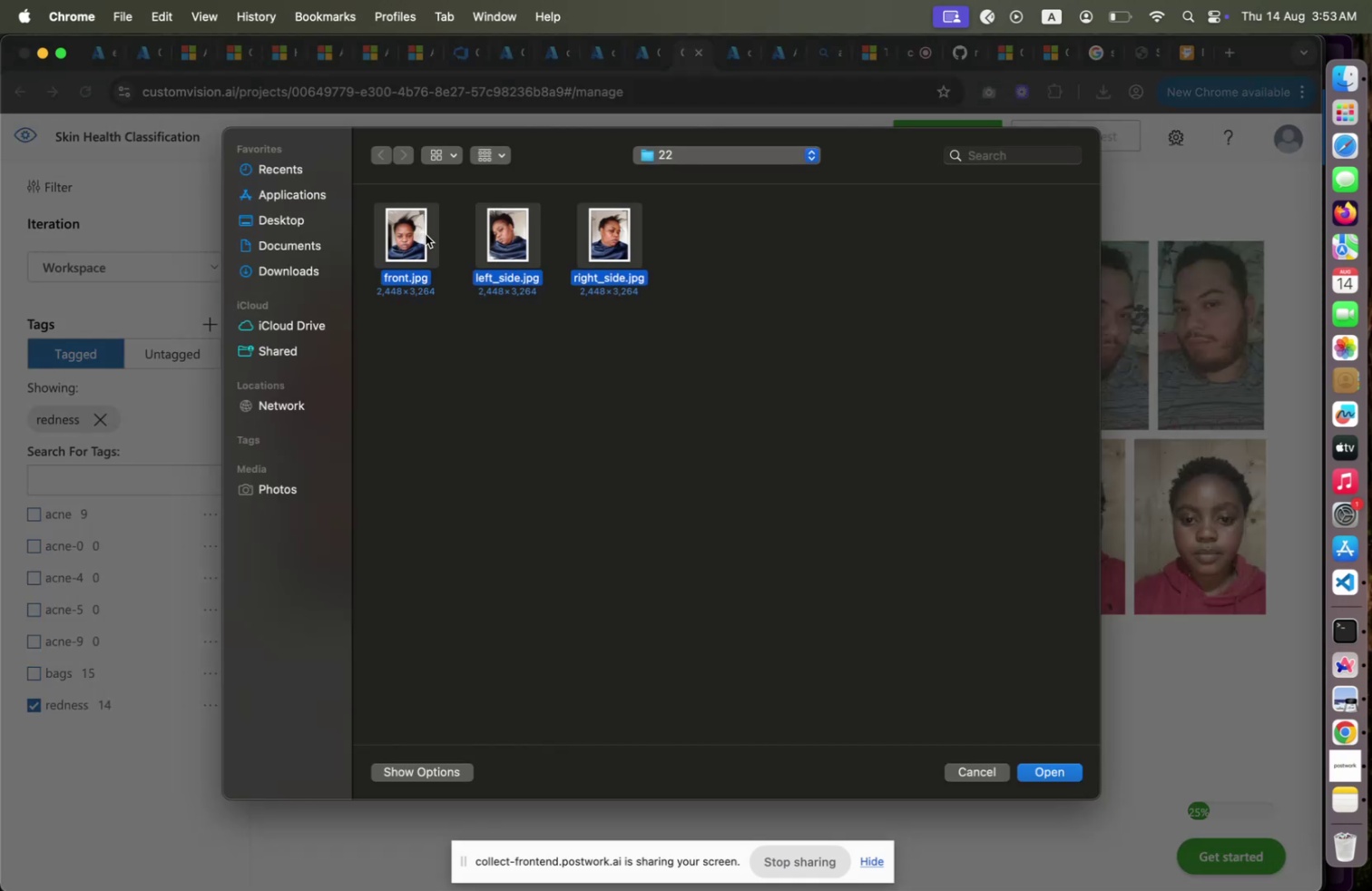 
key(Shift+ArrowRight)
 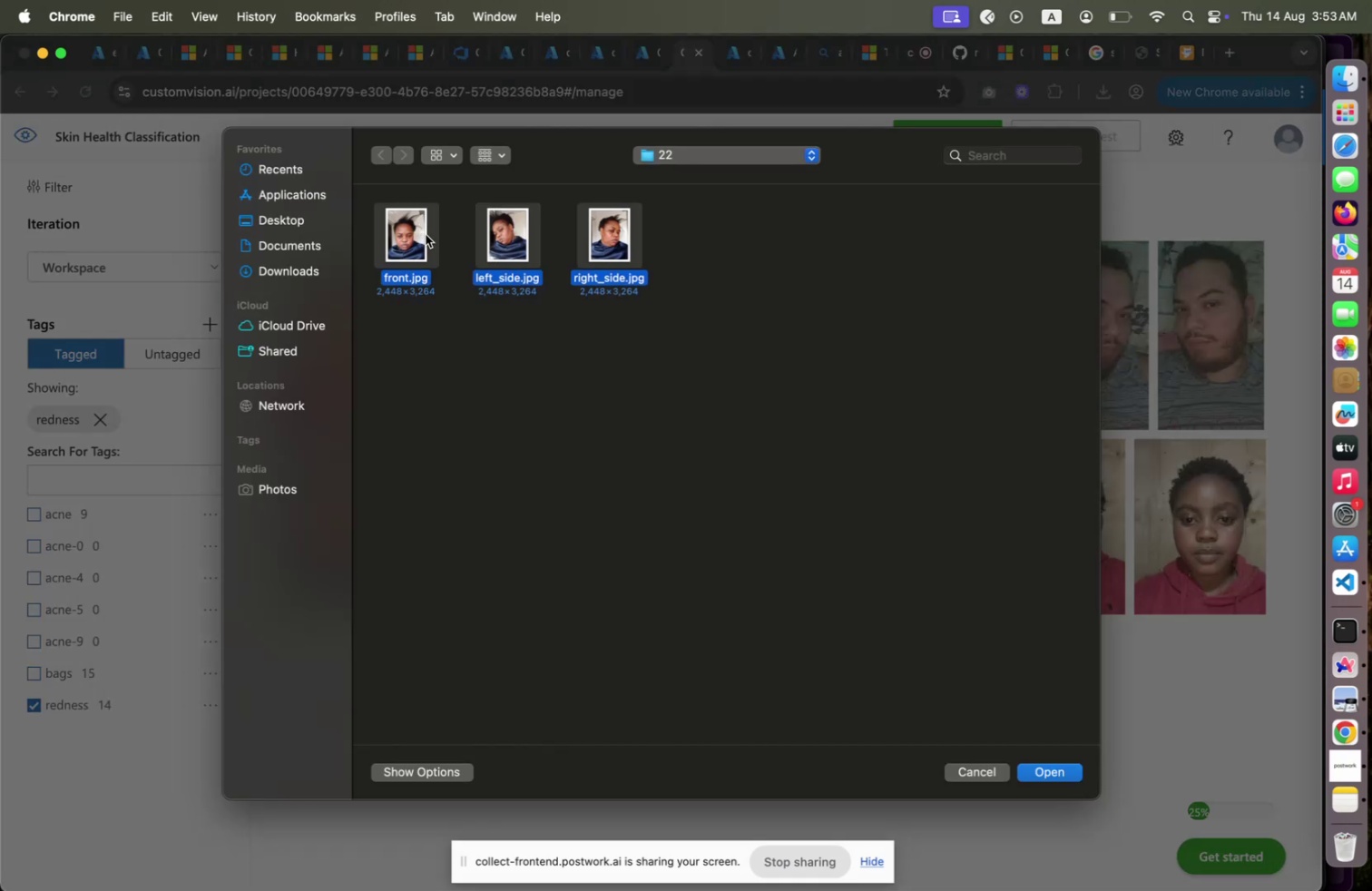 
key(Shift+ArrowRight)
 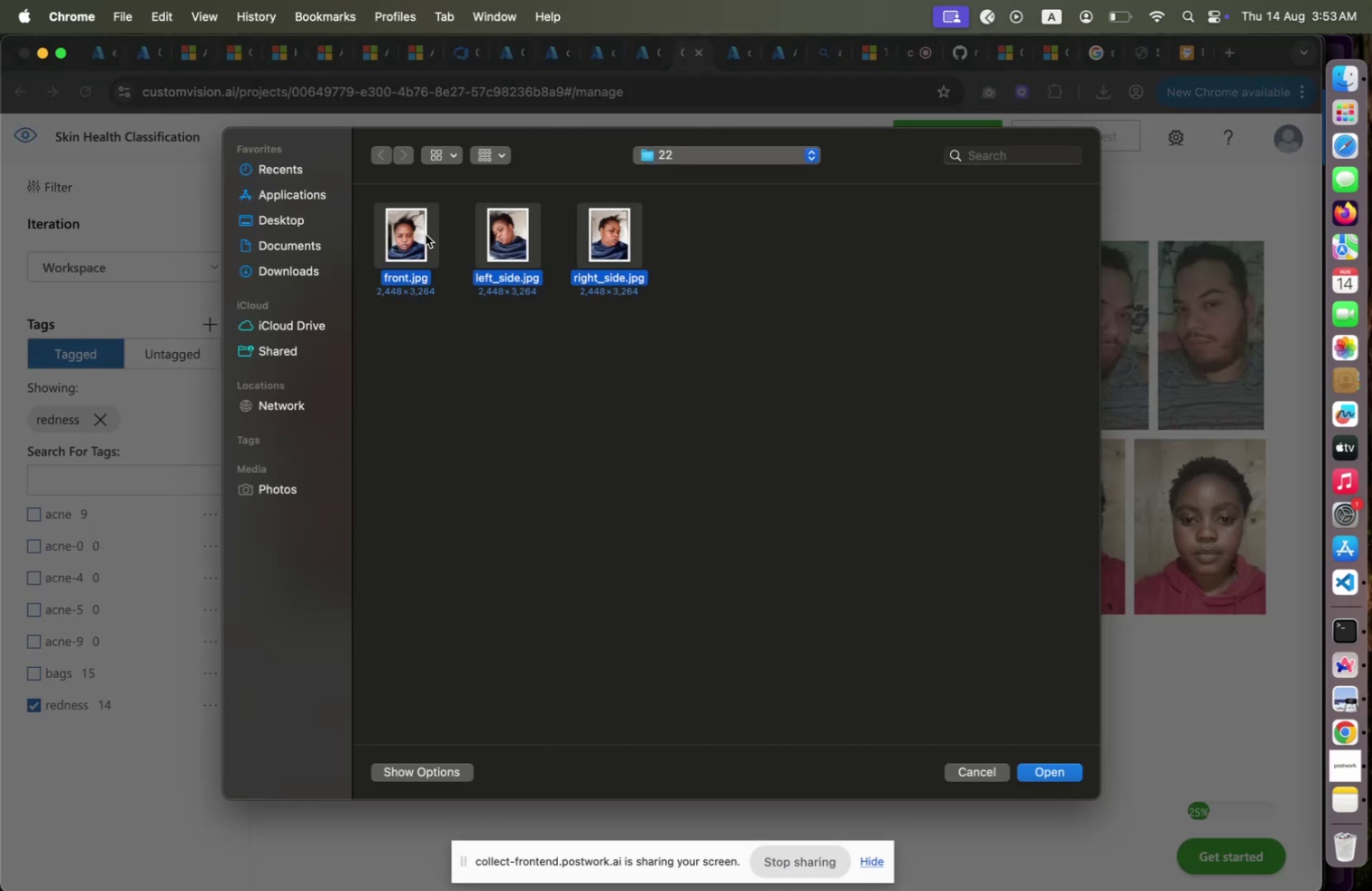 
key(Enter)
 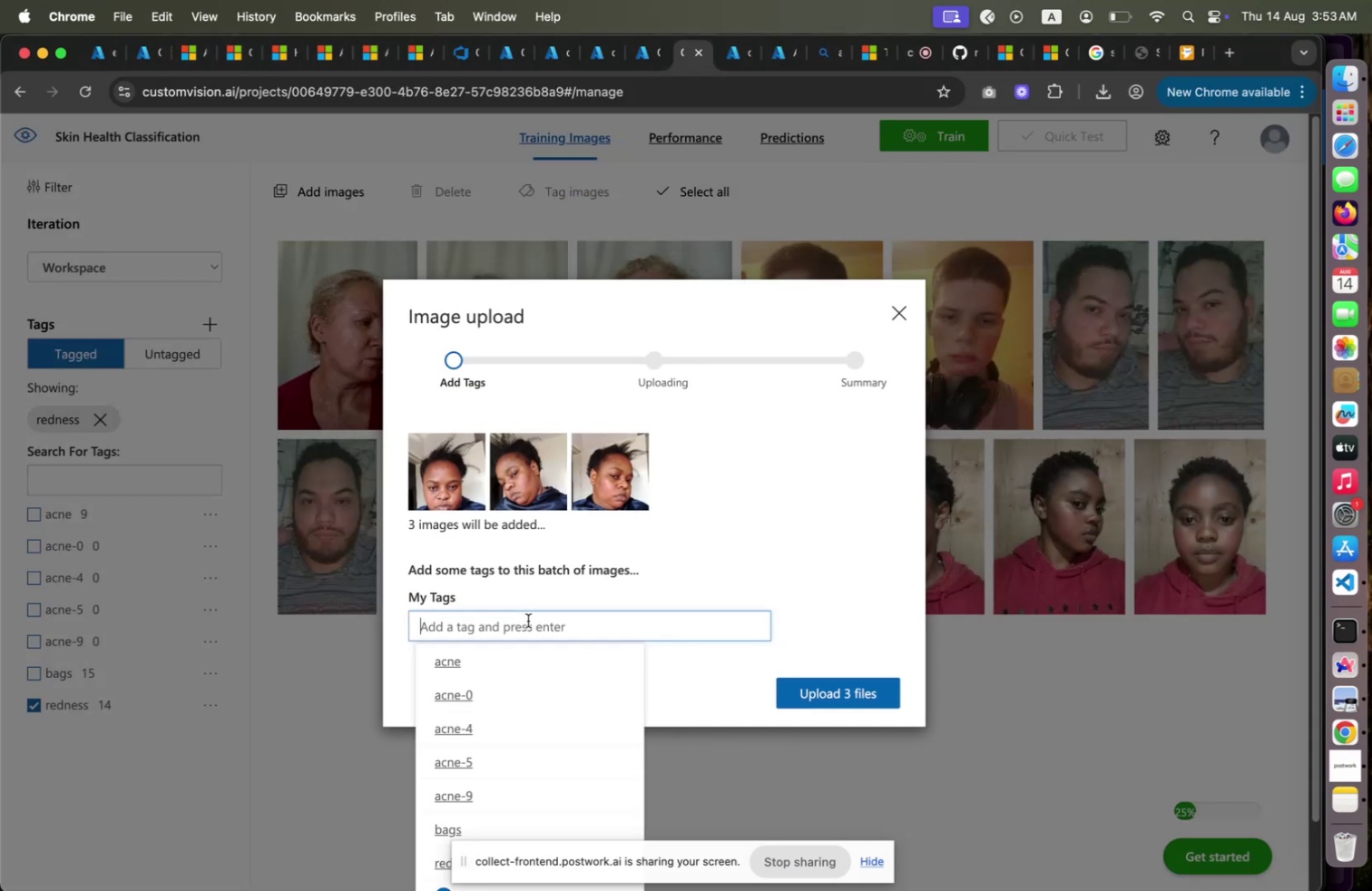 
left_click([528, 620])
 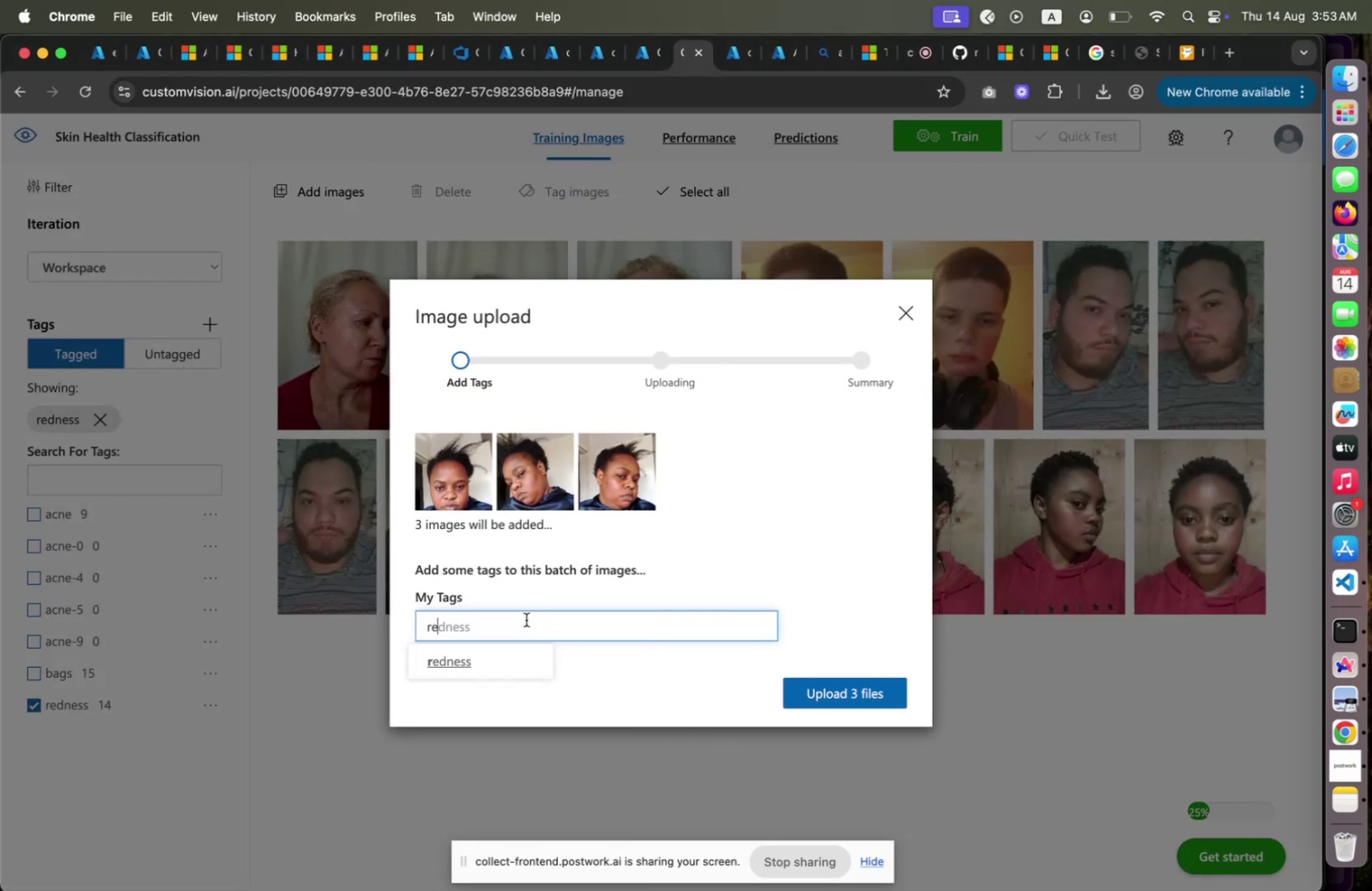 
type(re)
 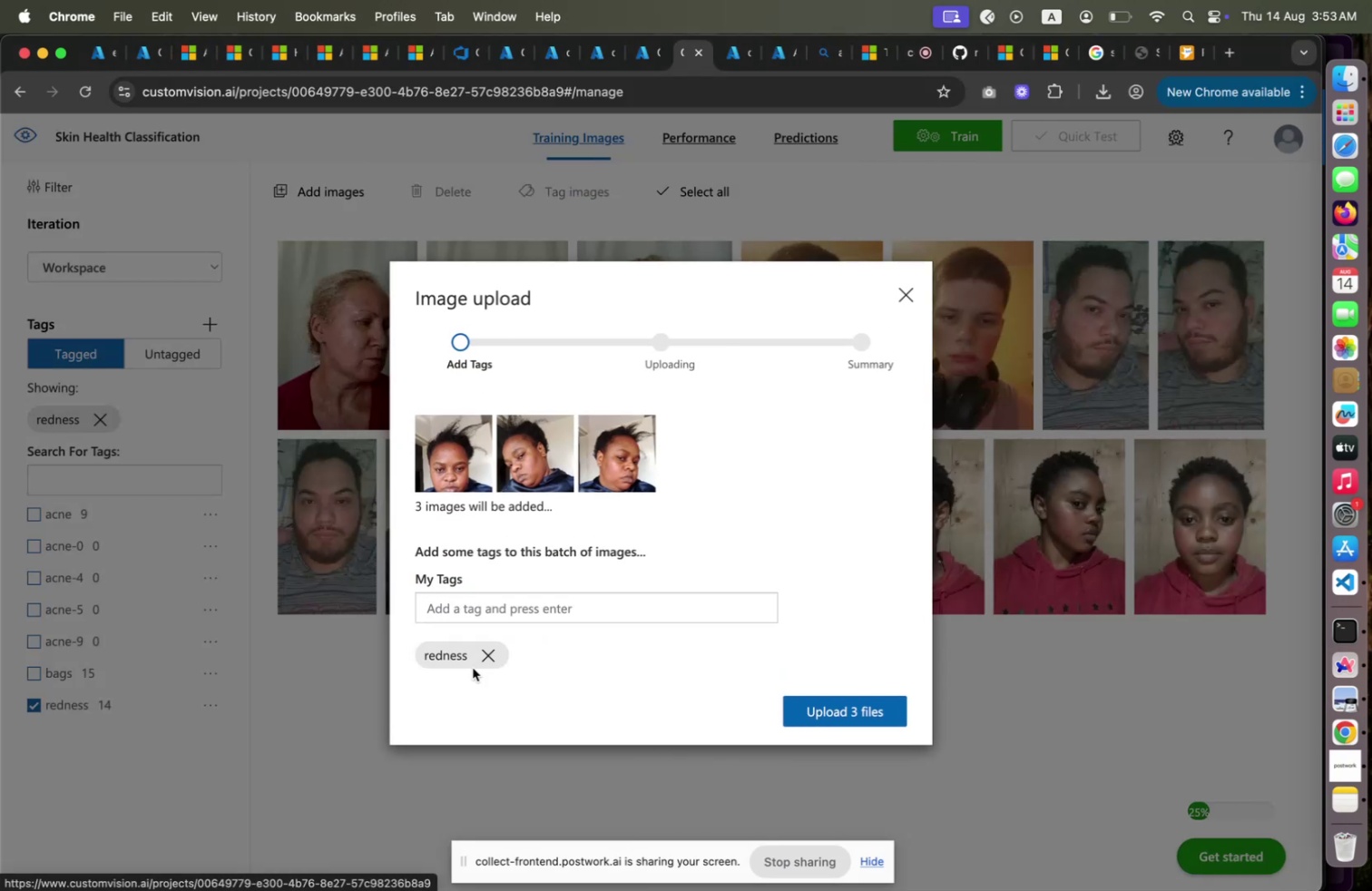 
left_click([471, 667])
 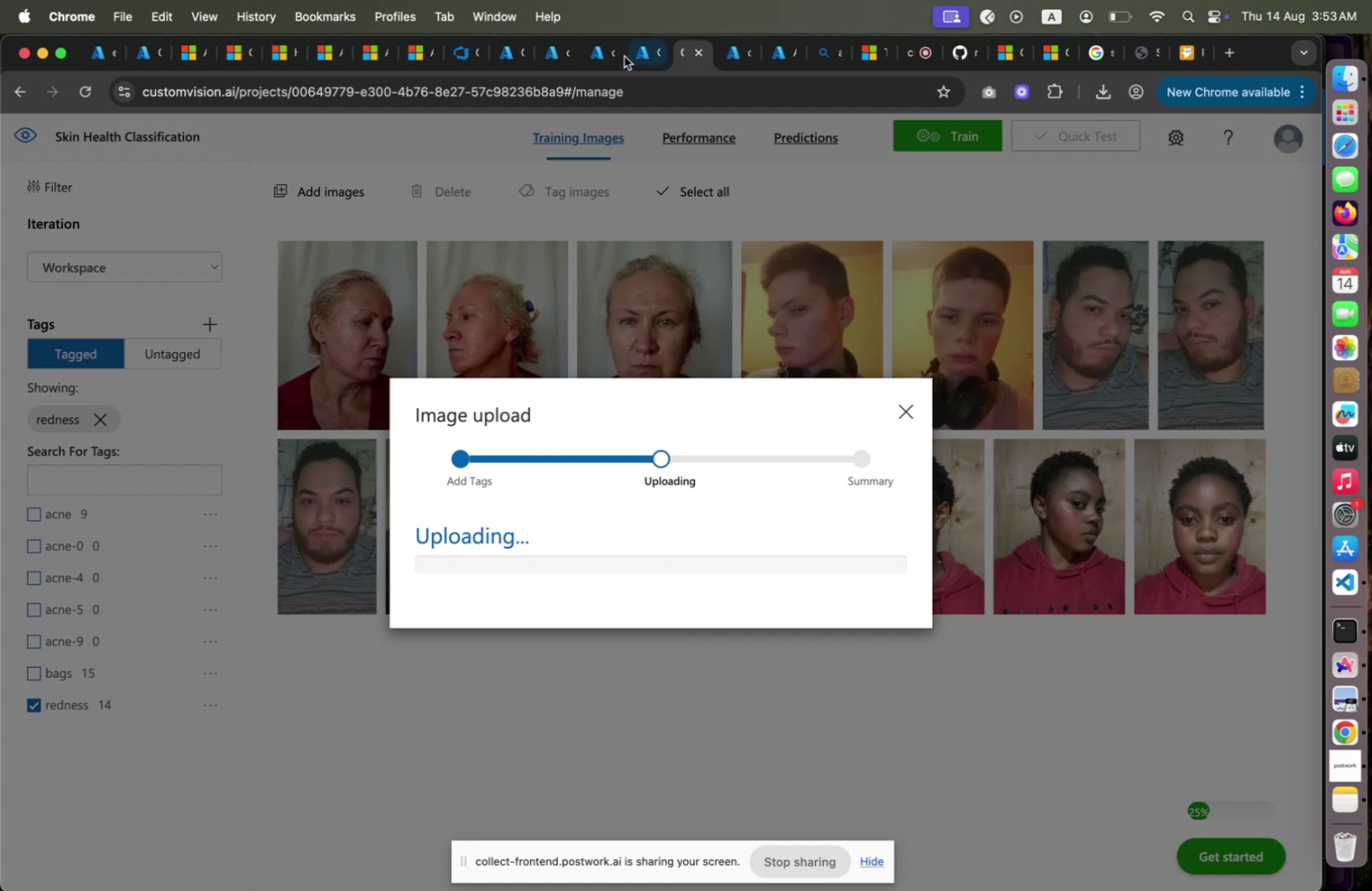 
left_click([619, 56])
 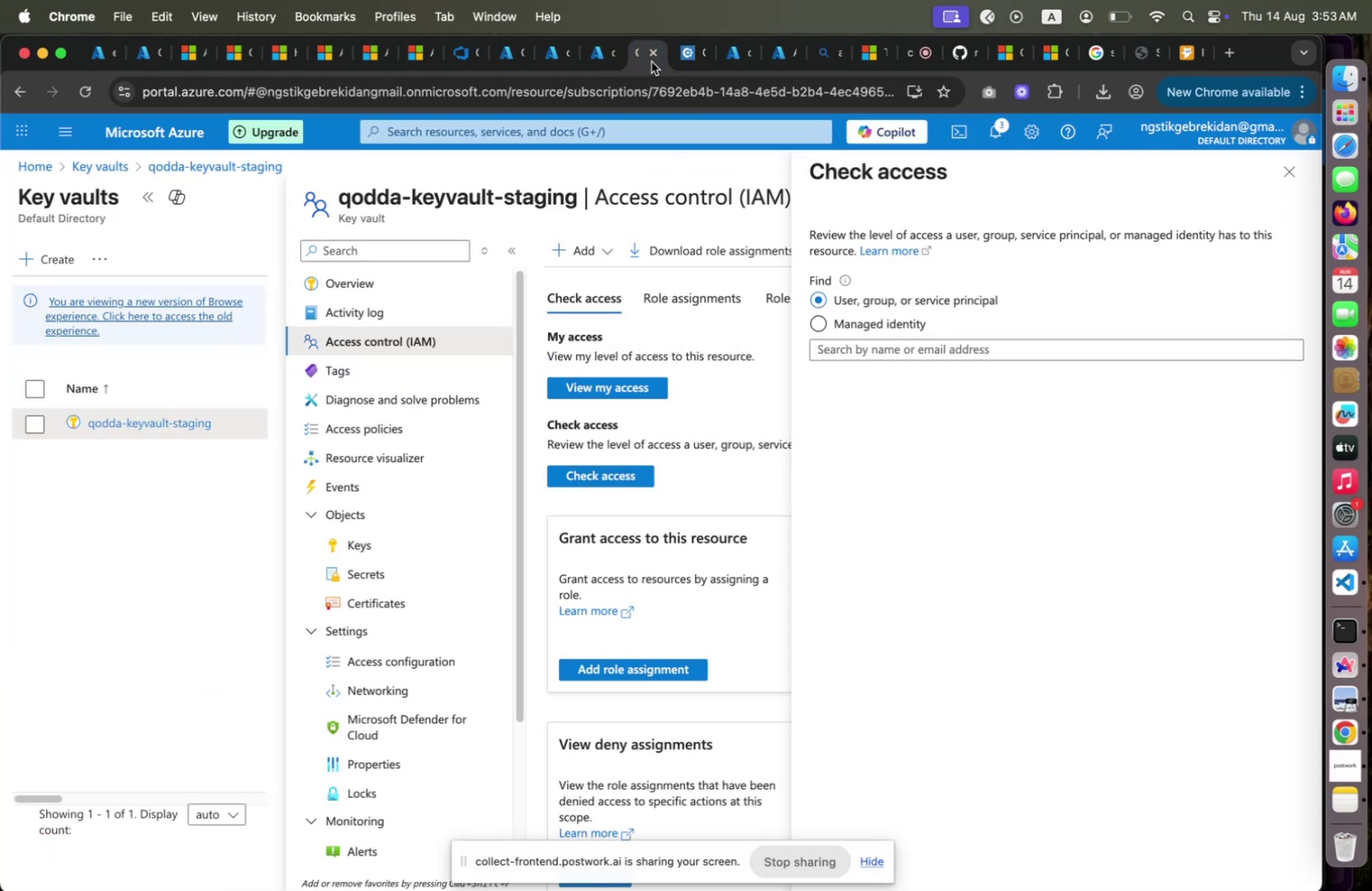 
left_click([652, 62])
 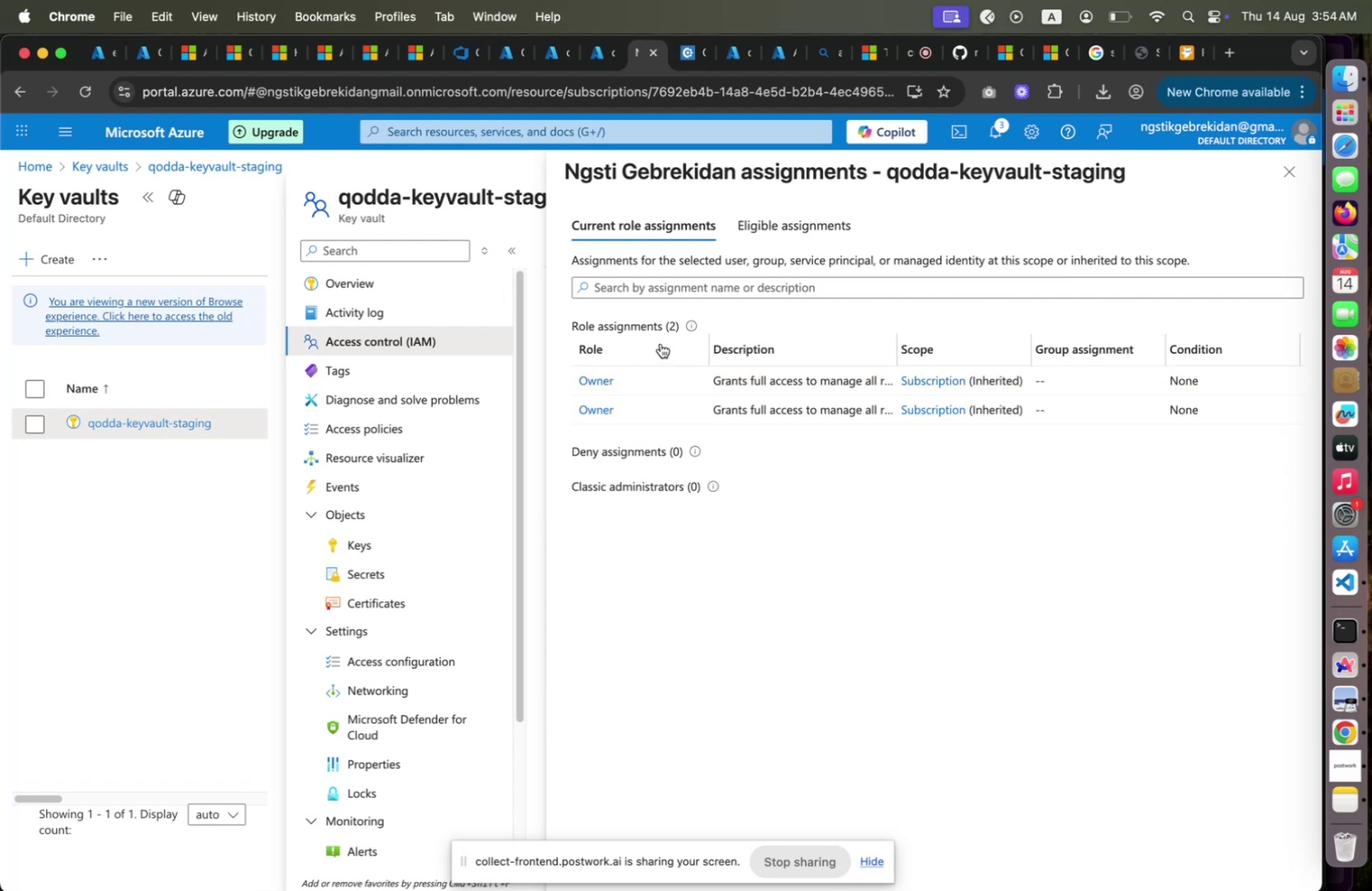 
wait(27.24)
 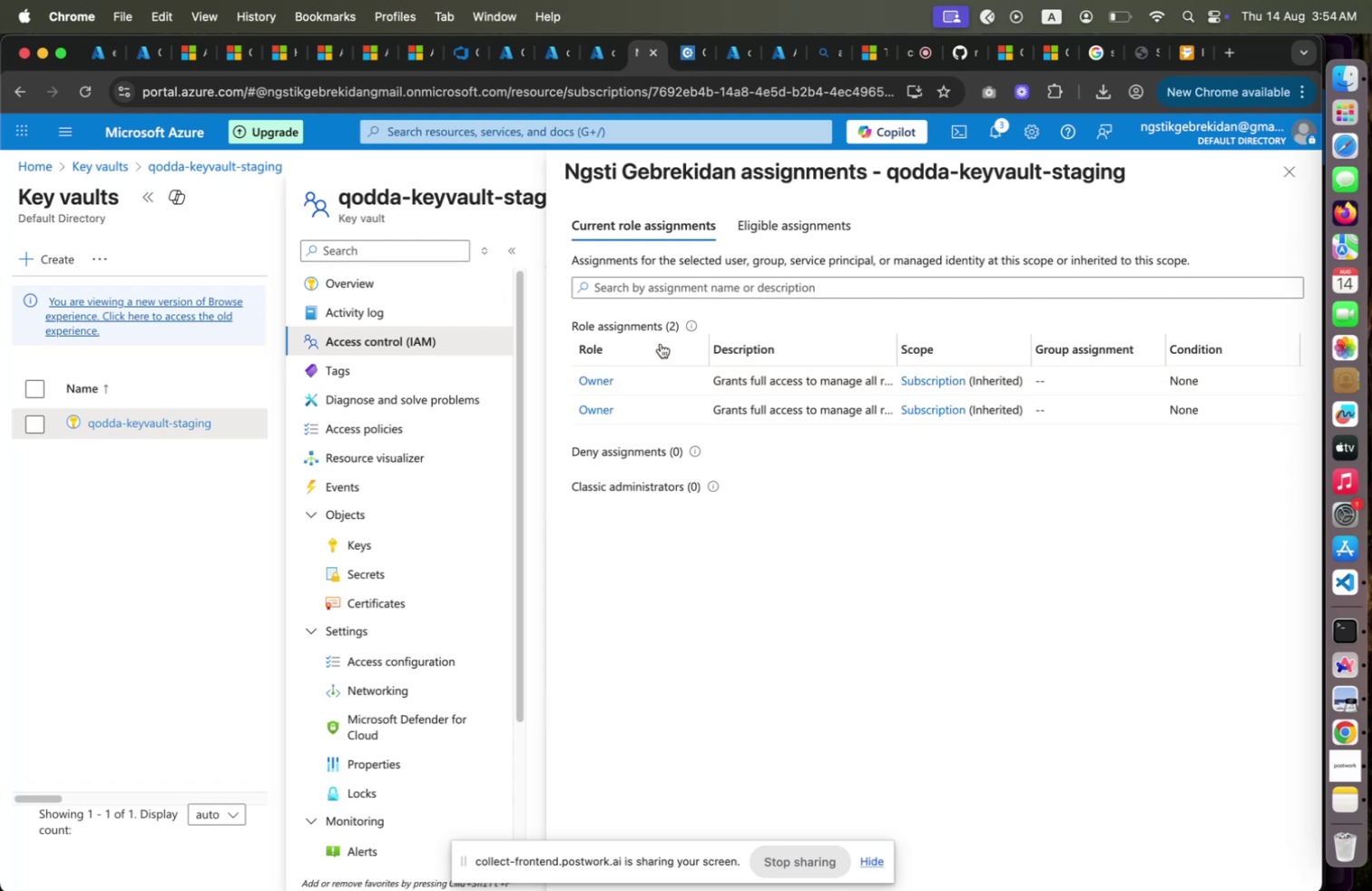 
left_click_drag(start_coordinate=[897, 348], to_coordinate=[999, 349])
 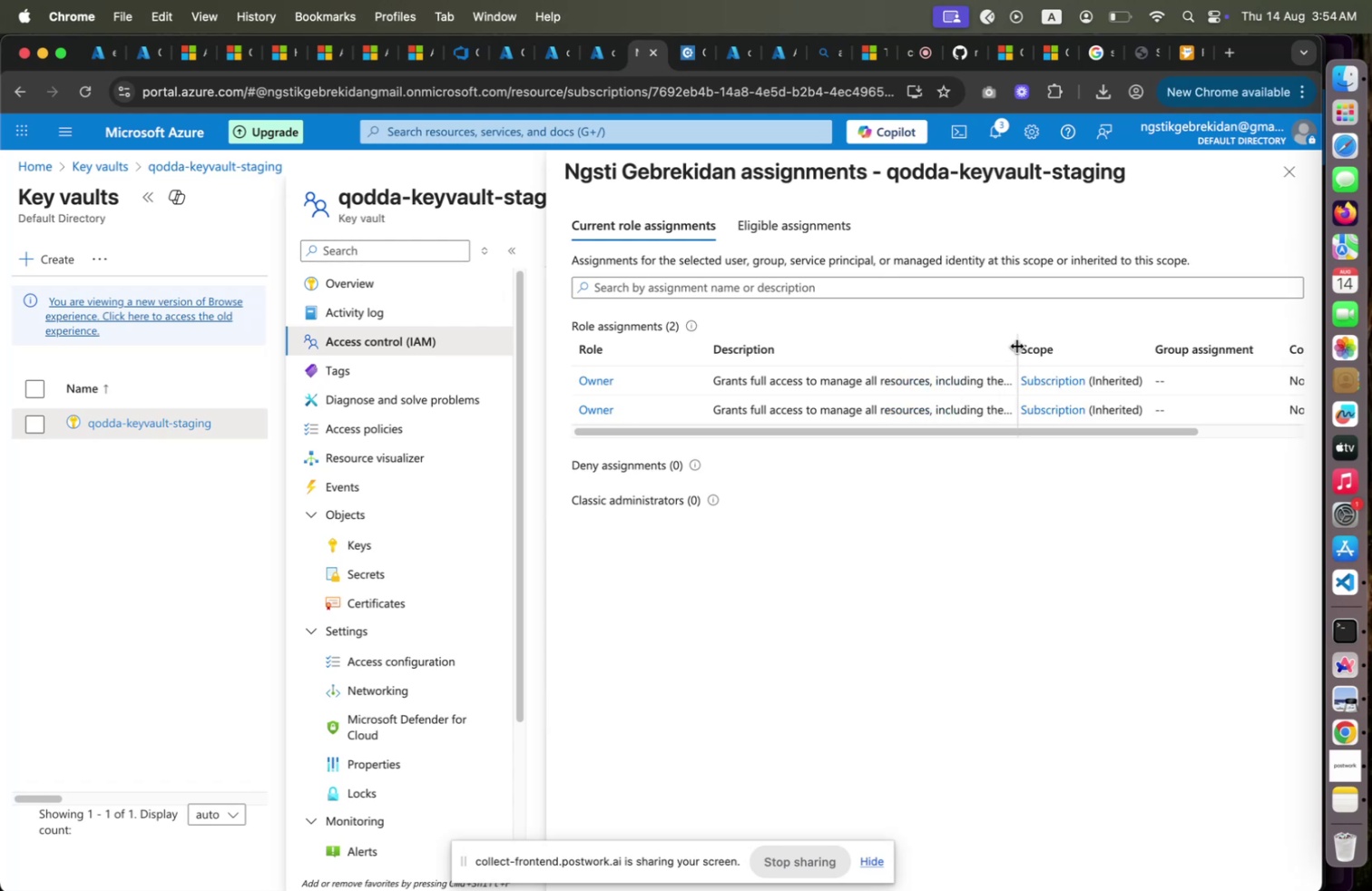 
left_click_drag(start_coordinate=[1017, 346], to_coordinate=[1144, 353])
 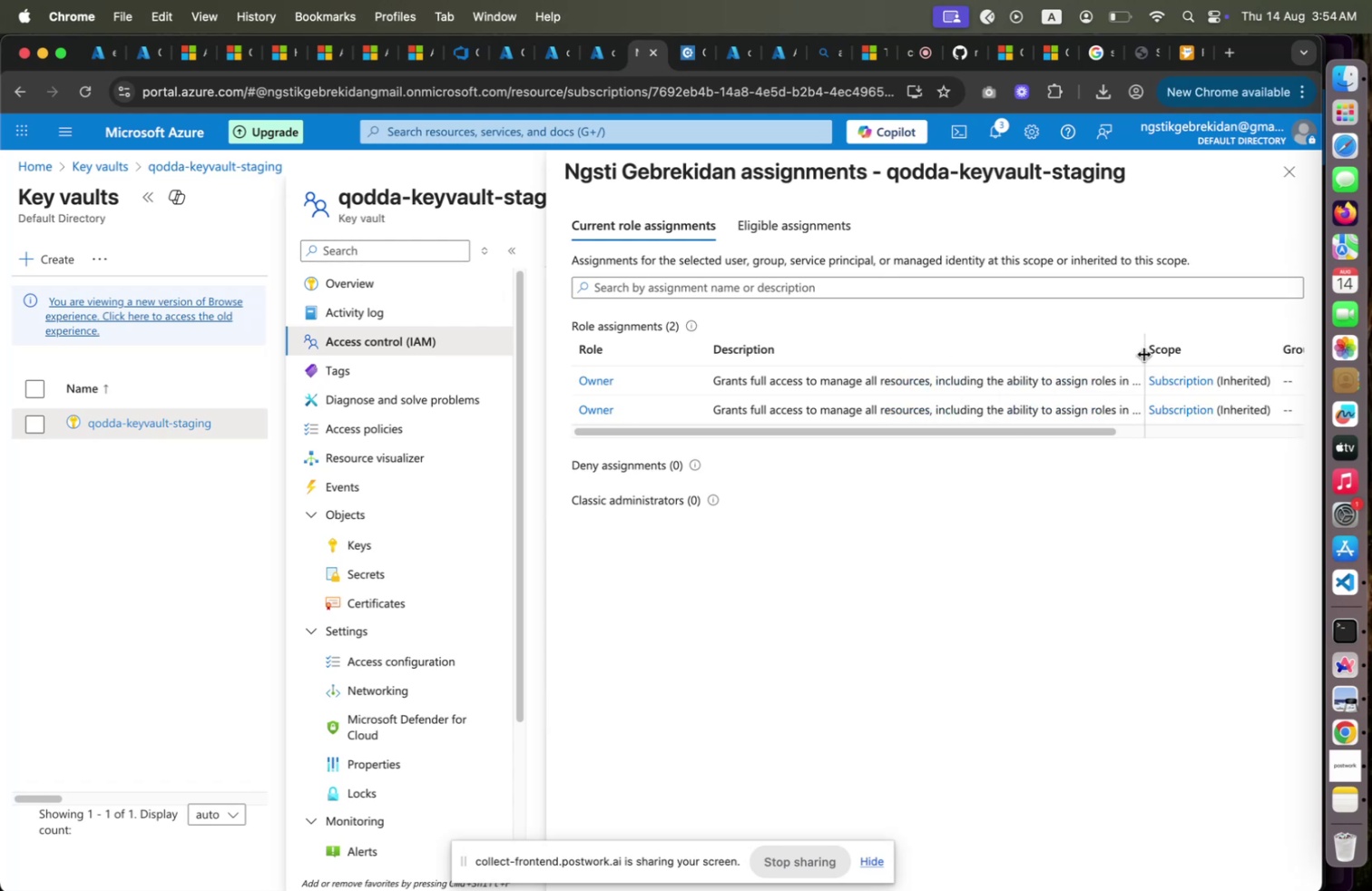 
left_click_drag(start_coordinate=[1144, 354], to_coordinate=[1247, 353])
 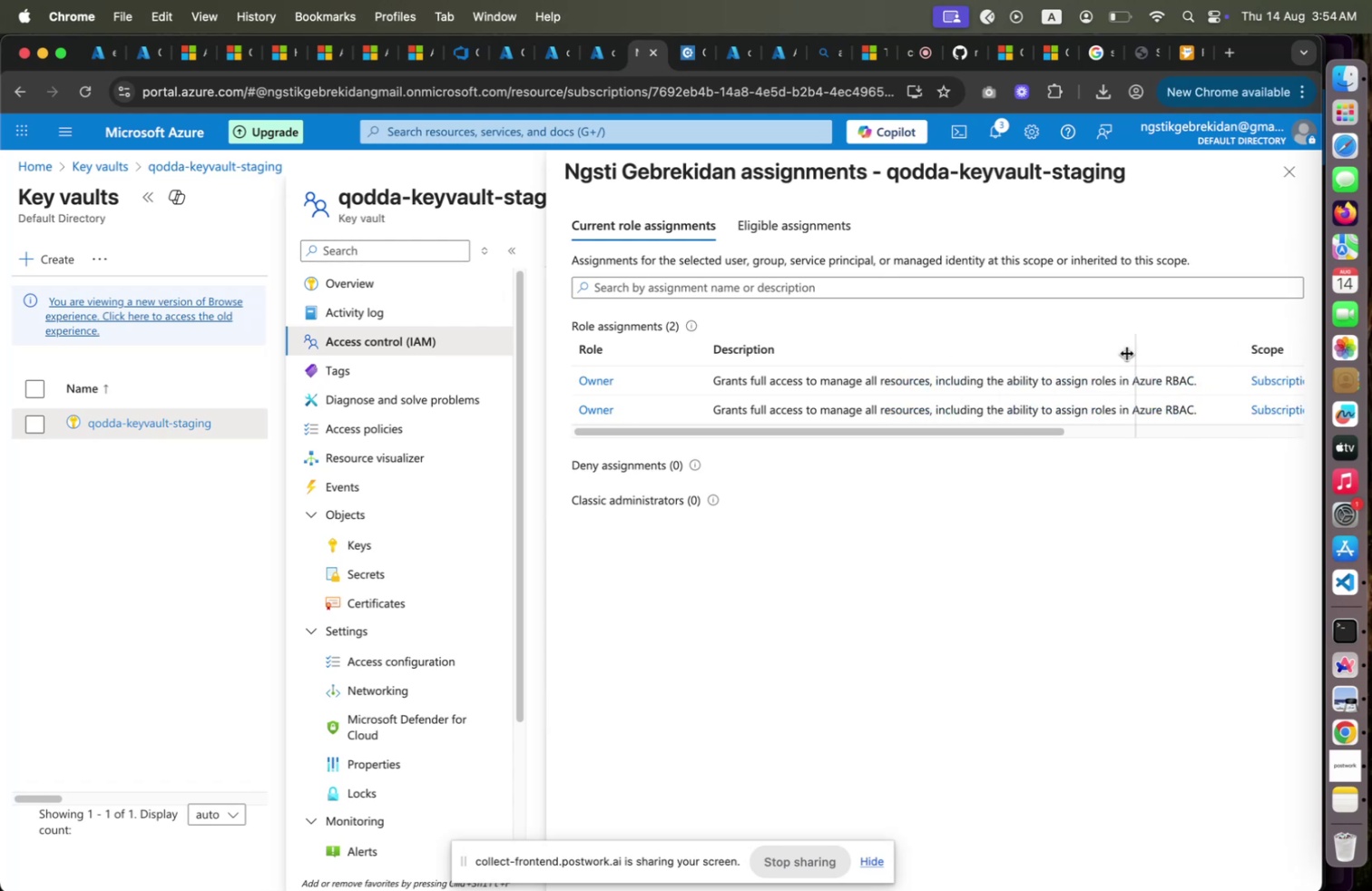 
left_click_drag(start_coordinate=[1248, 352], to_coordinate=[898, 336])
 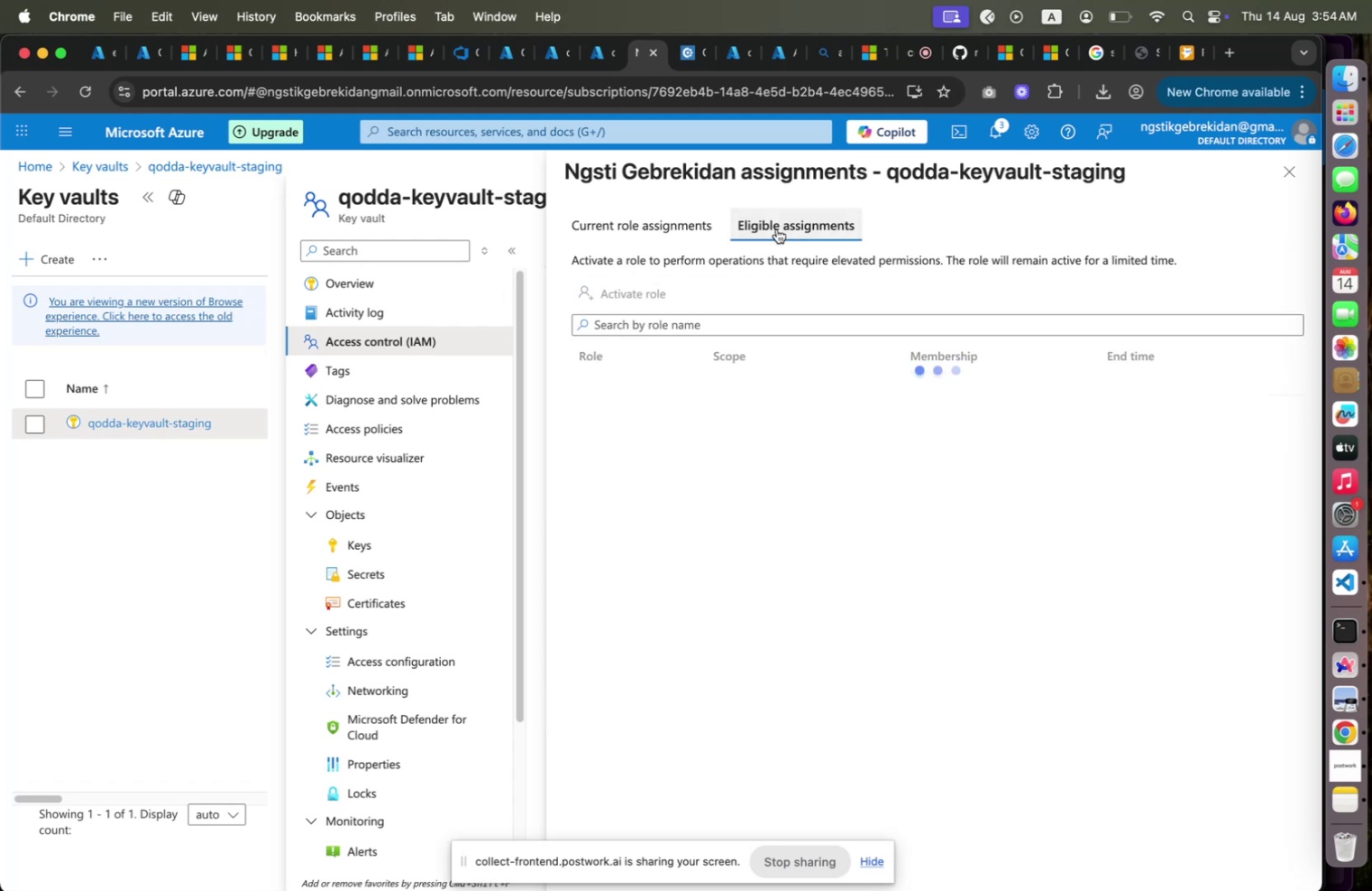 
left_click([777, 229])
 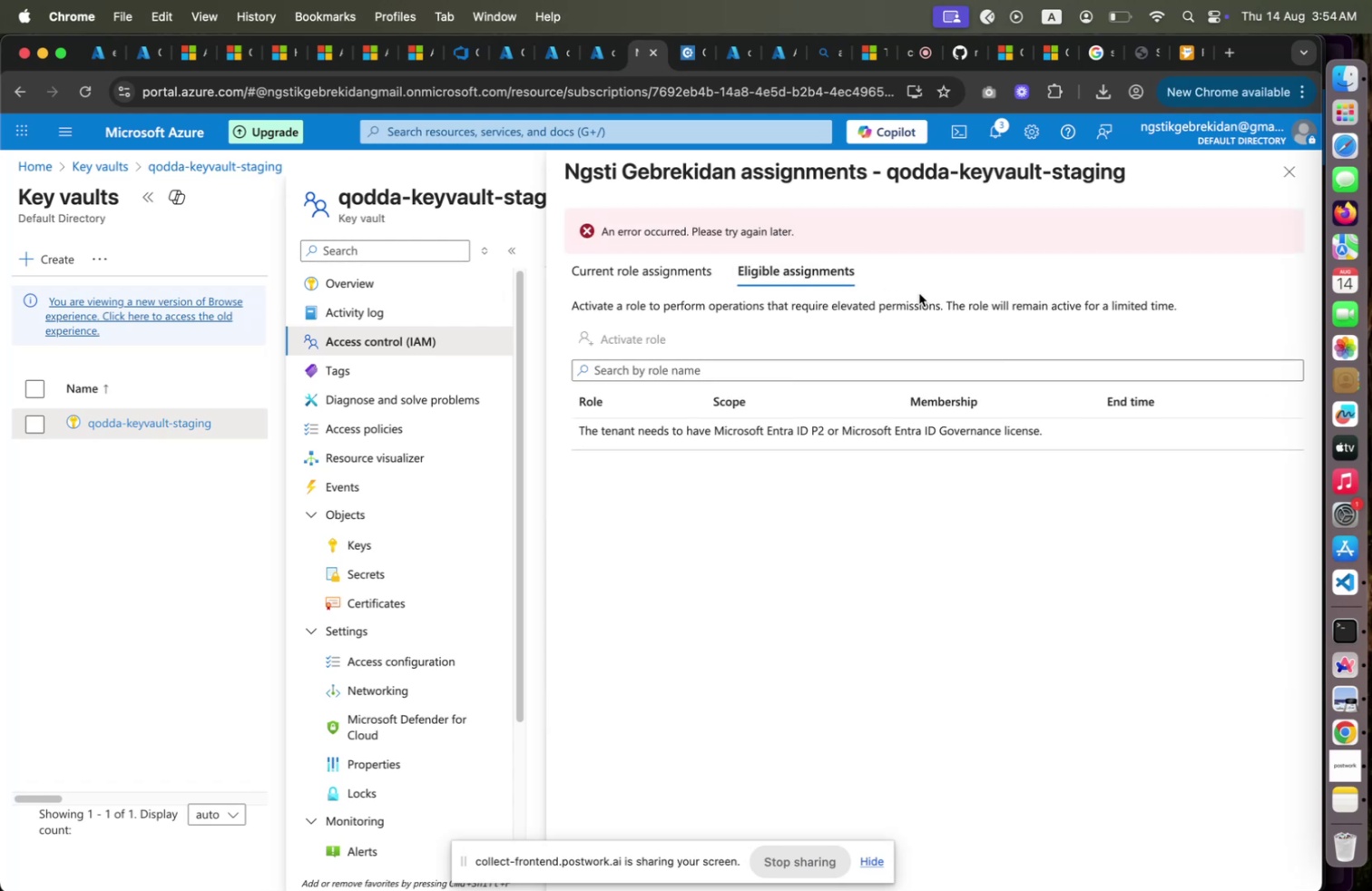 
wait(16.16)
 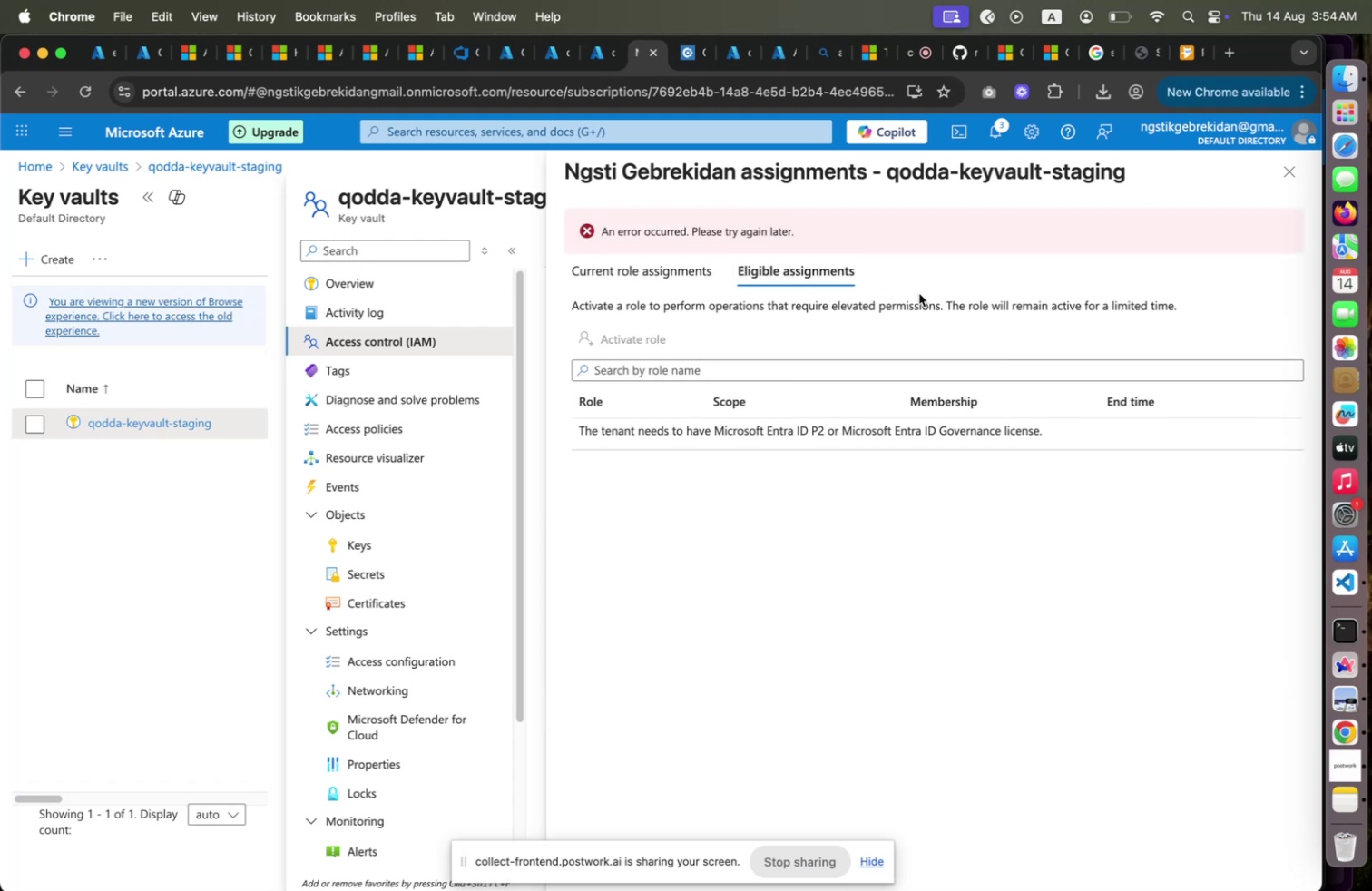 
left_click([1298, 176])
 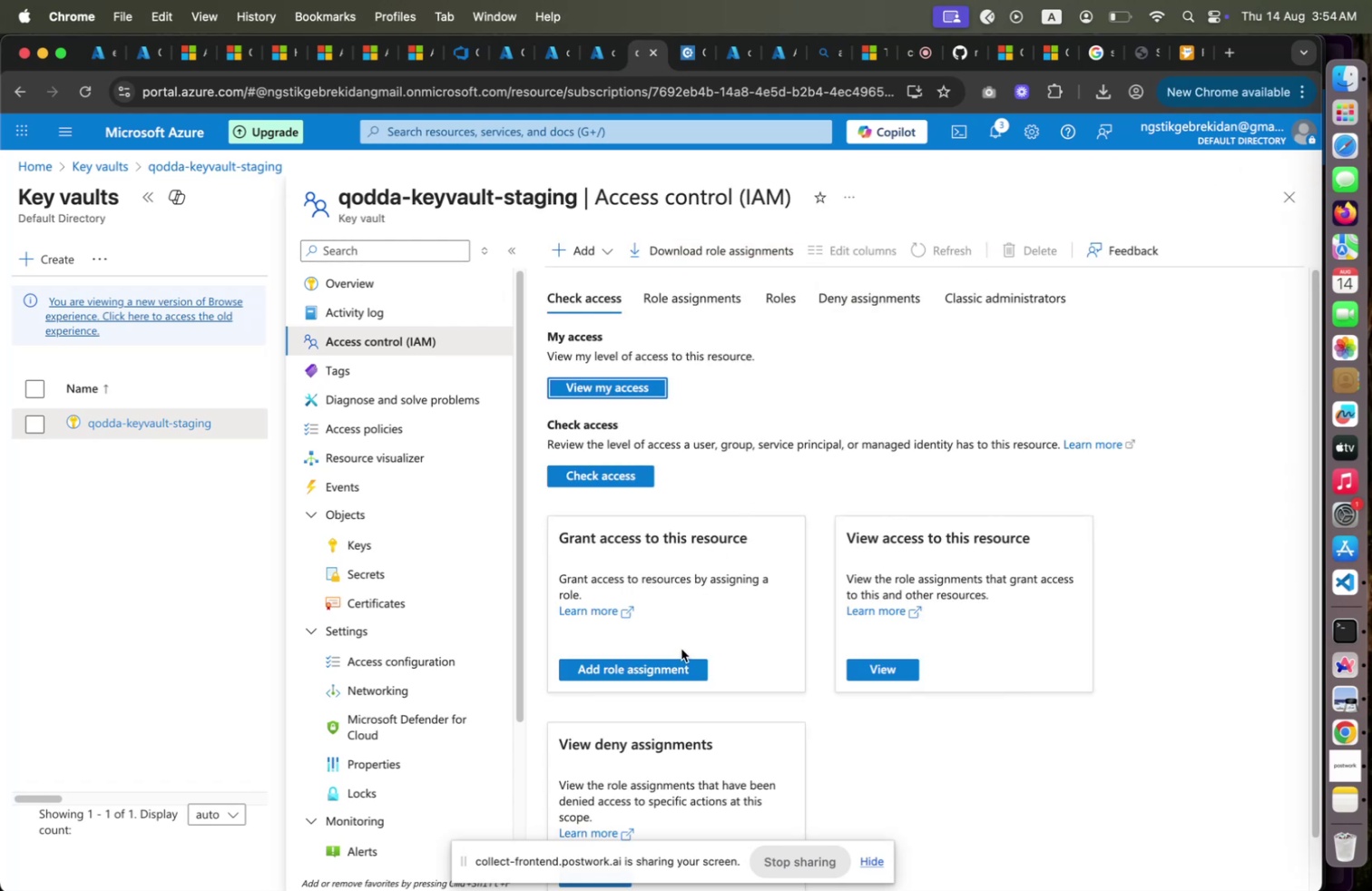 
scroll: coordinate [720, 501], scroll_direction: down, amount: 3.0
 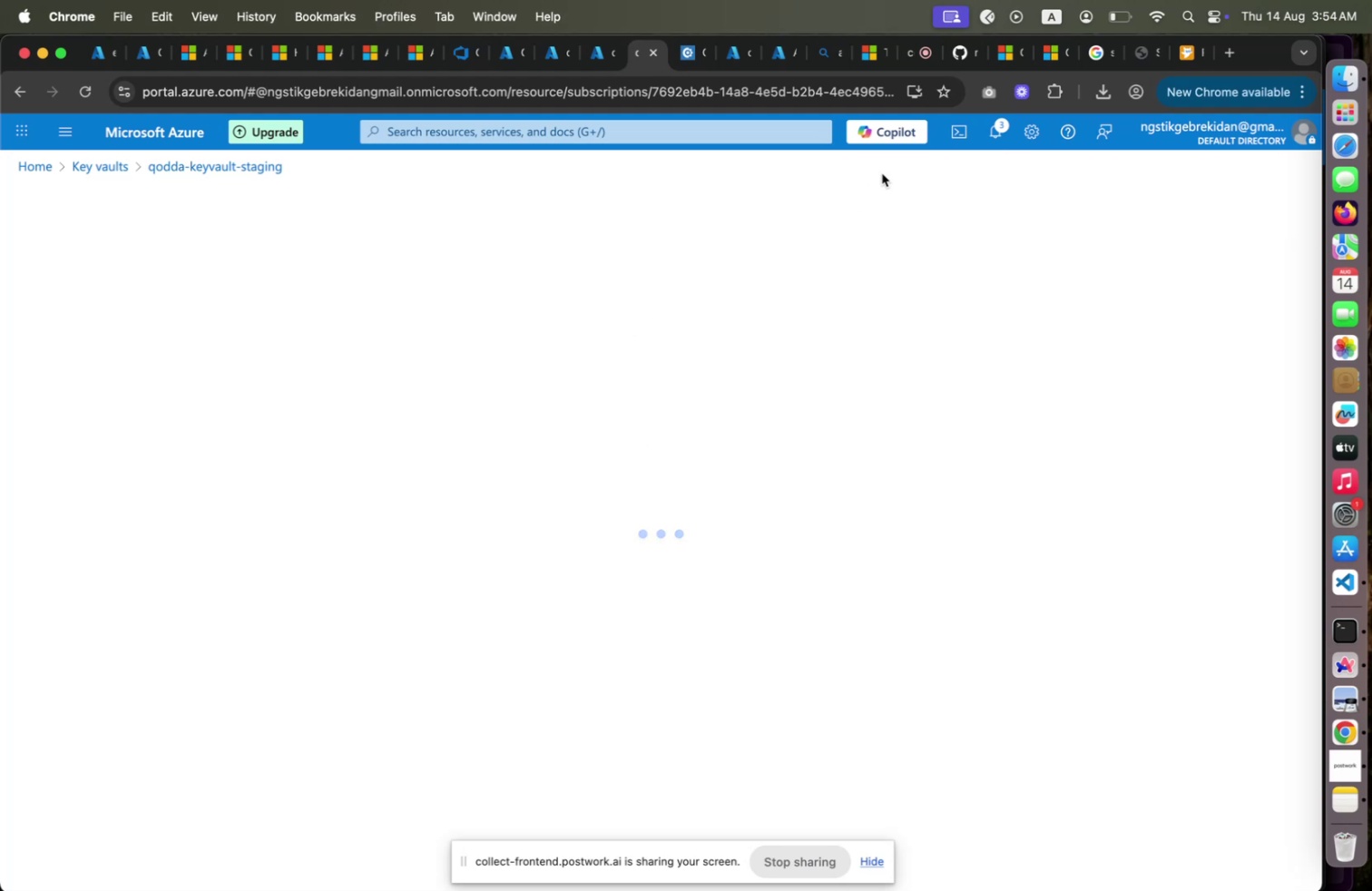 
wait(5.68)
 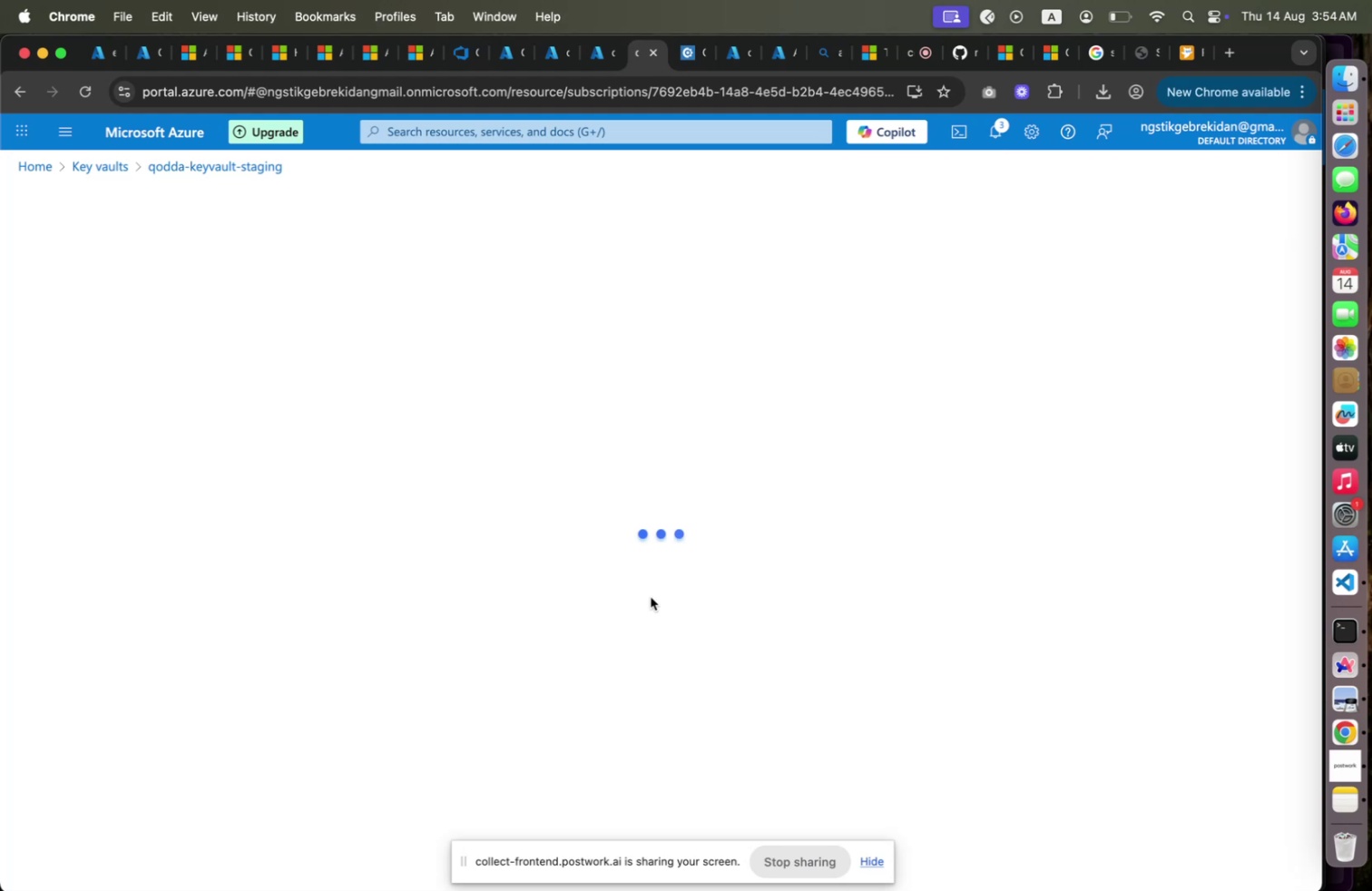 
left_click([702, 70])
 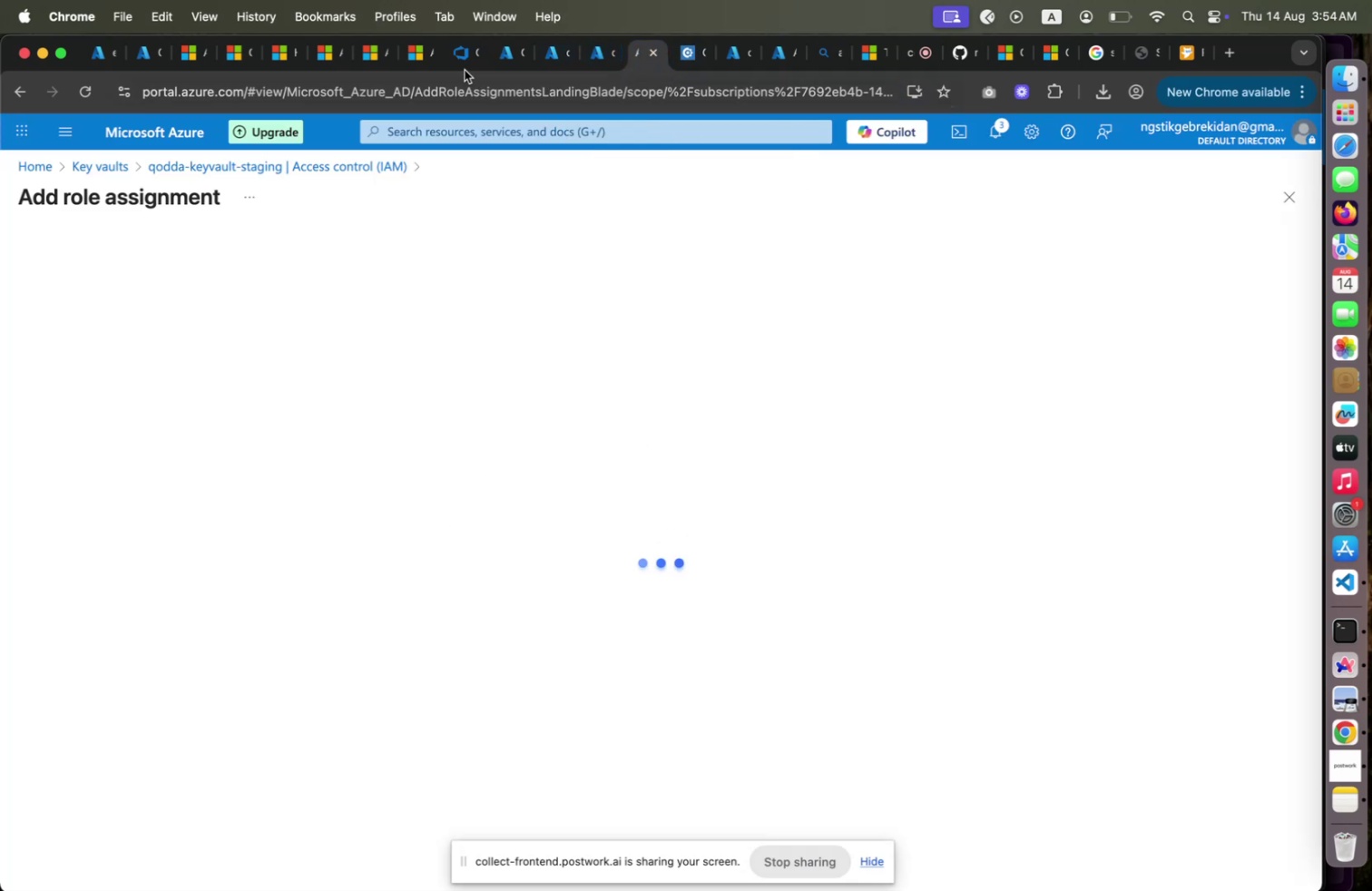 
left_click([465, 67])
 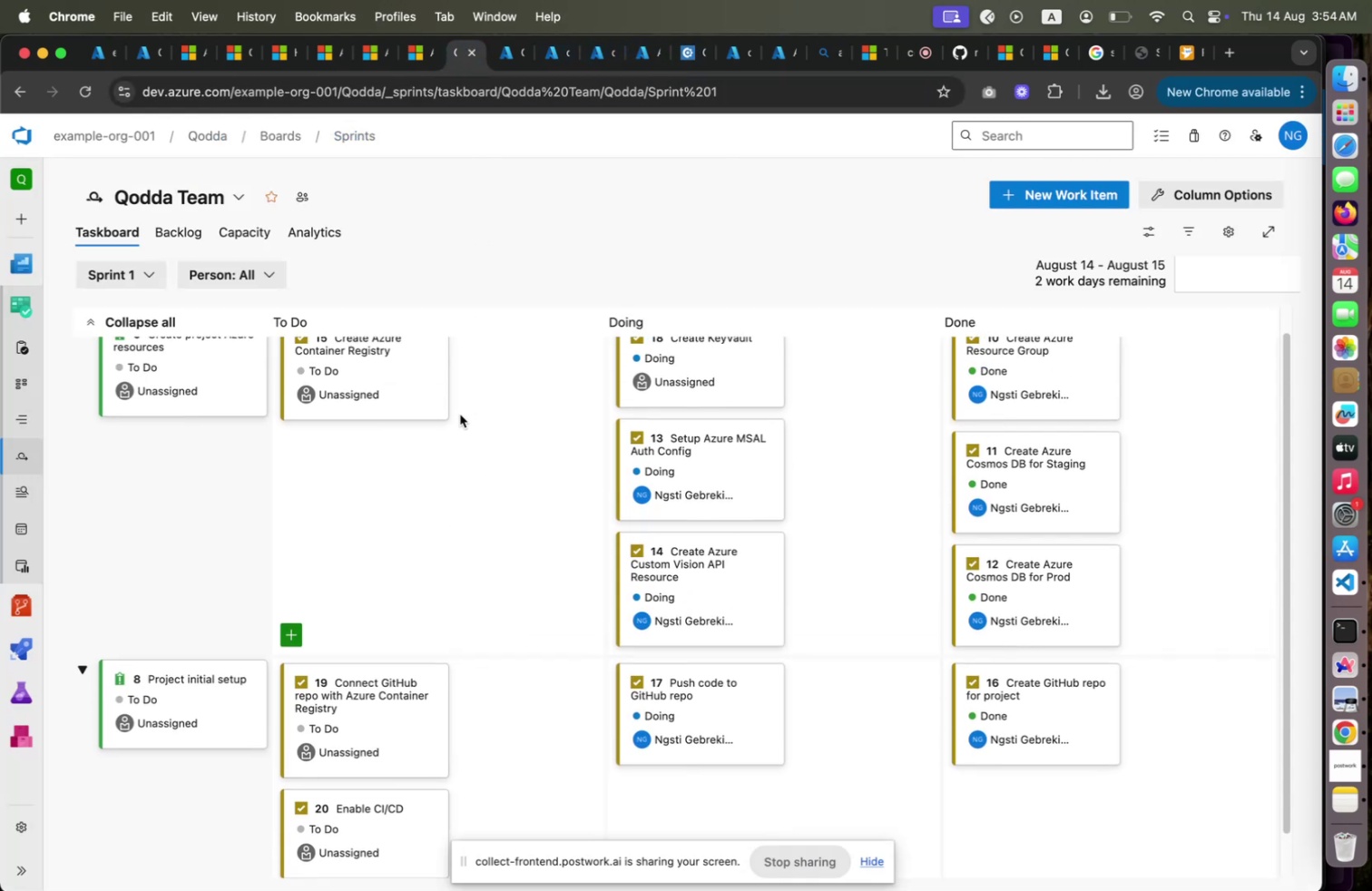 
scroll: coordinate [461, 408], scroll_direction: up, amount: 11.0
 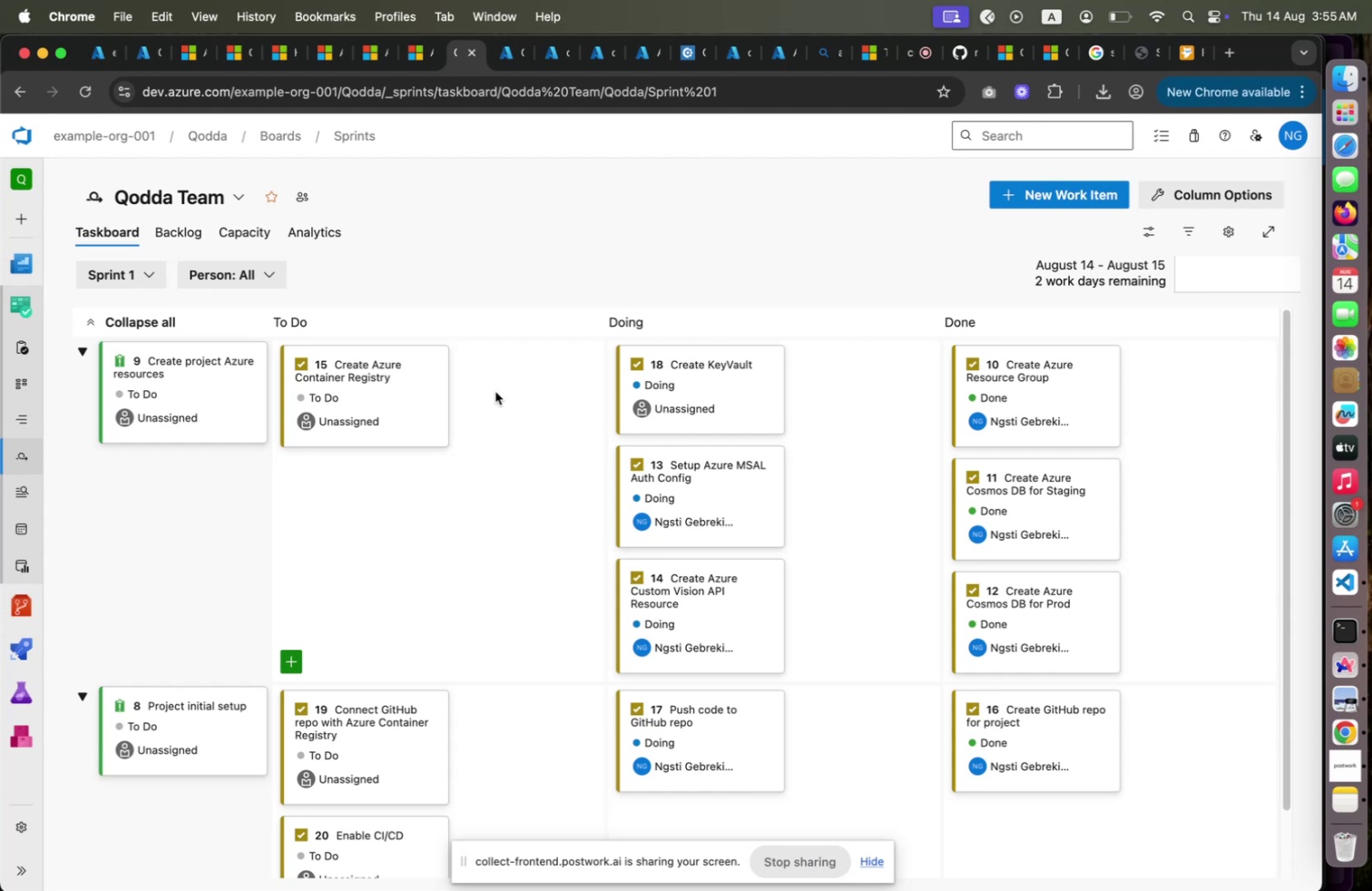 
wait(15.38)
 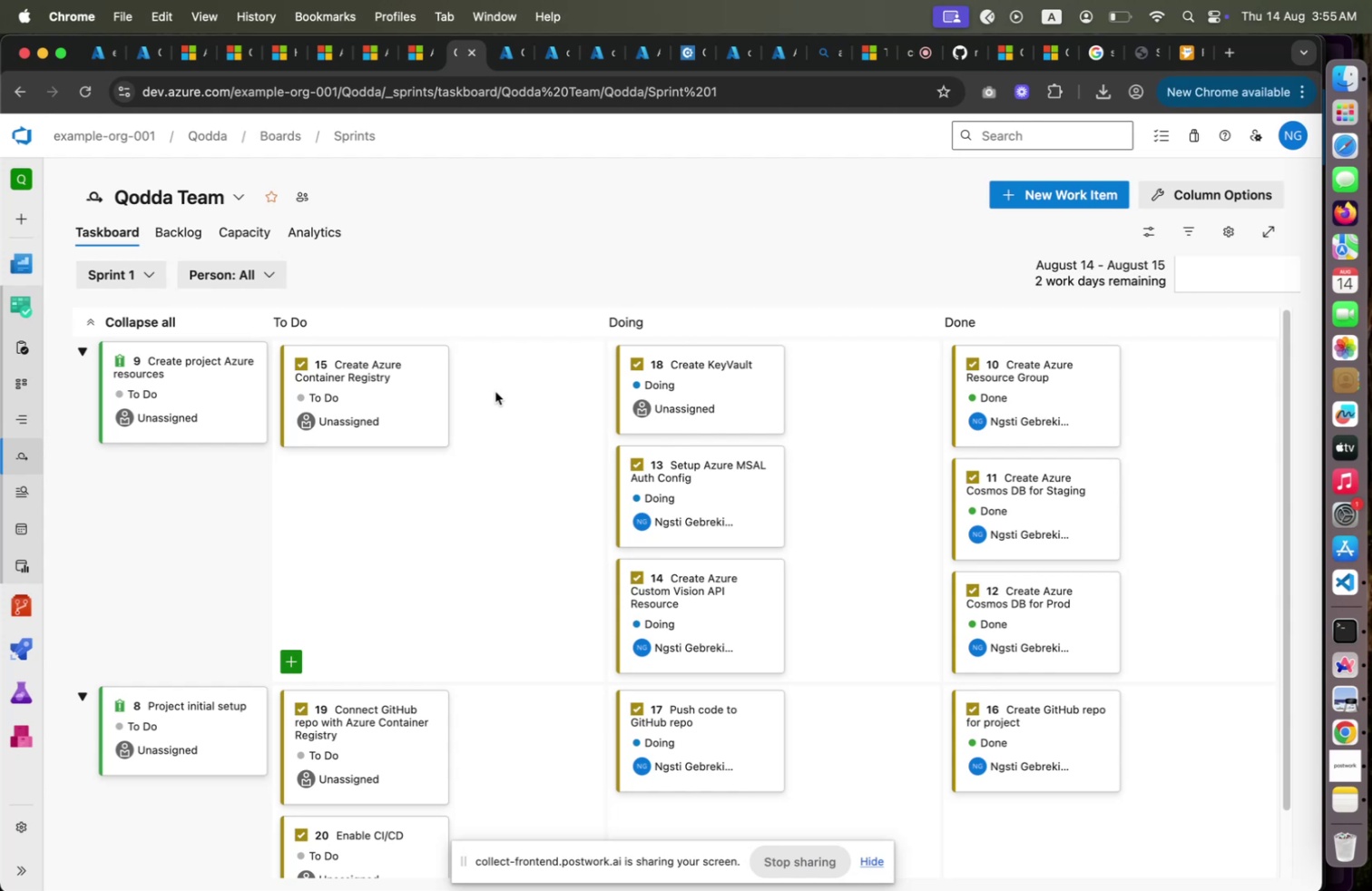 
left_click([1233, 48])
 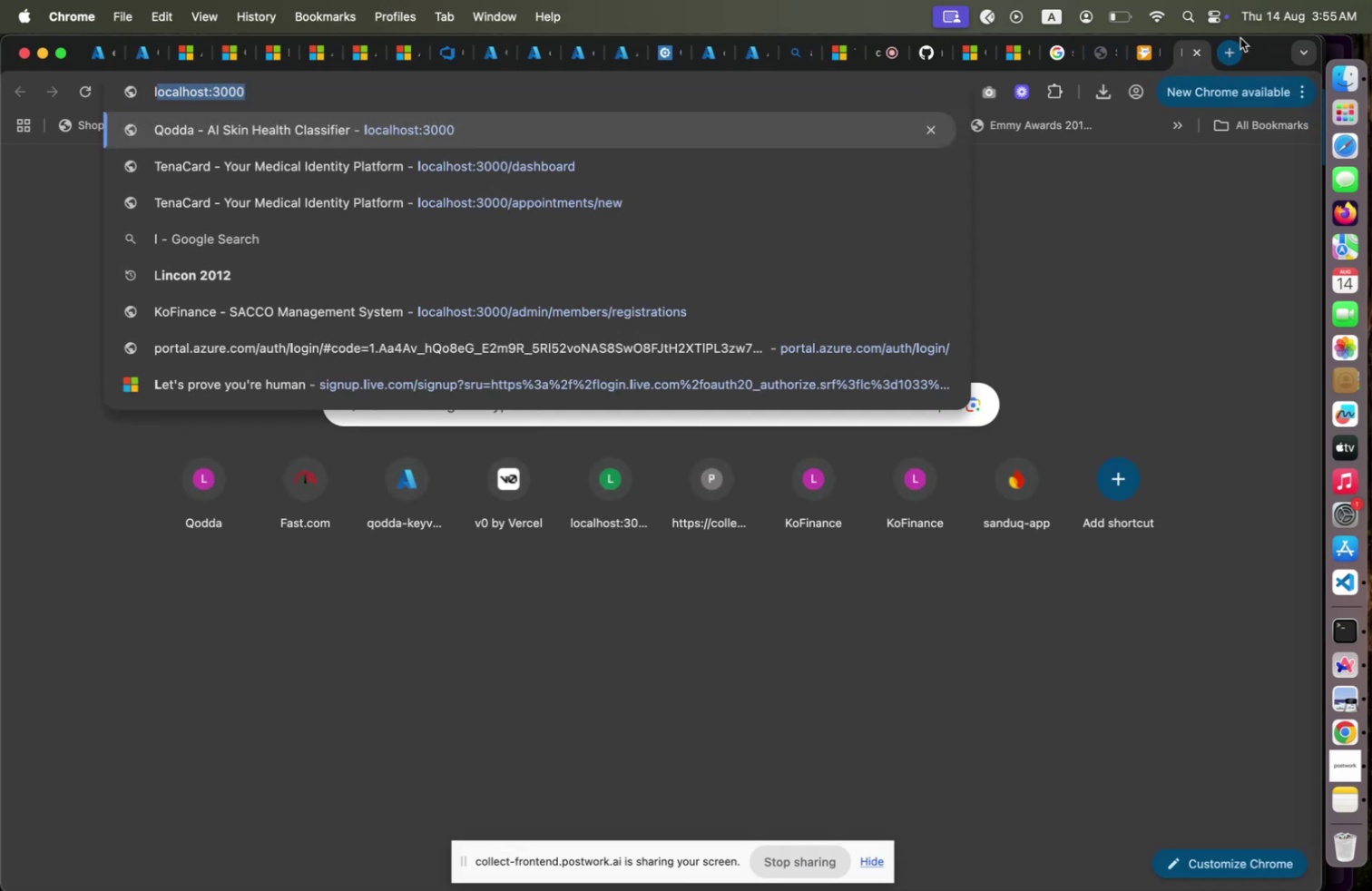 
type(lo)
 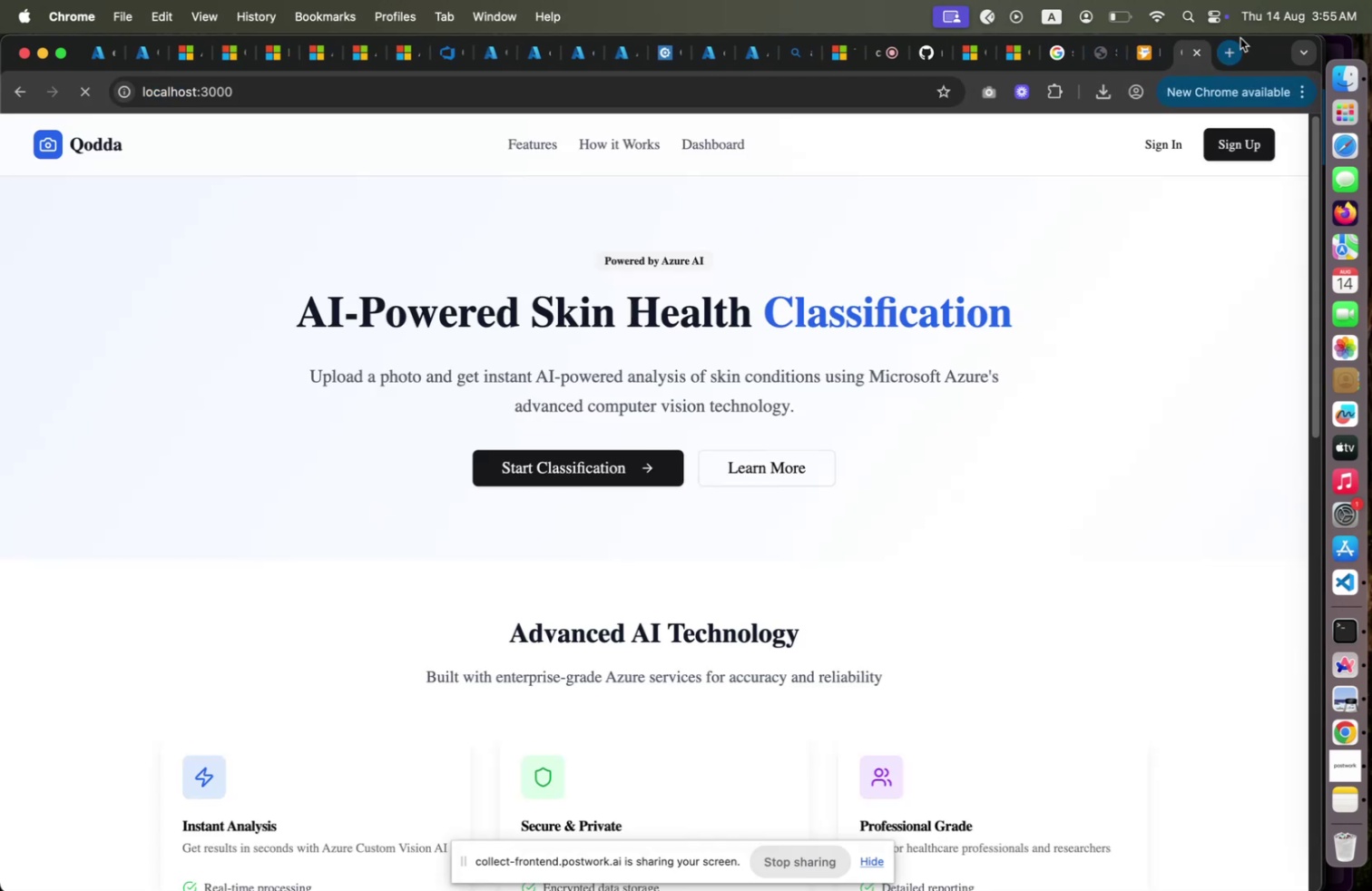 
key(Enter)
 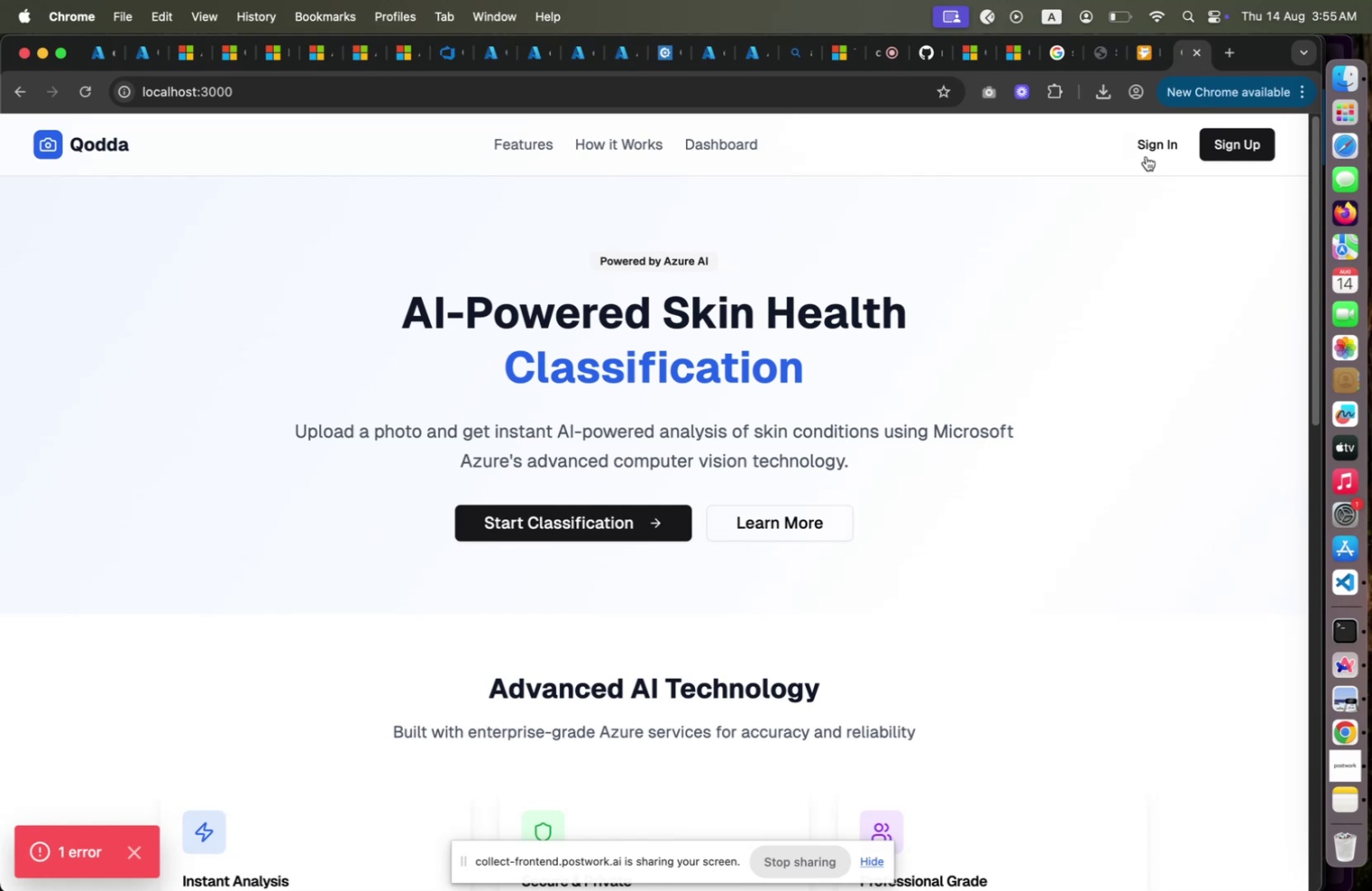 
left_click([1148, 149])
 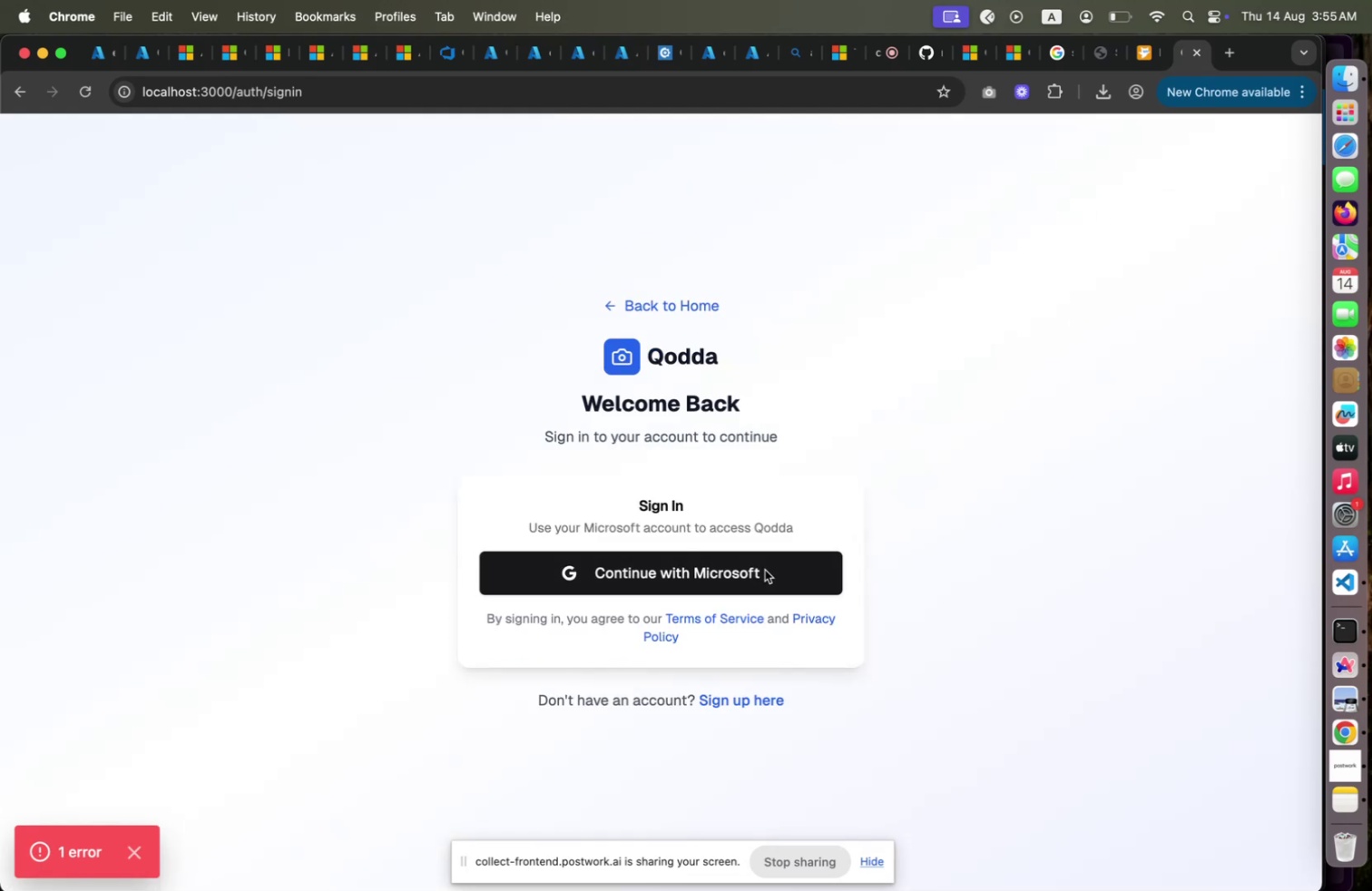 
left_click([765, 569])
 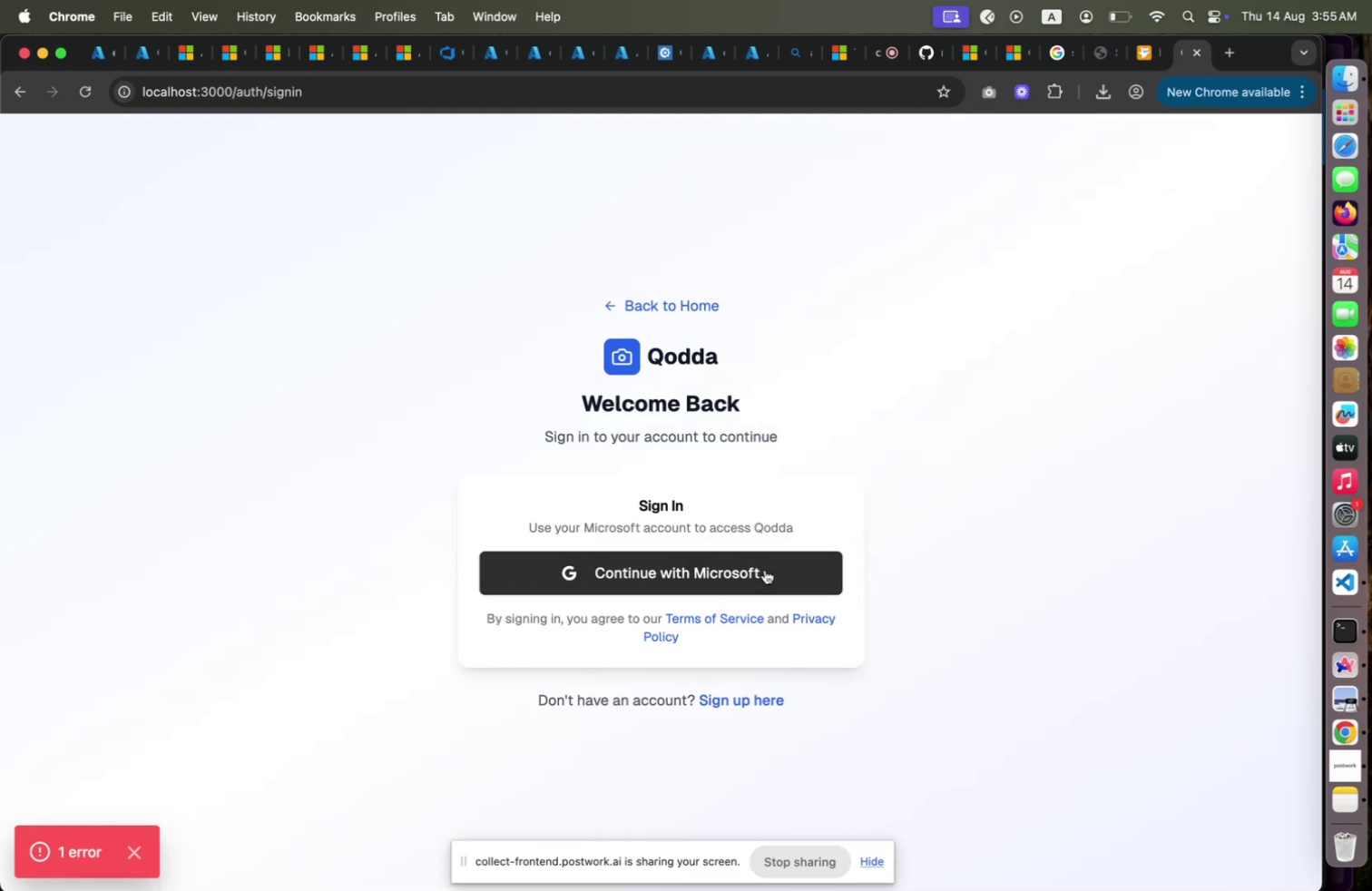 
wait(10.56)
 